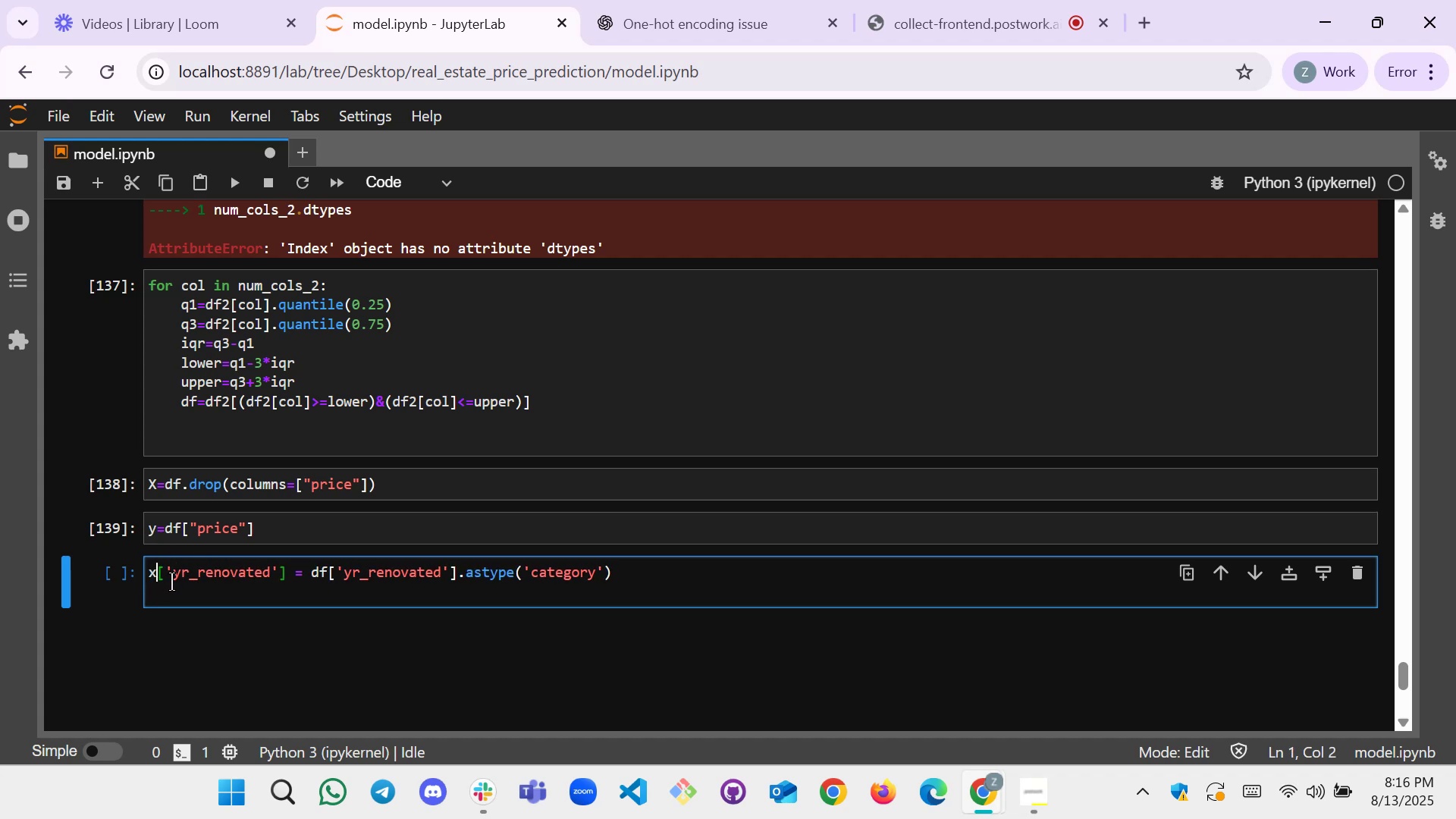 
key(Backspace)
 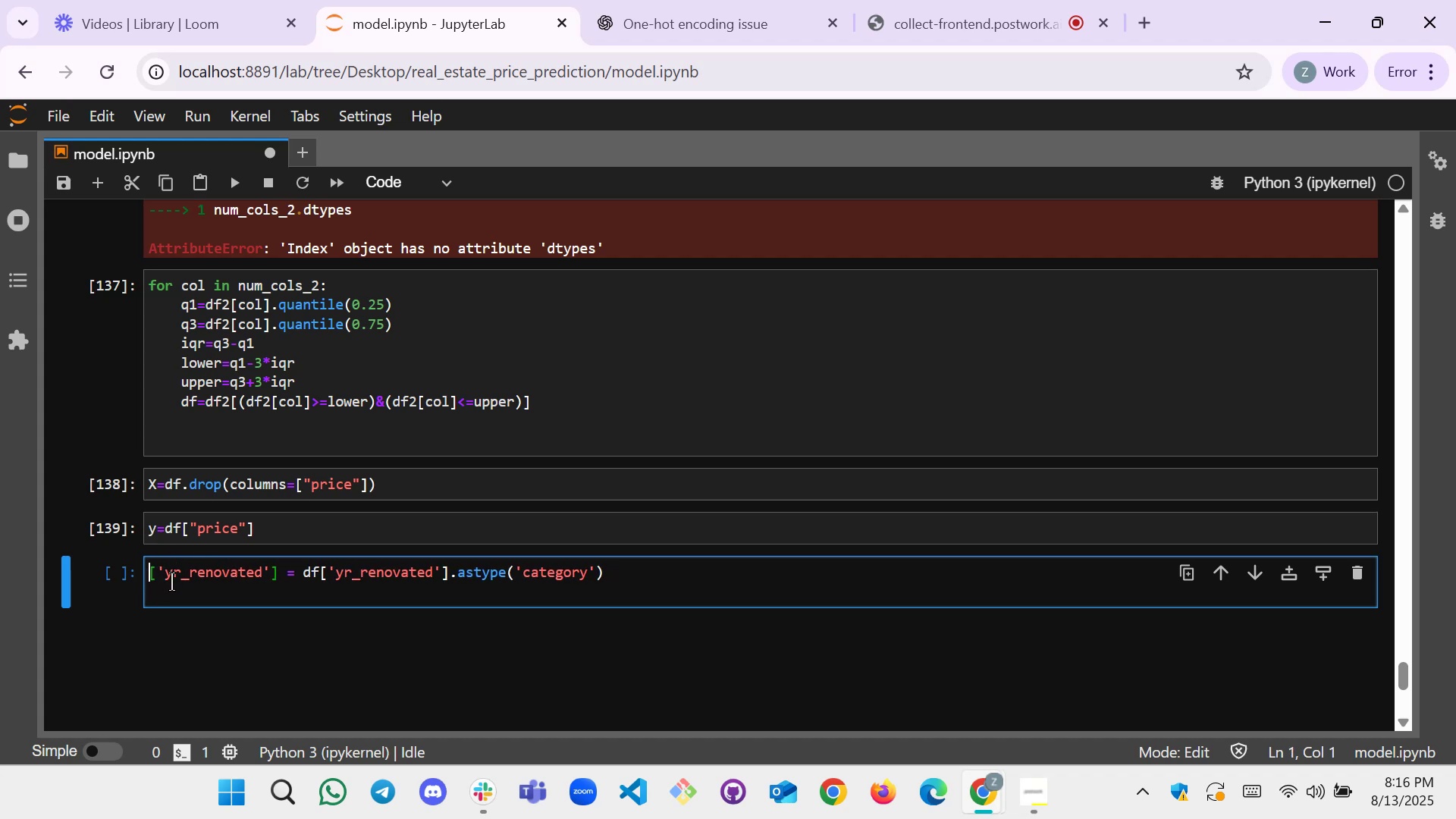 
key(Shift+ShiftRight)
 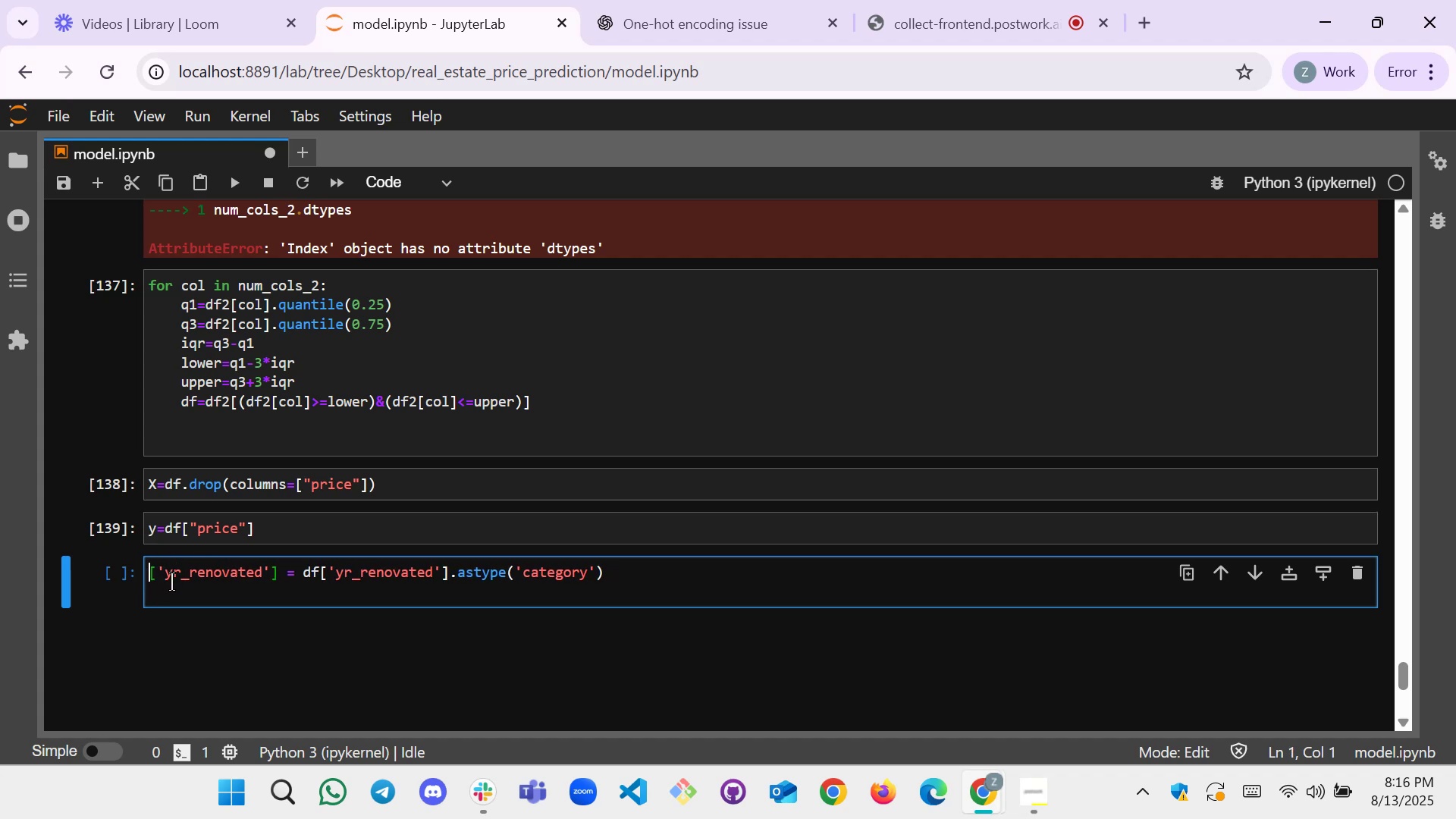 
key(Shift+X)
 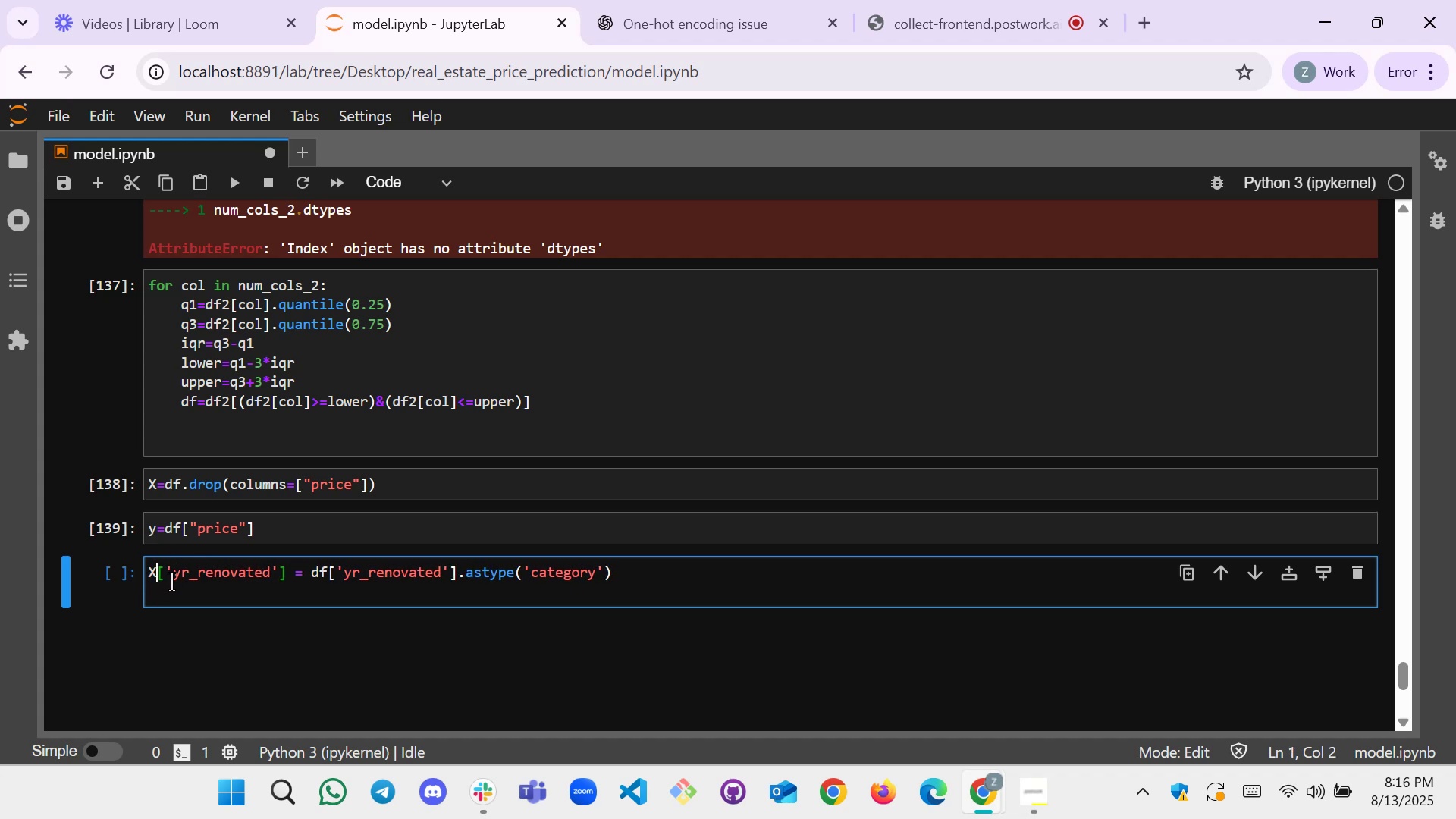 
hold_key(key=ArrowRight, duration=0.95)
 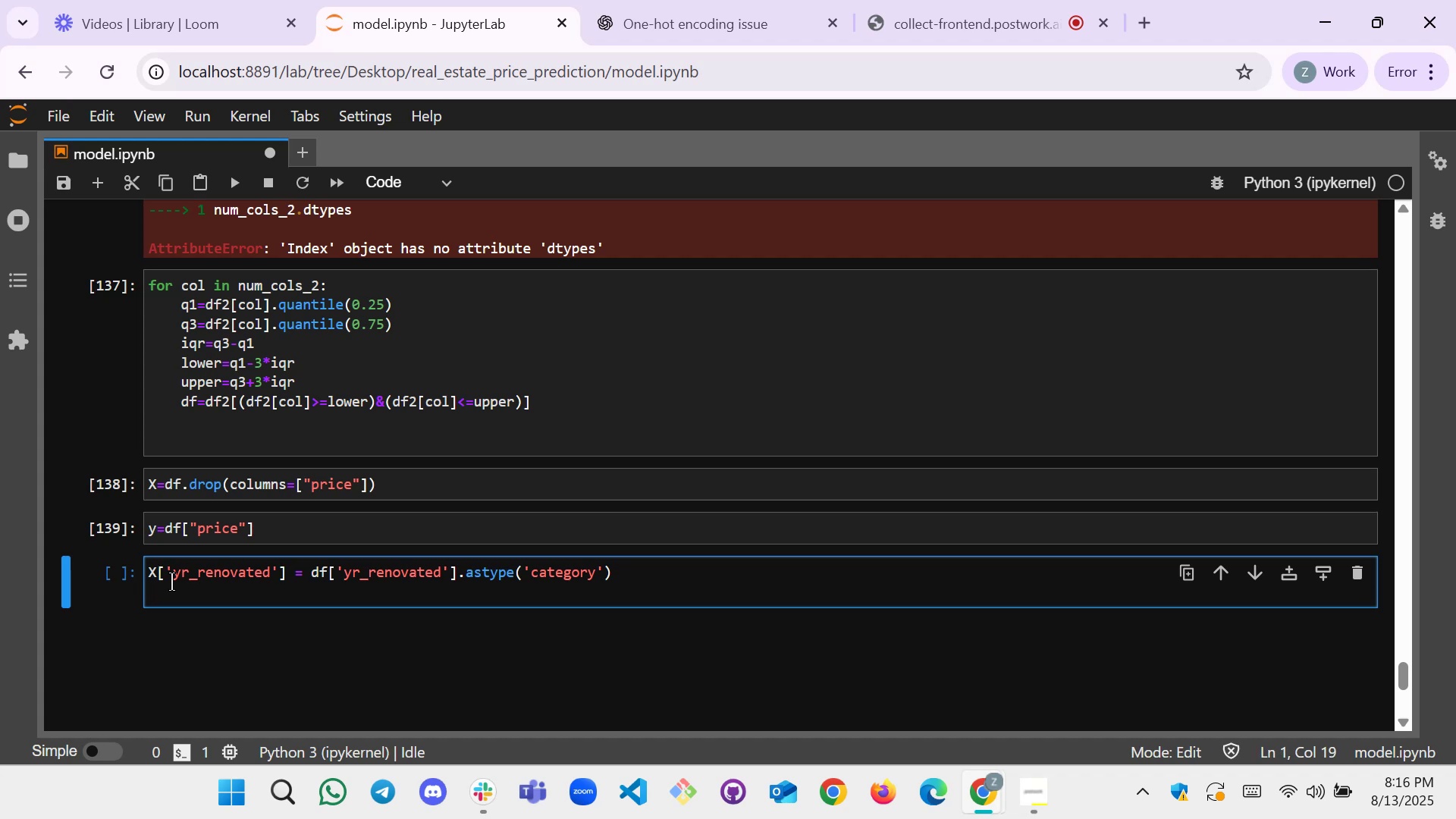 
key(ArrowRight)
 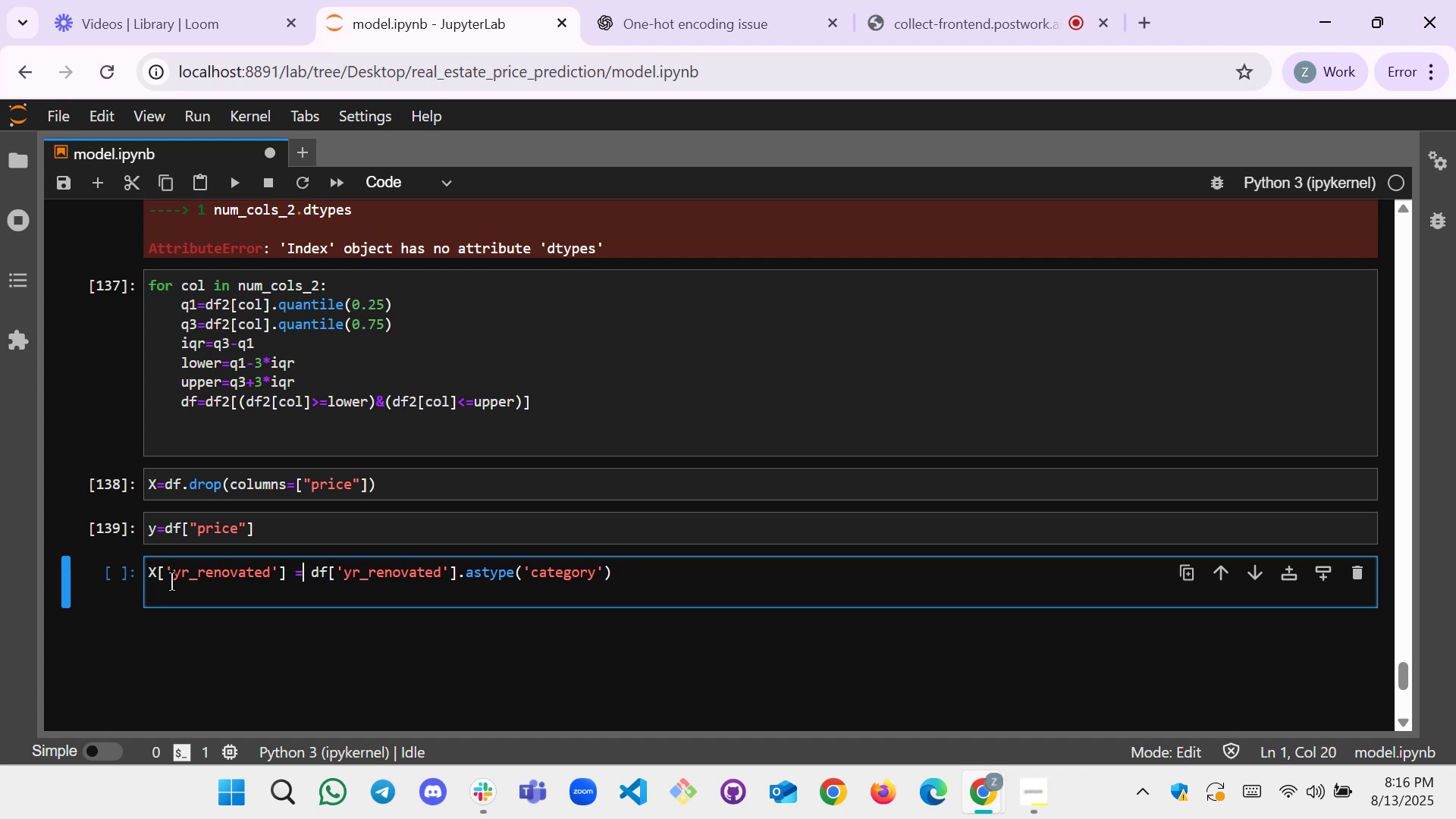 
key(ArrowRight)
 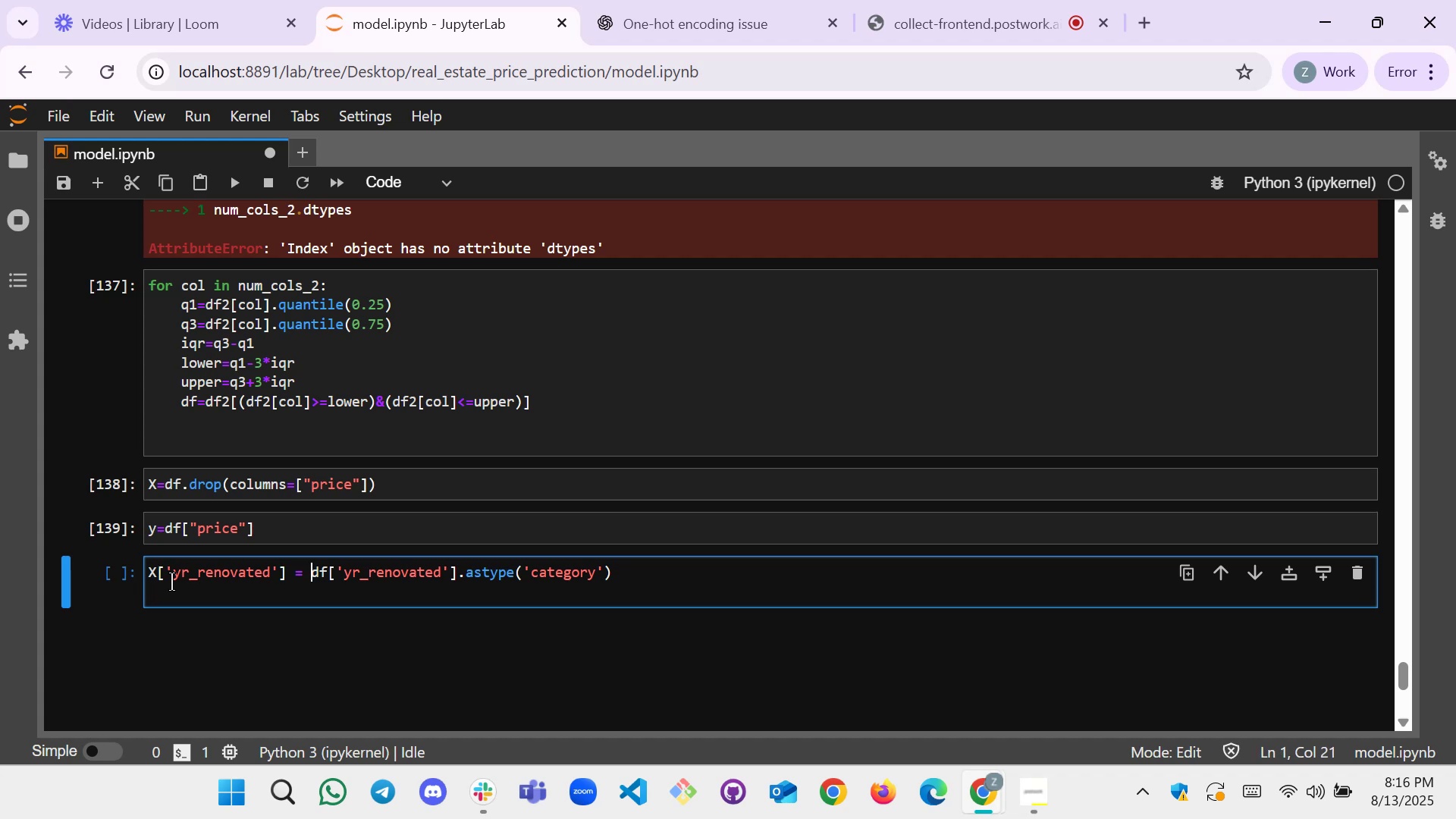 
key(ArrowRight)
 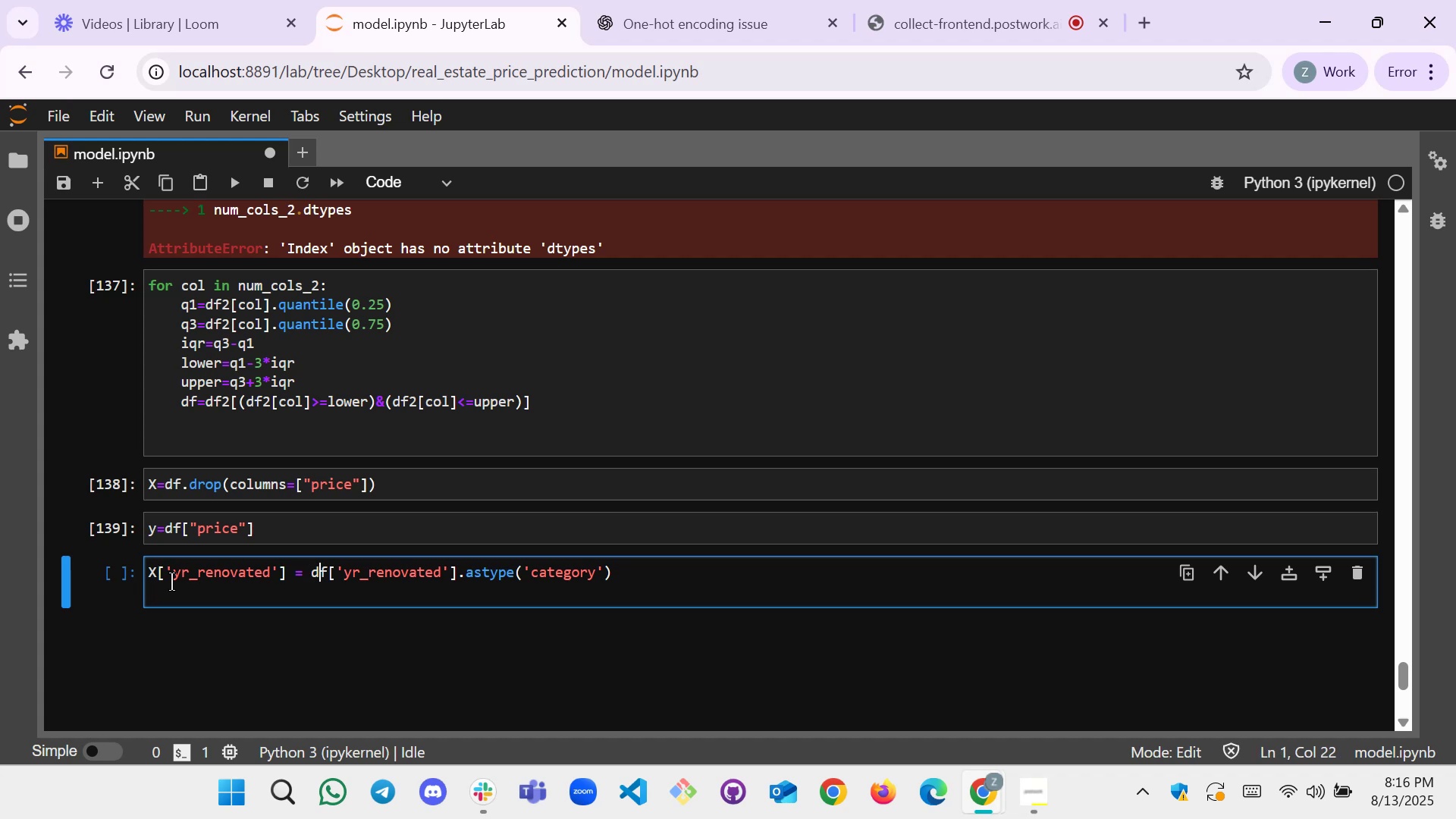 
key(ArrowRight)
 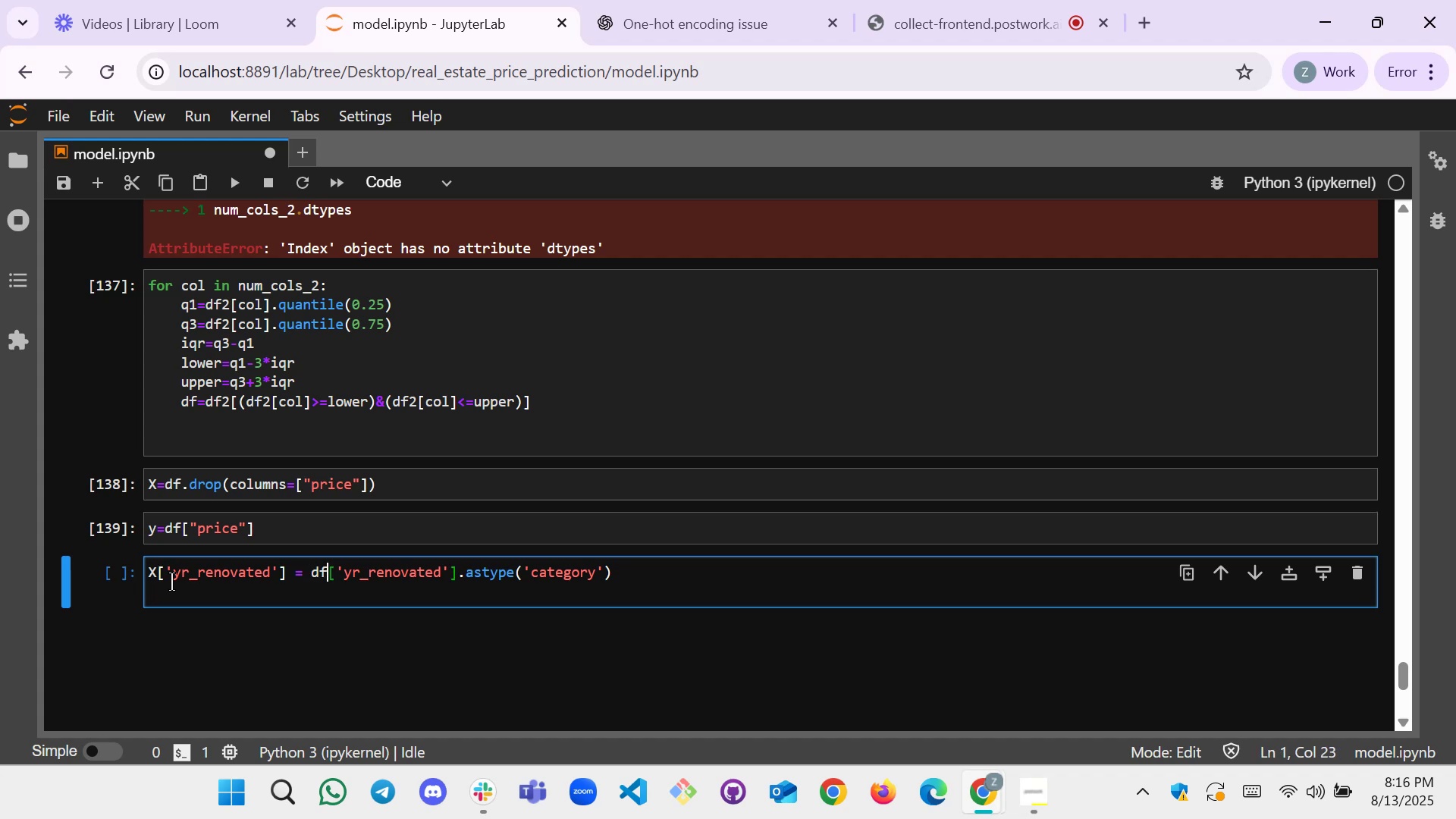 
key(Backspace)
 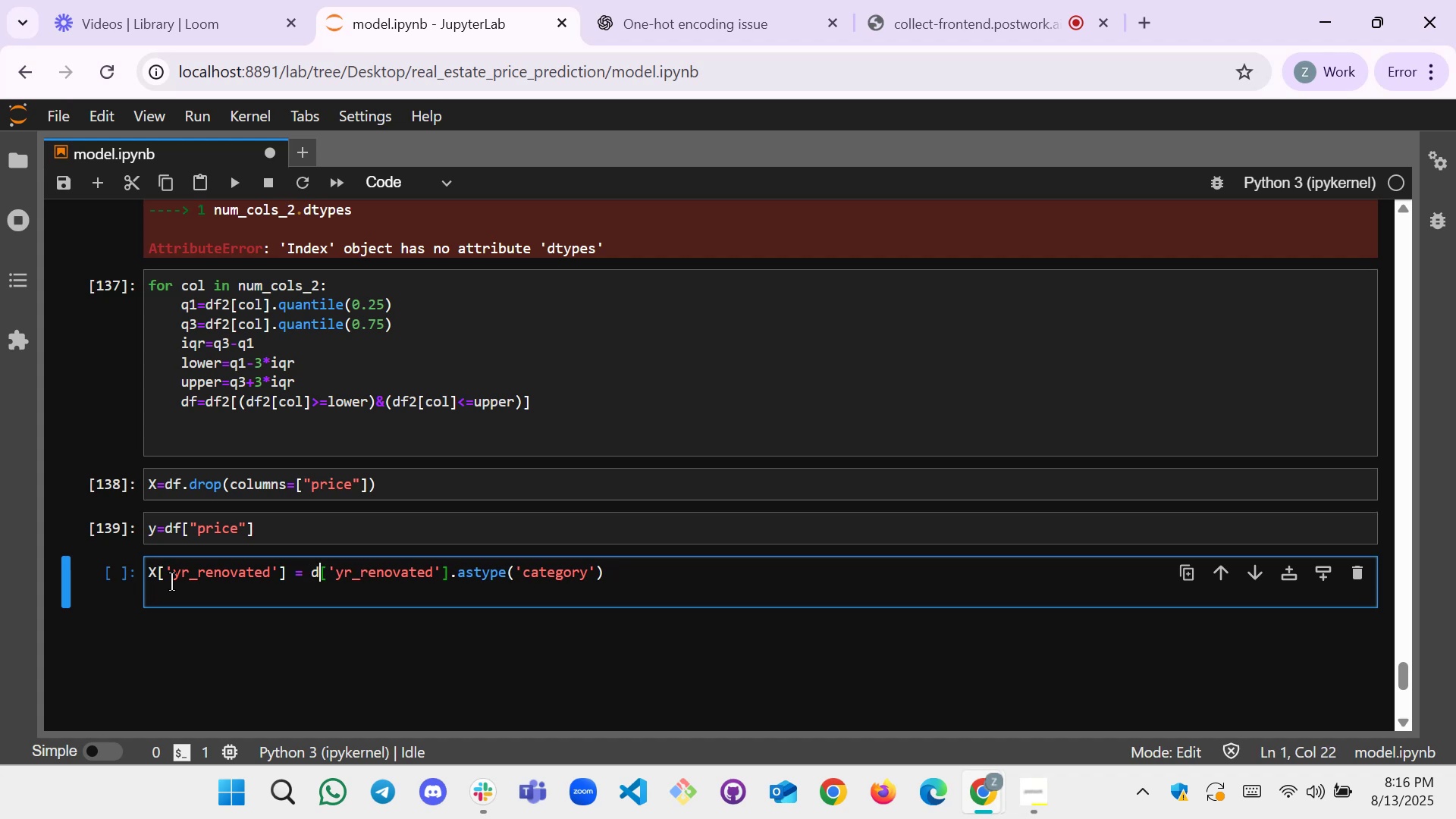 
key(Backspace)
 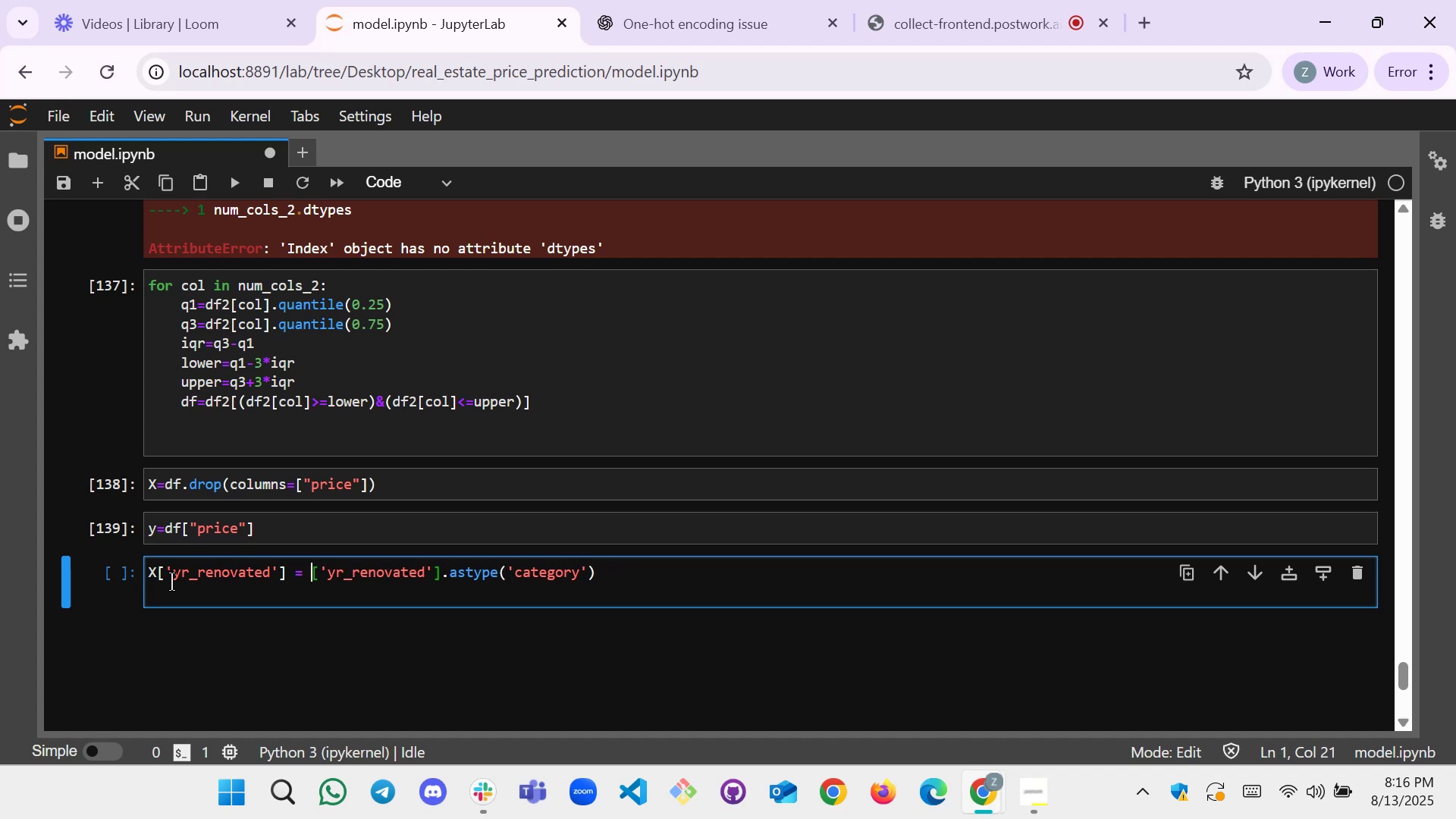 
key(Shift+X)
 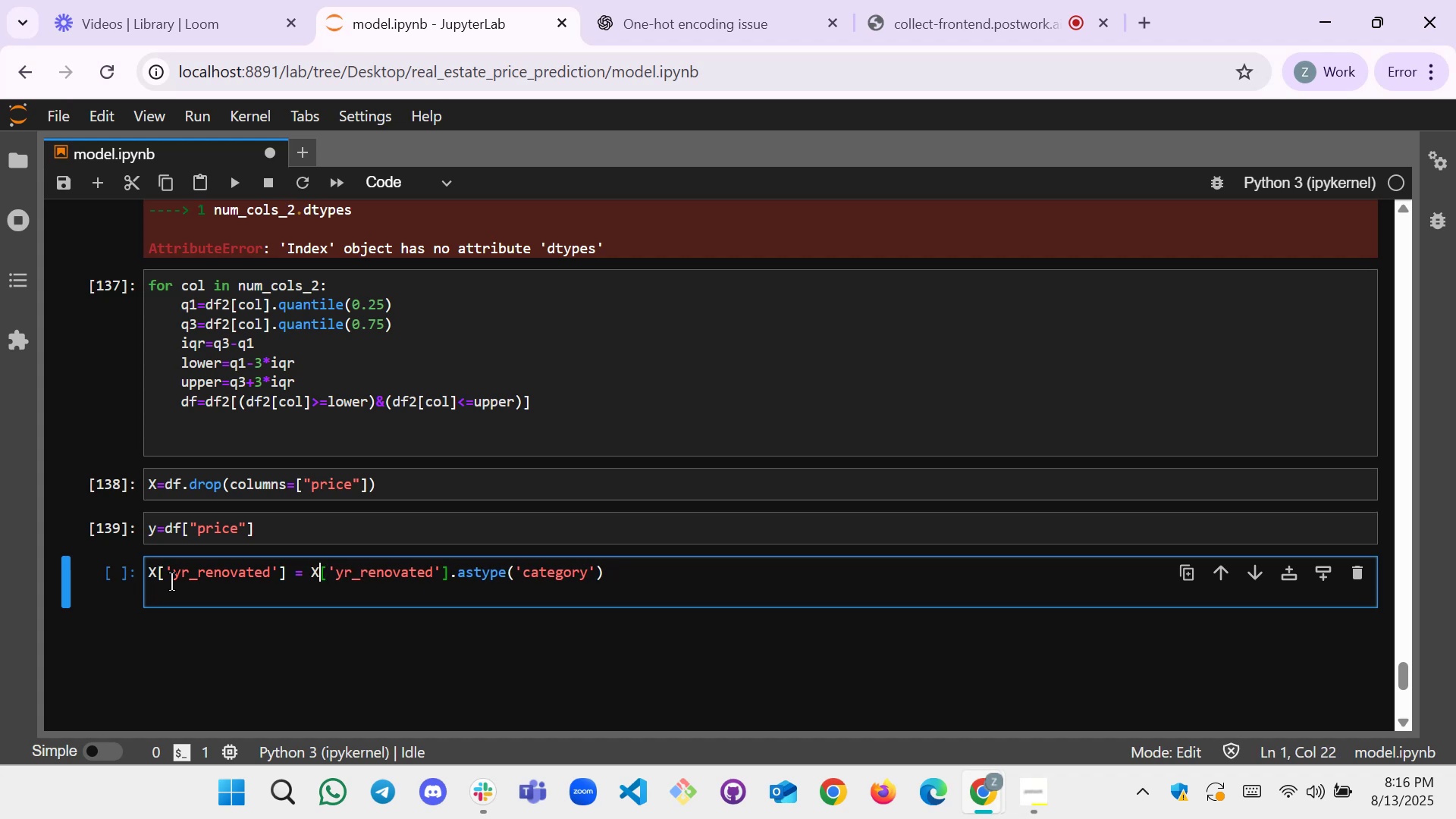 
hold_key(key=ArrowLeft, duration=0.55)
 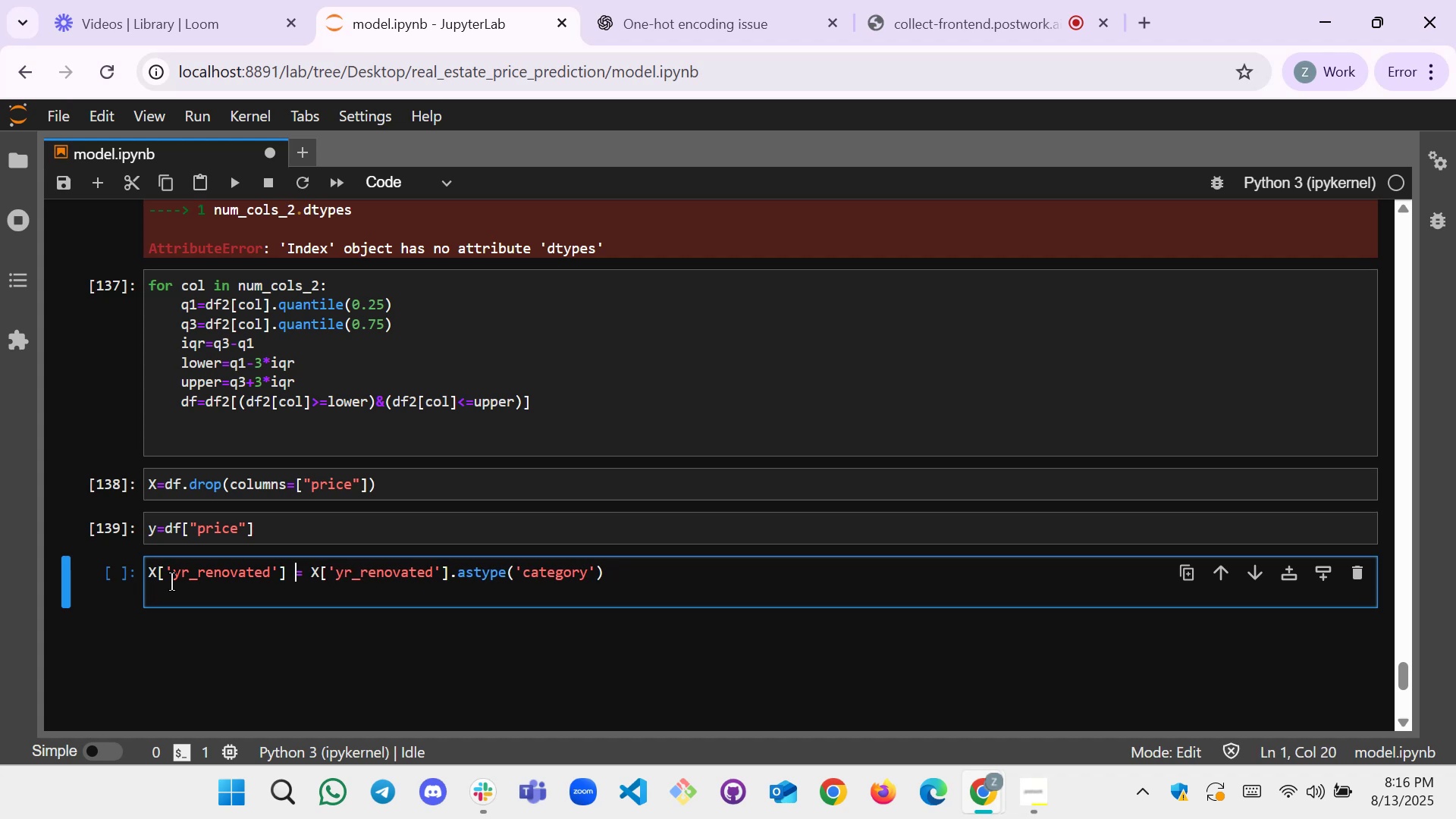 
key(ArrowLeft)
 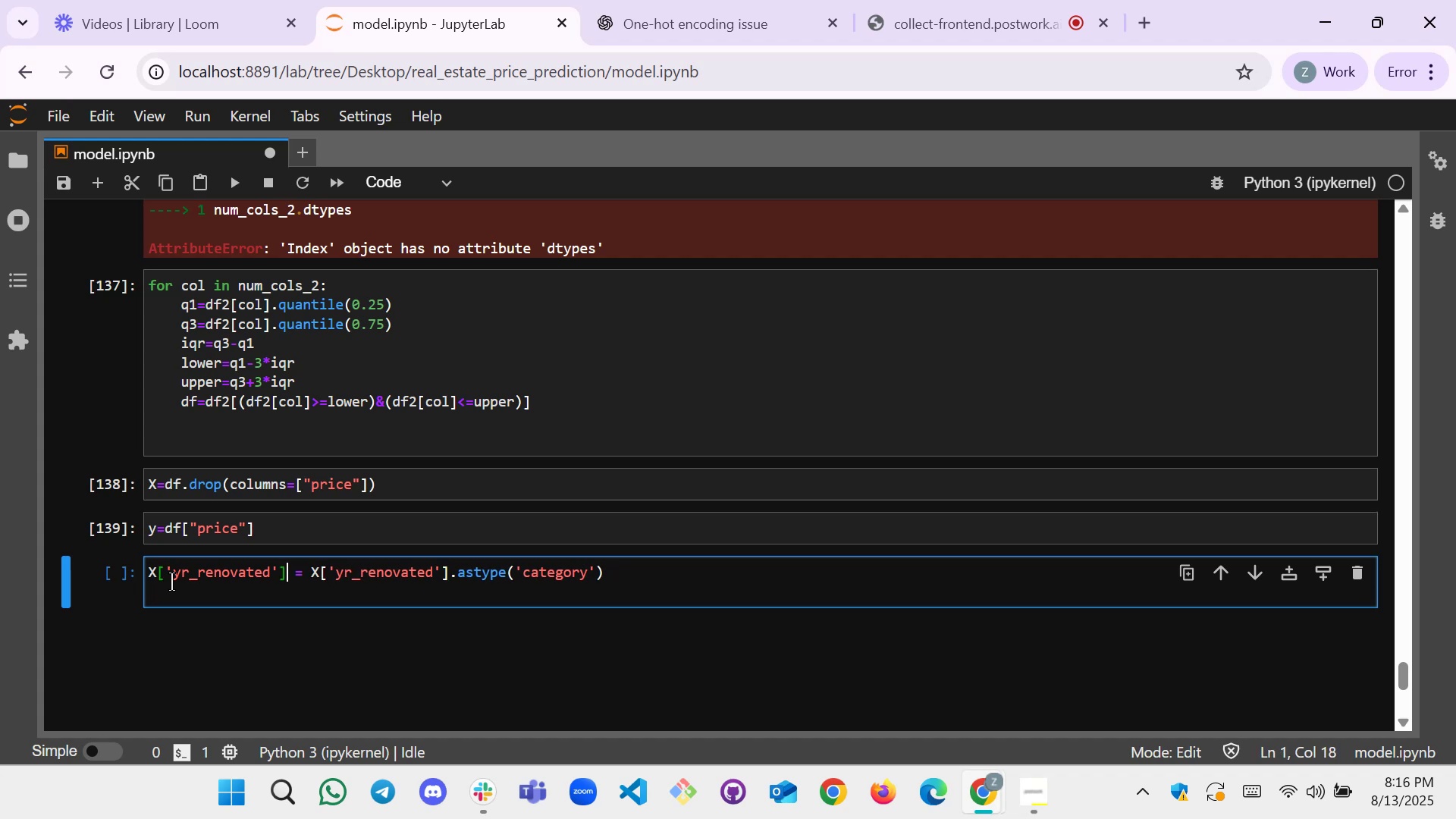 
key(ArrowLeft)
 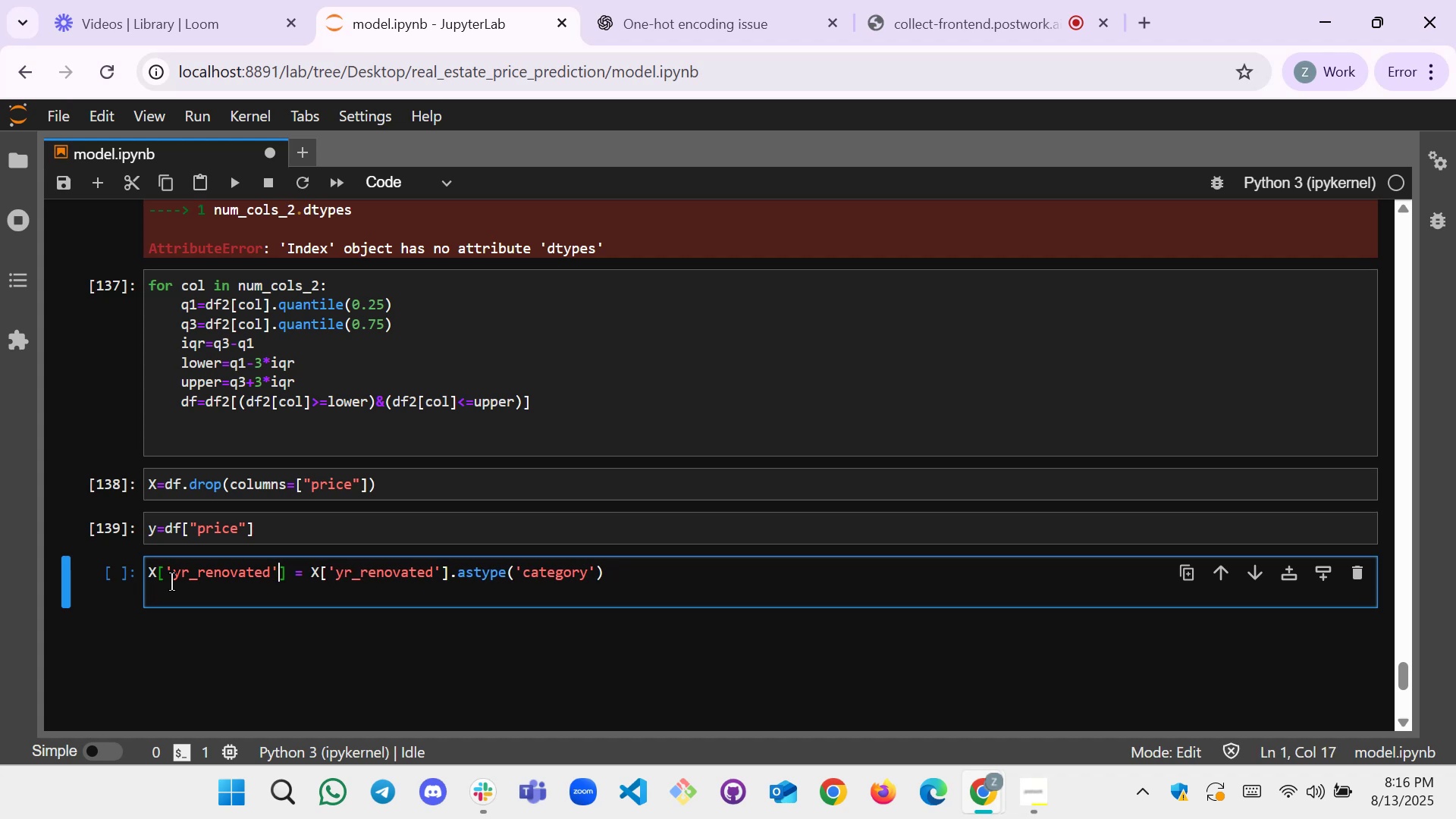 
hold_key(key=ArrowLeft, duration=0.64)
 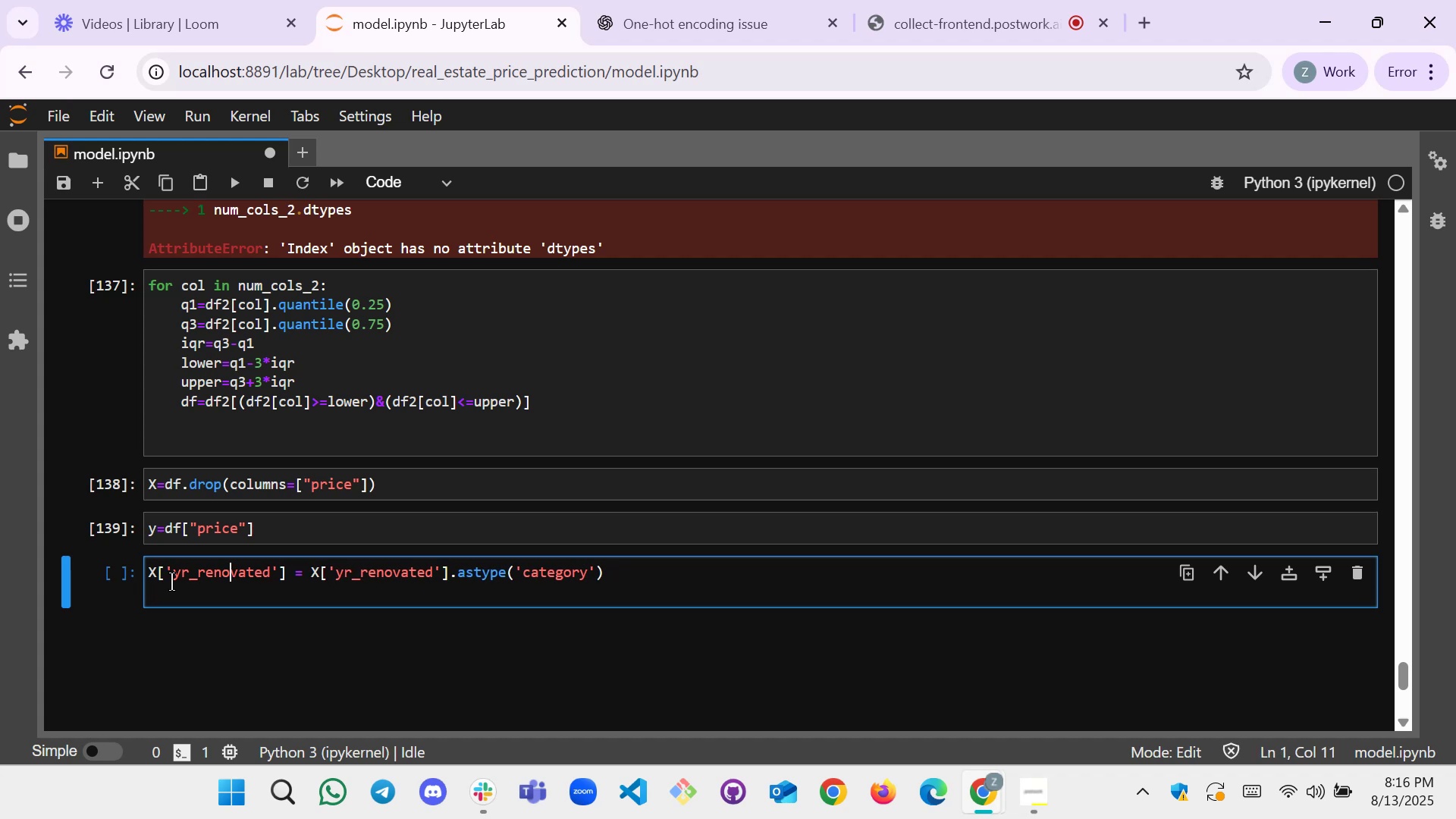 
key(ArrowLeft)
 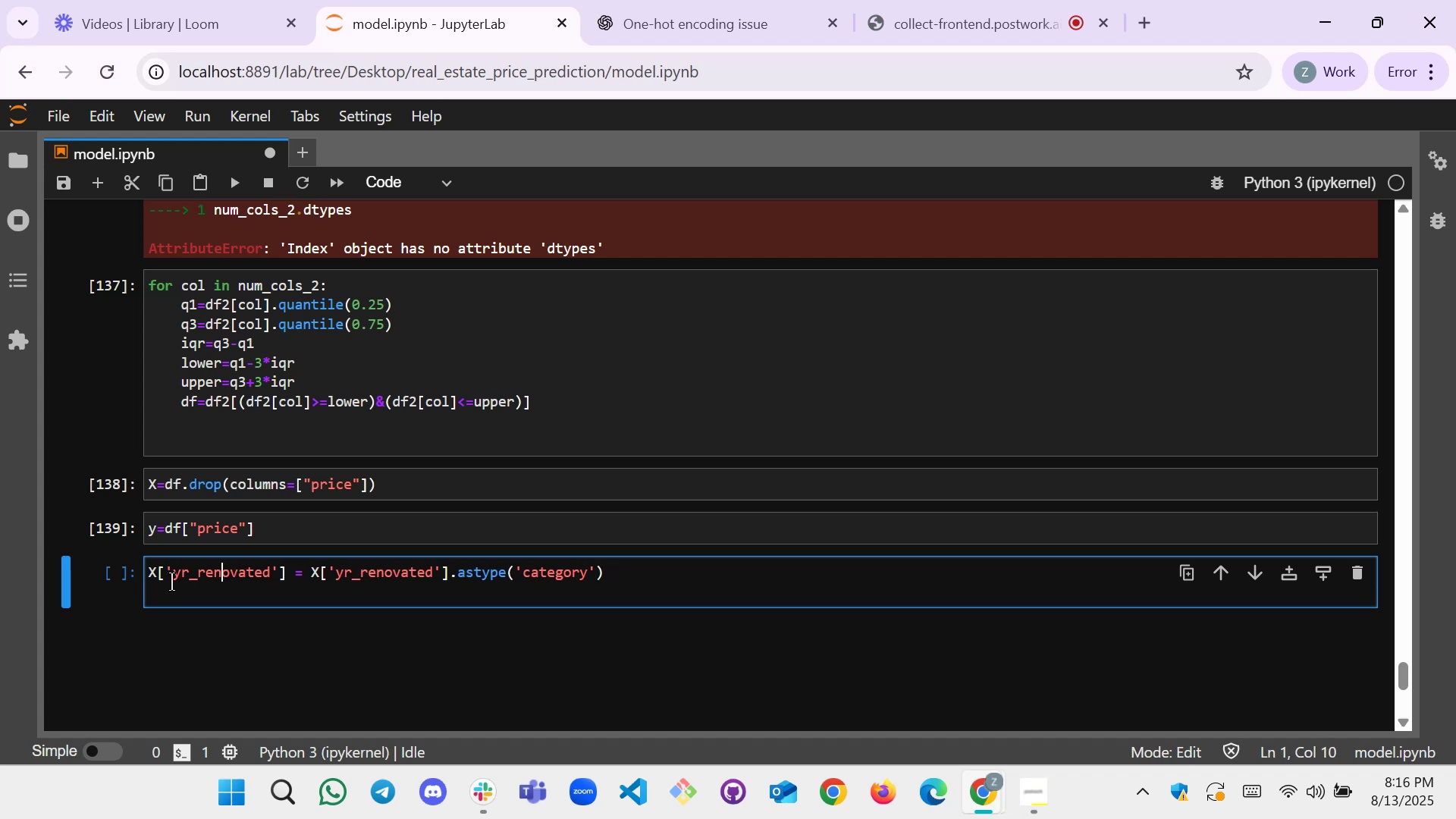 
key(ArrowLeft)
 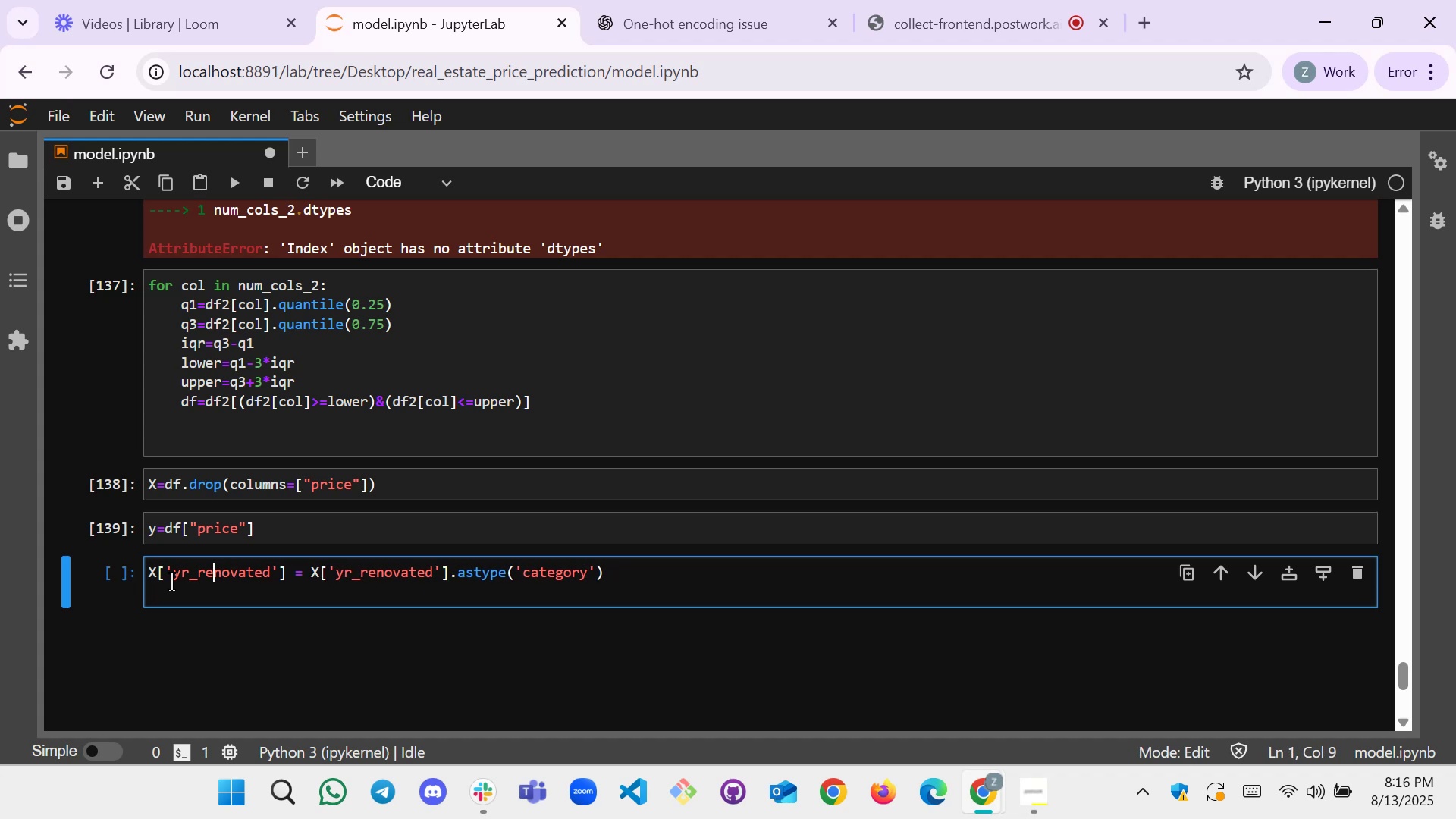 
key(ArrowLeft)
 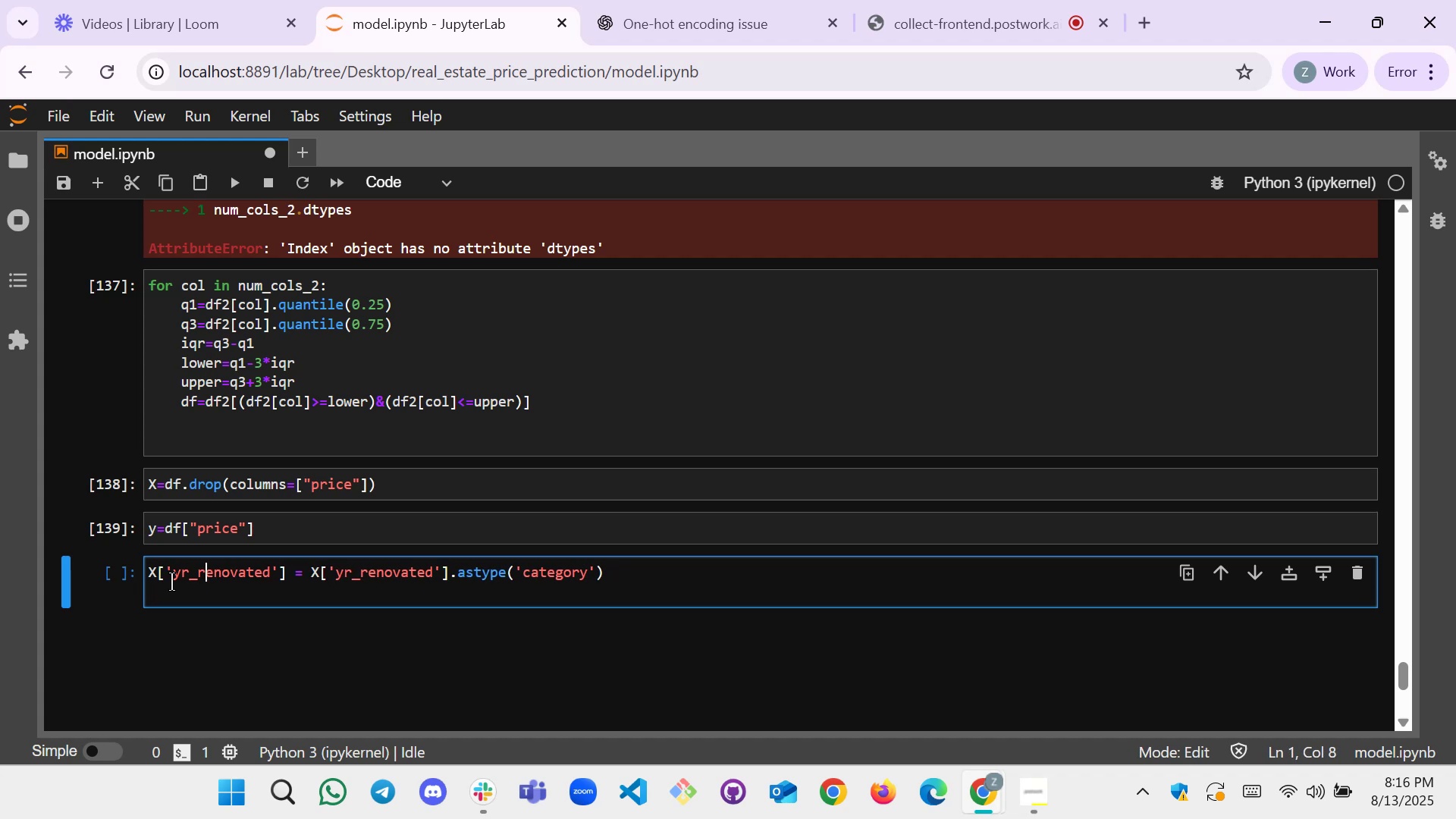 
key(ArrowLeft)
 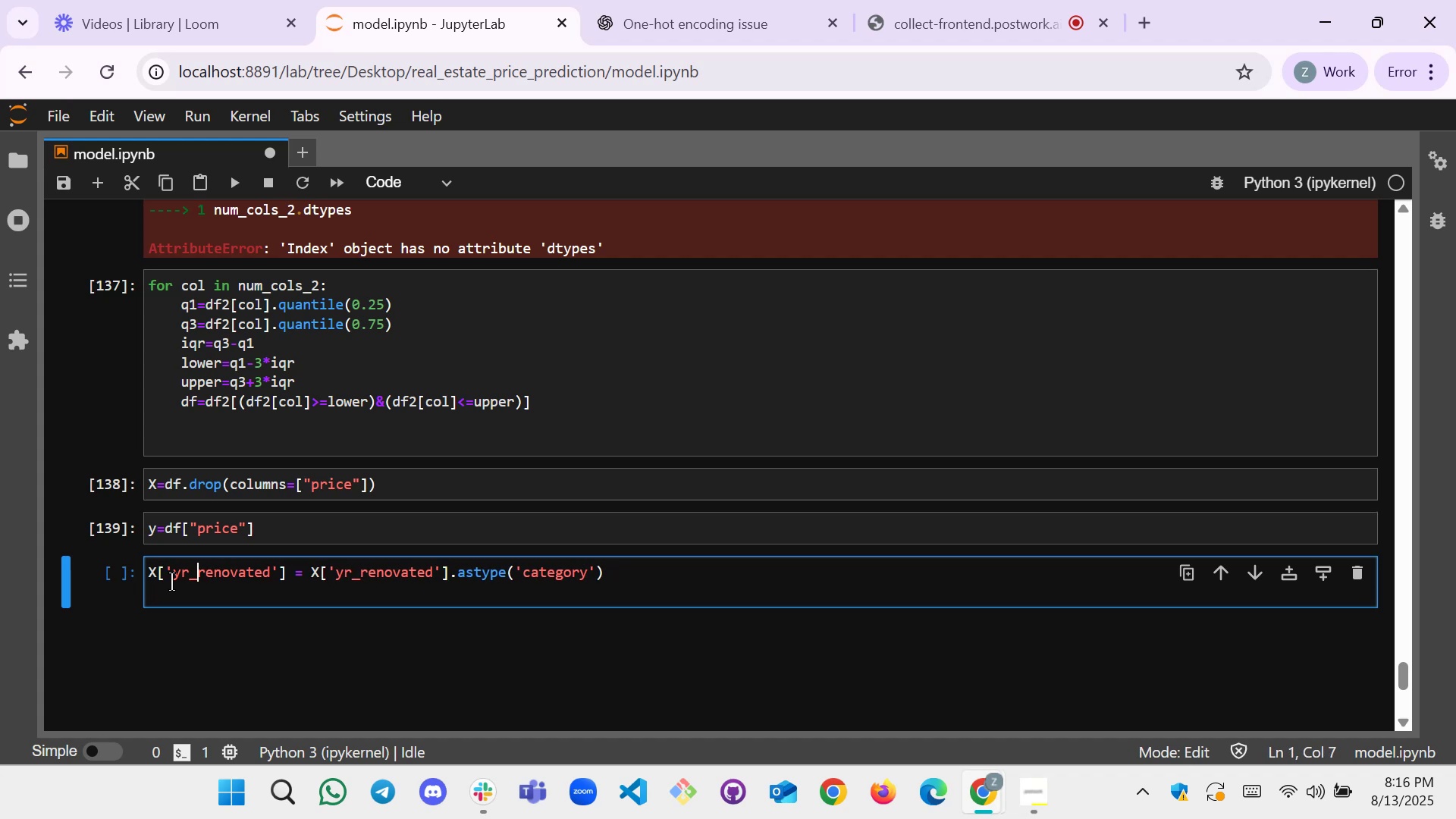 
key(Backspace)
 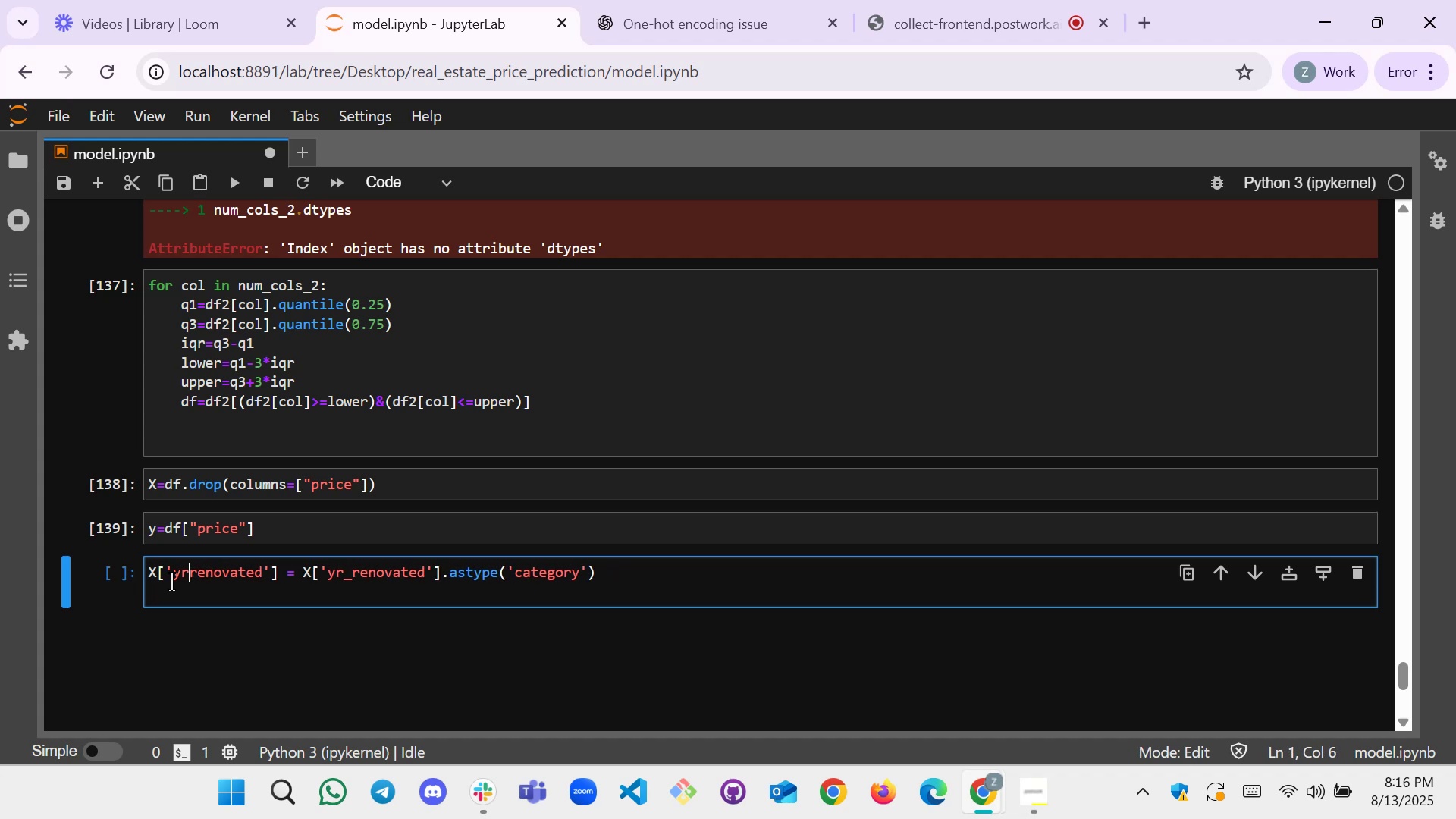 
key(Backspace)
 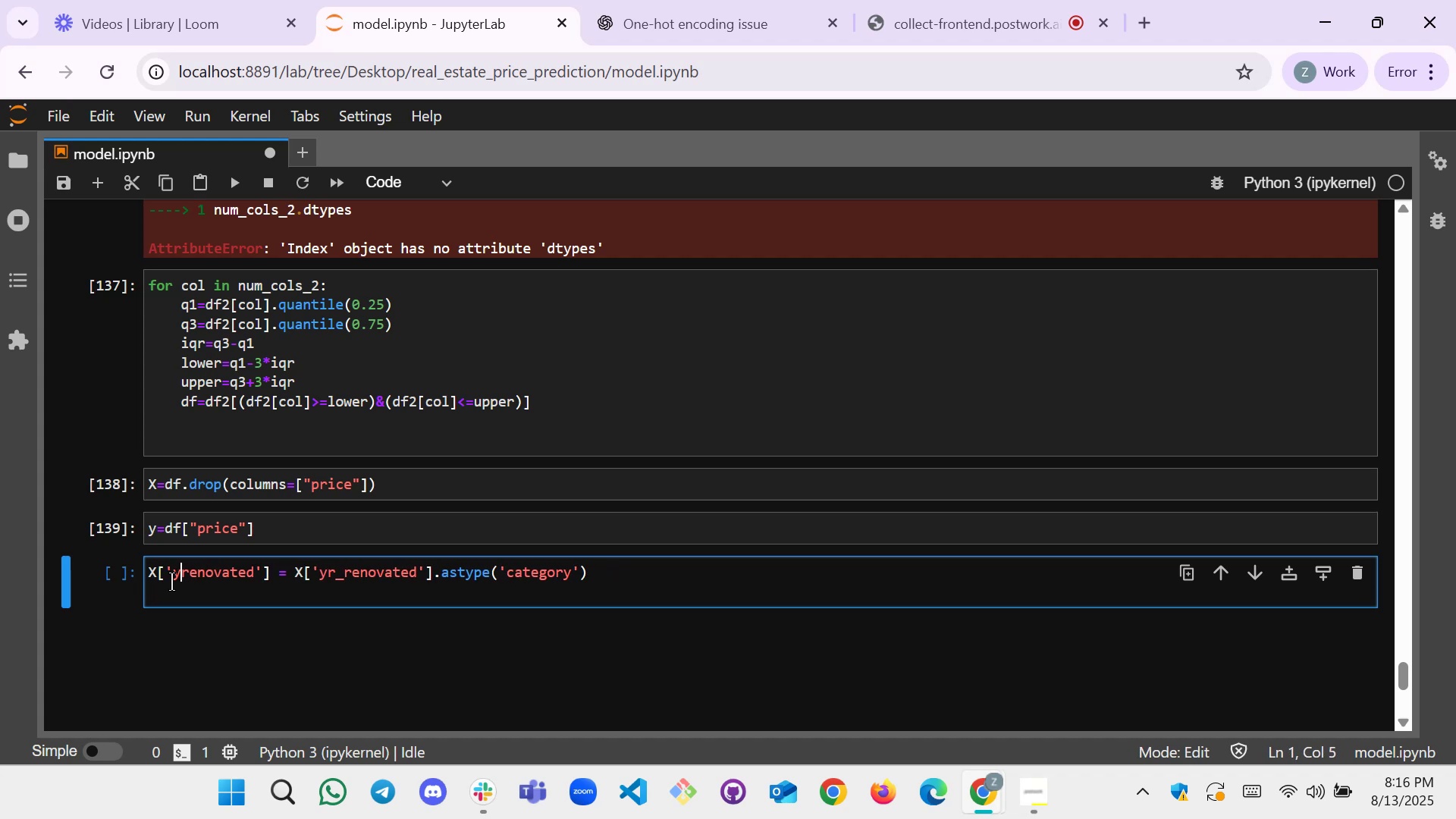 
key(Backspace)
 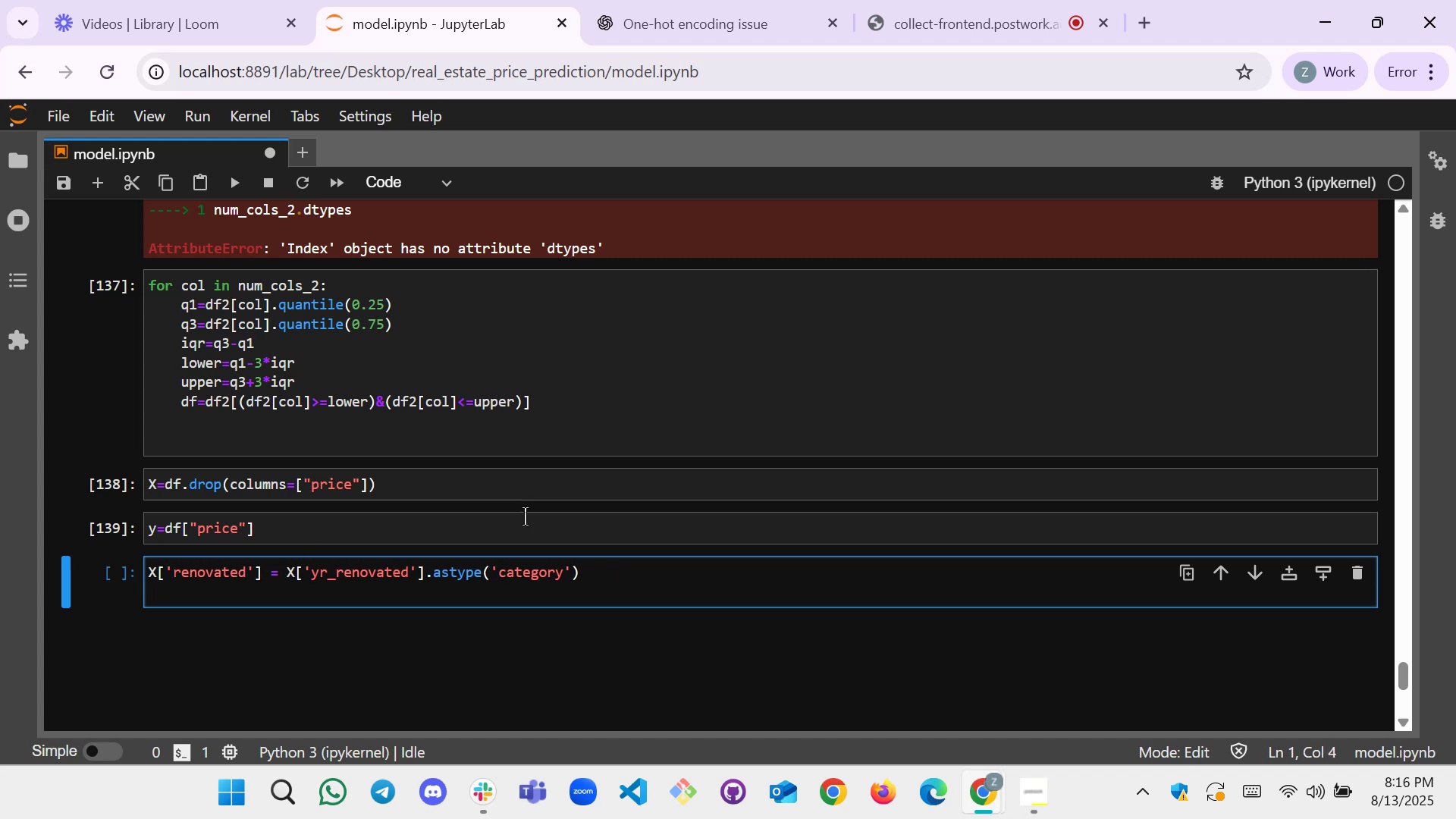 
key(Backspace)
 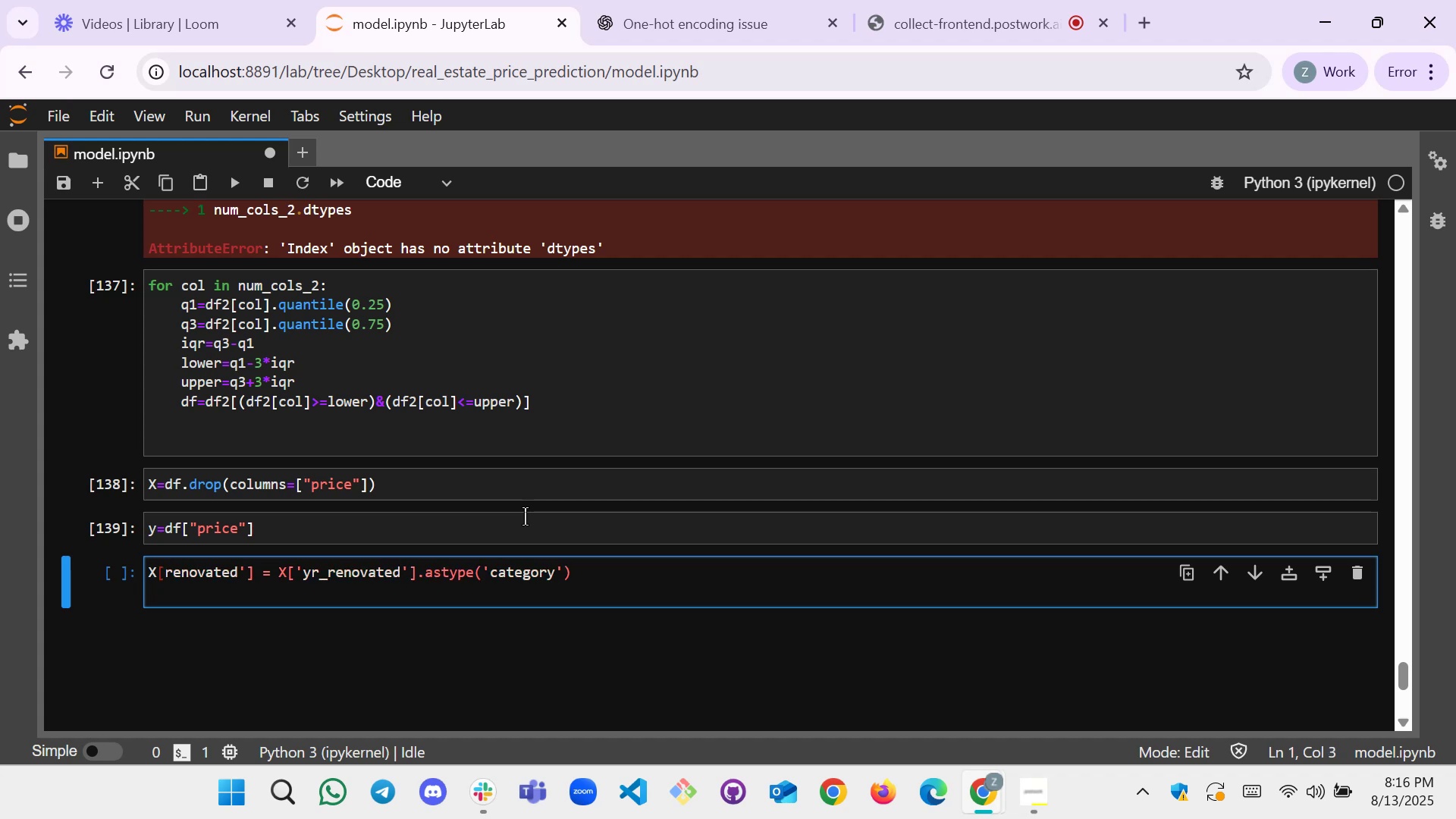 
key(Shift+Quote)
 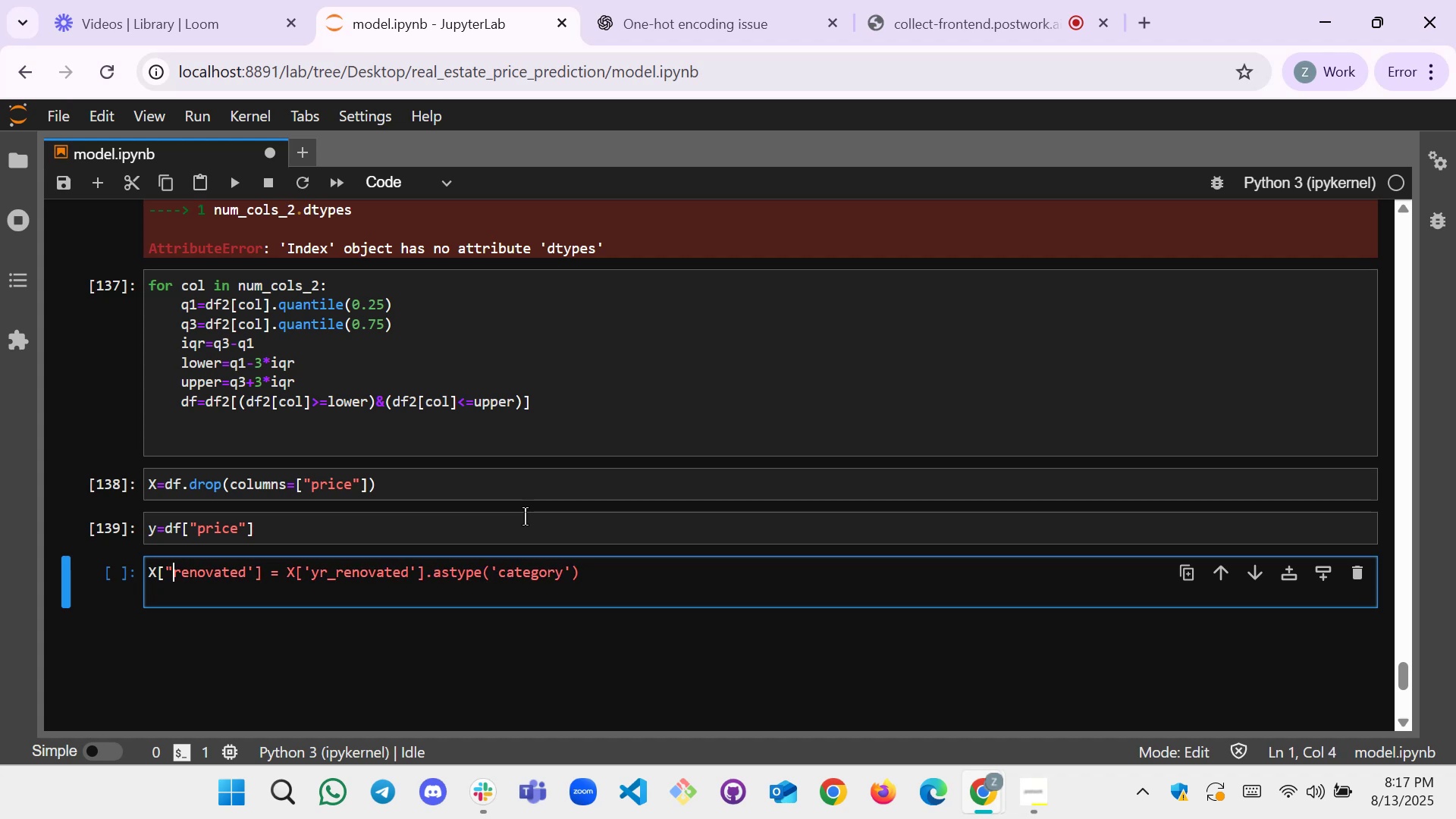 
hold_key(key=ArrowRight, duration=0.62)
 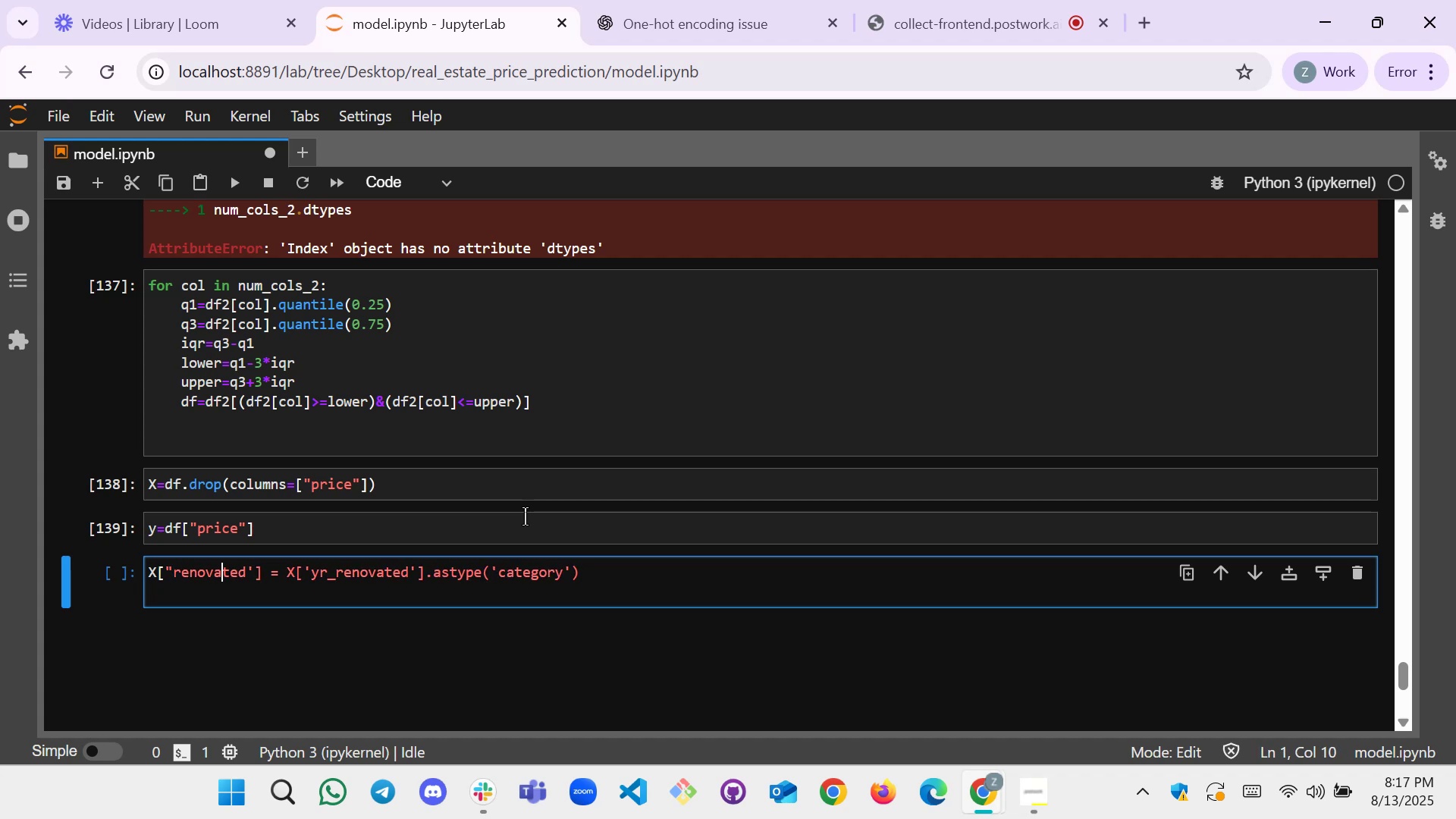 
key(ArrowRight)
 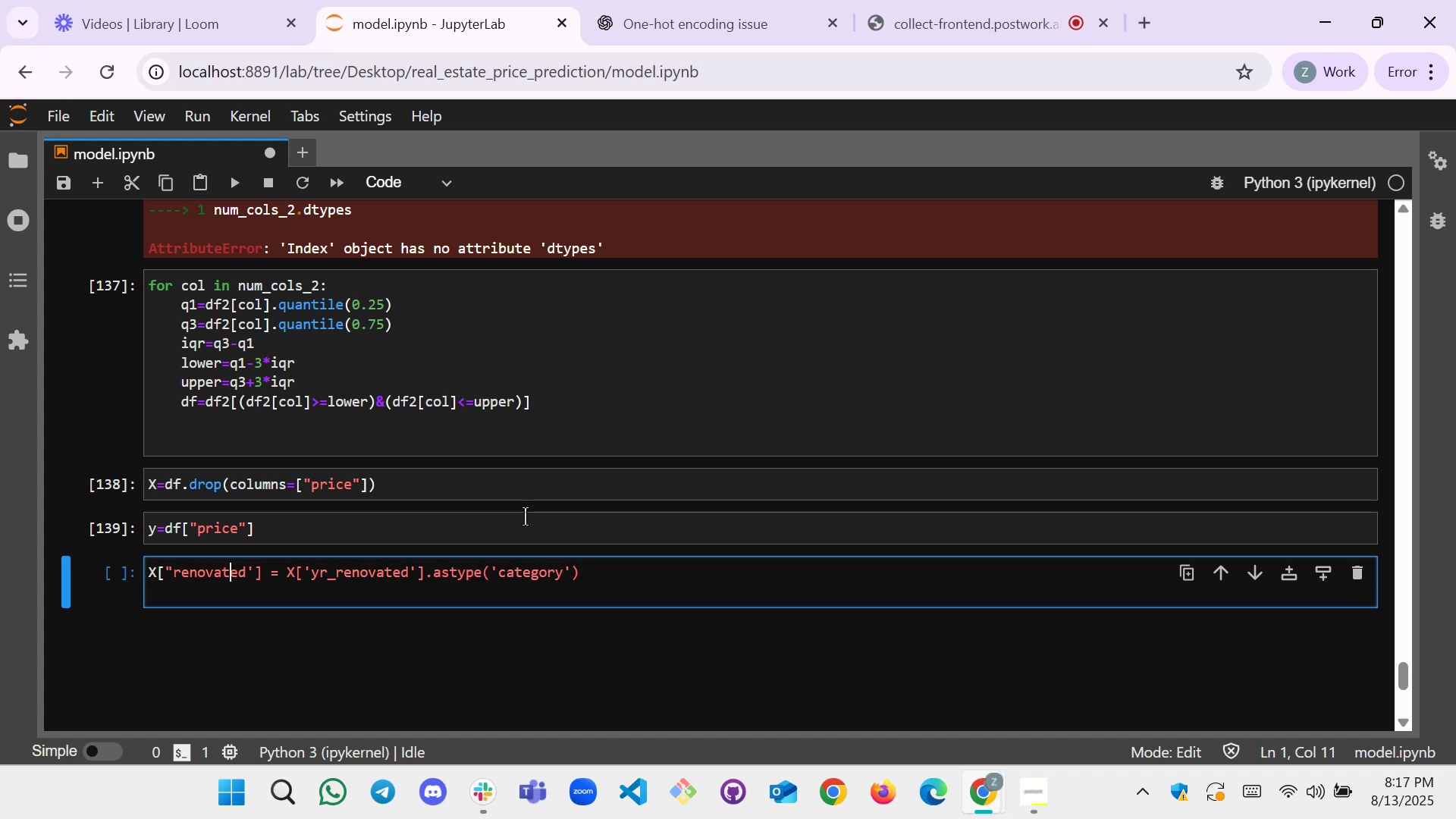 
key(ArrowRight)
 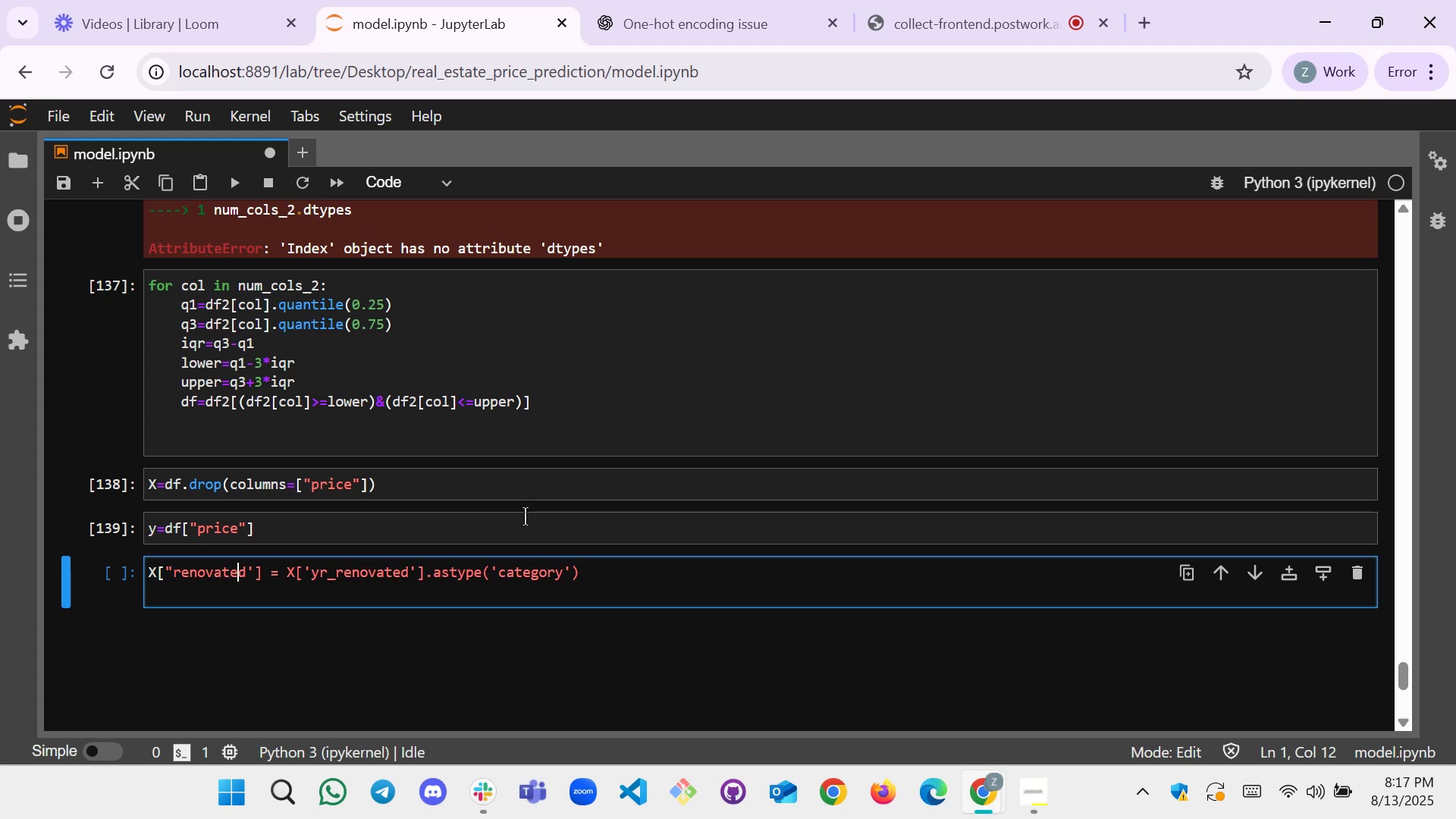 
key(ArrowRight)
 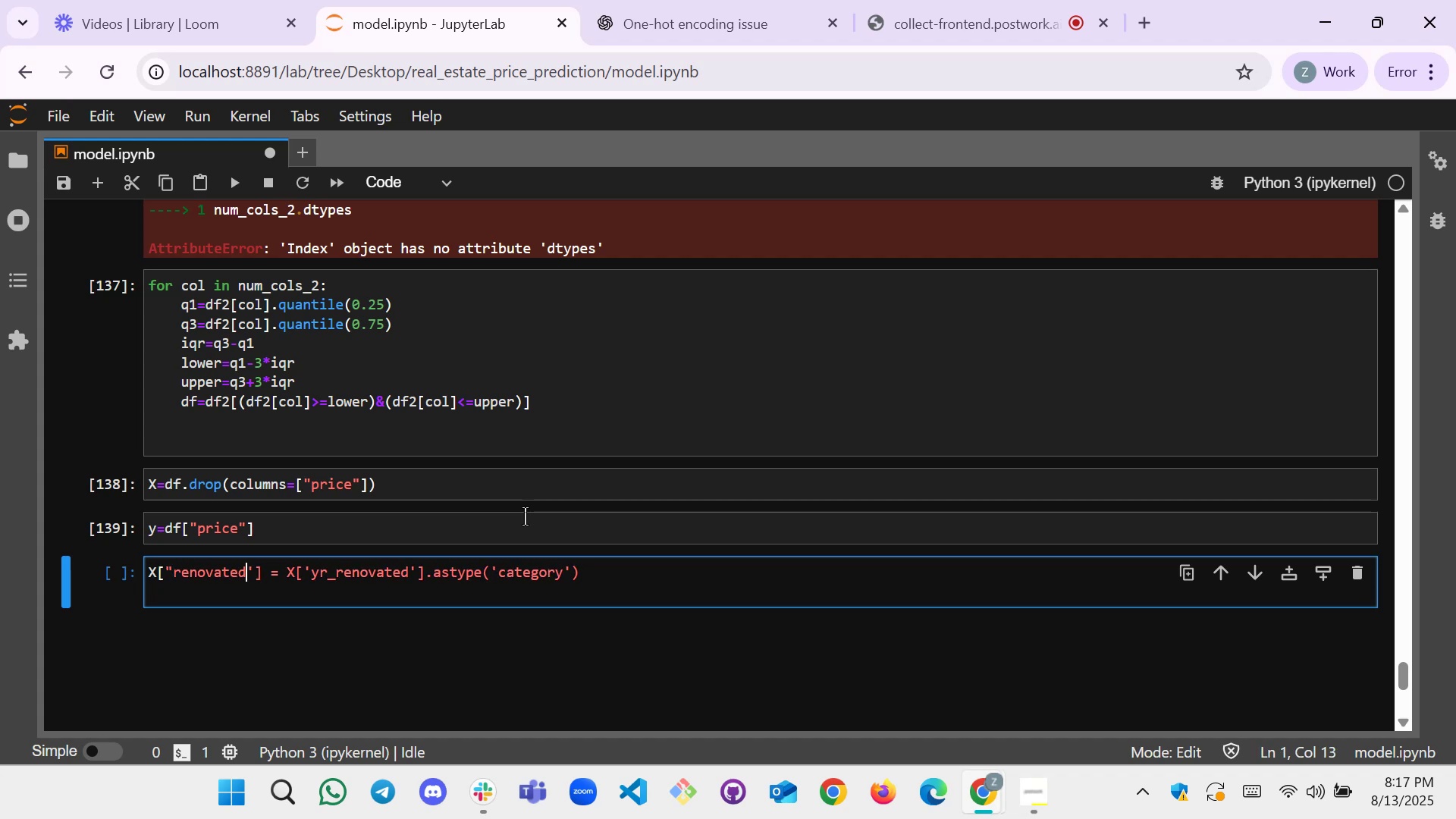 
key(ArrowRight)
 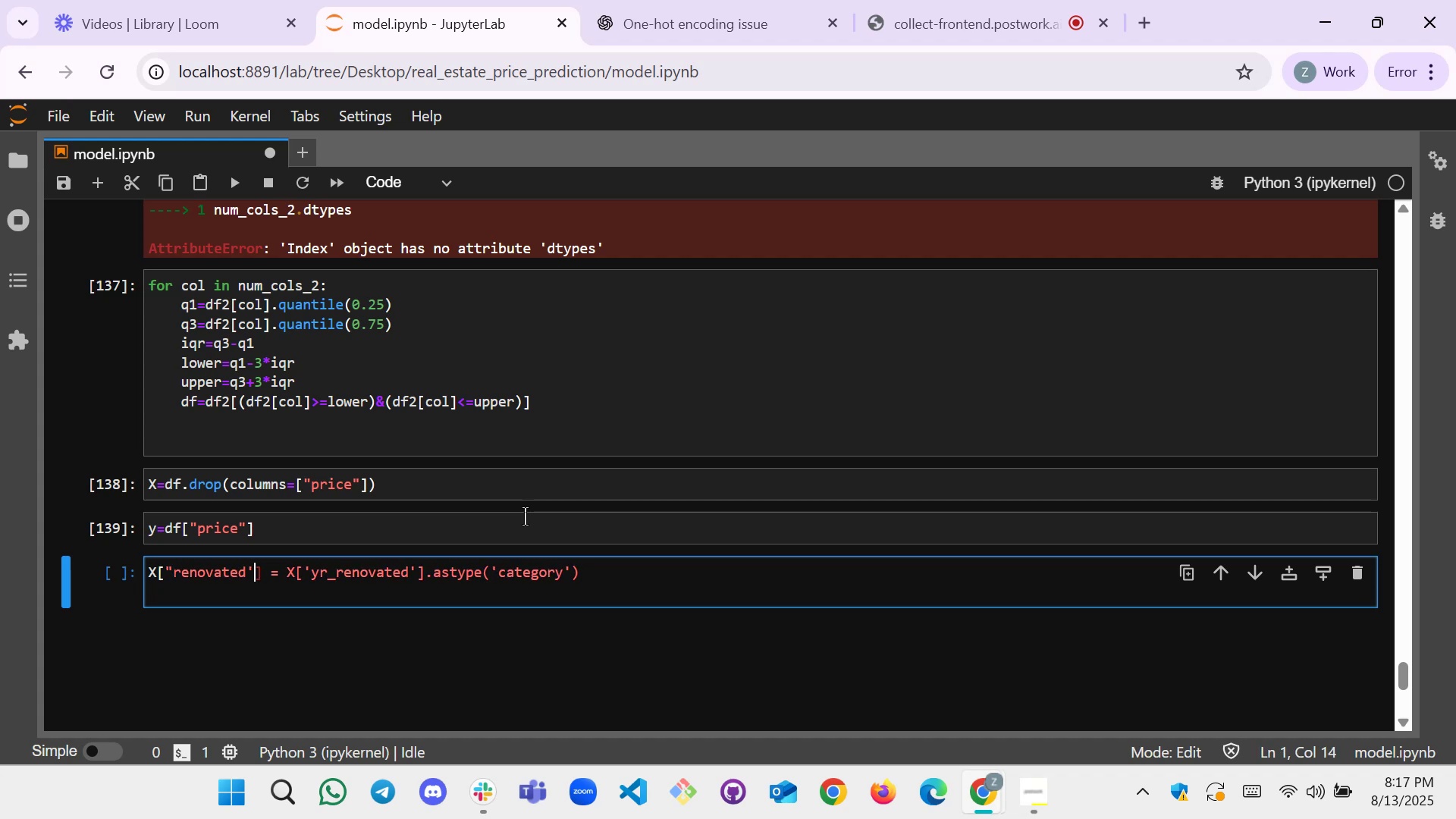 
key(Backspace)
 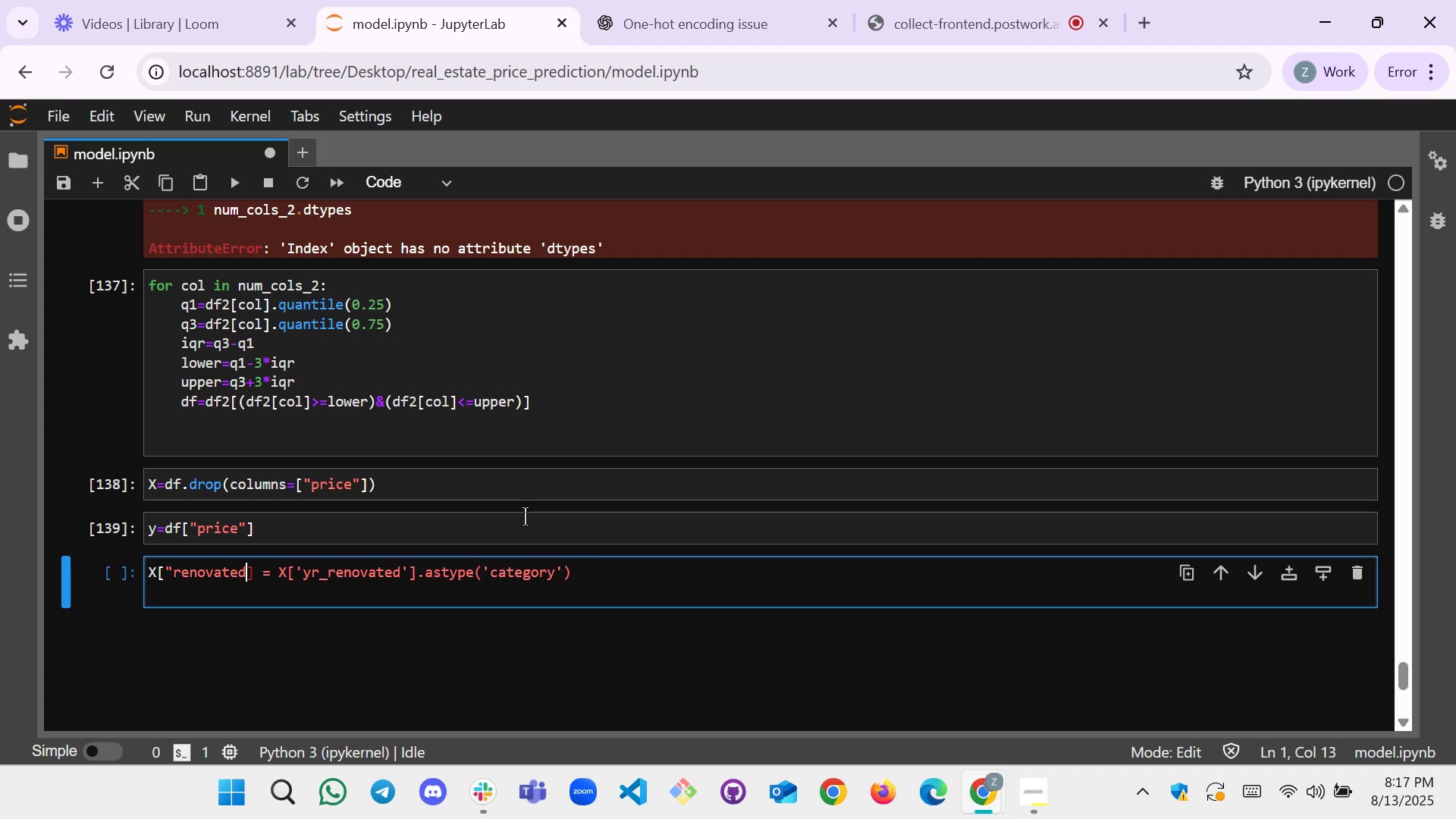 
key(Shift+Quote)
 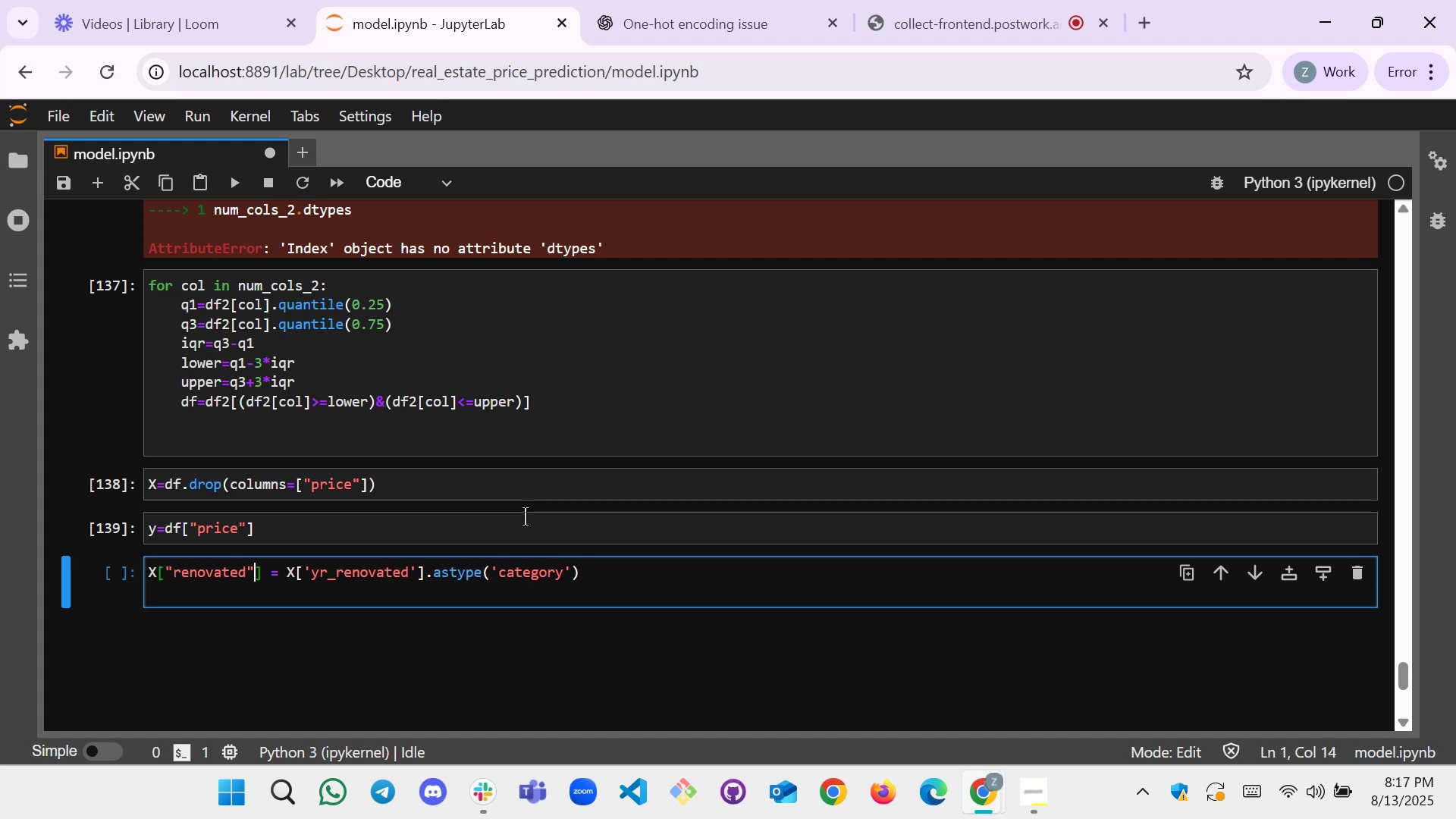 
hold_key(key=ArrowRight, duration=0.74)
 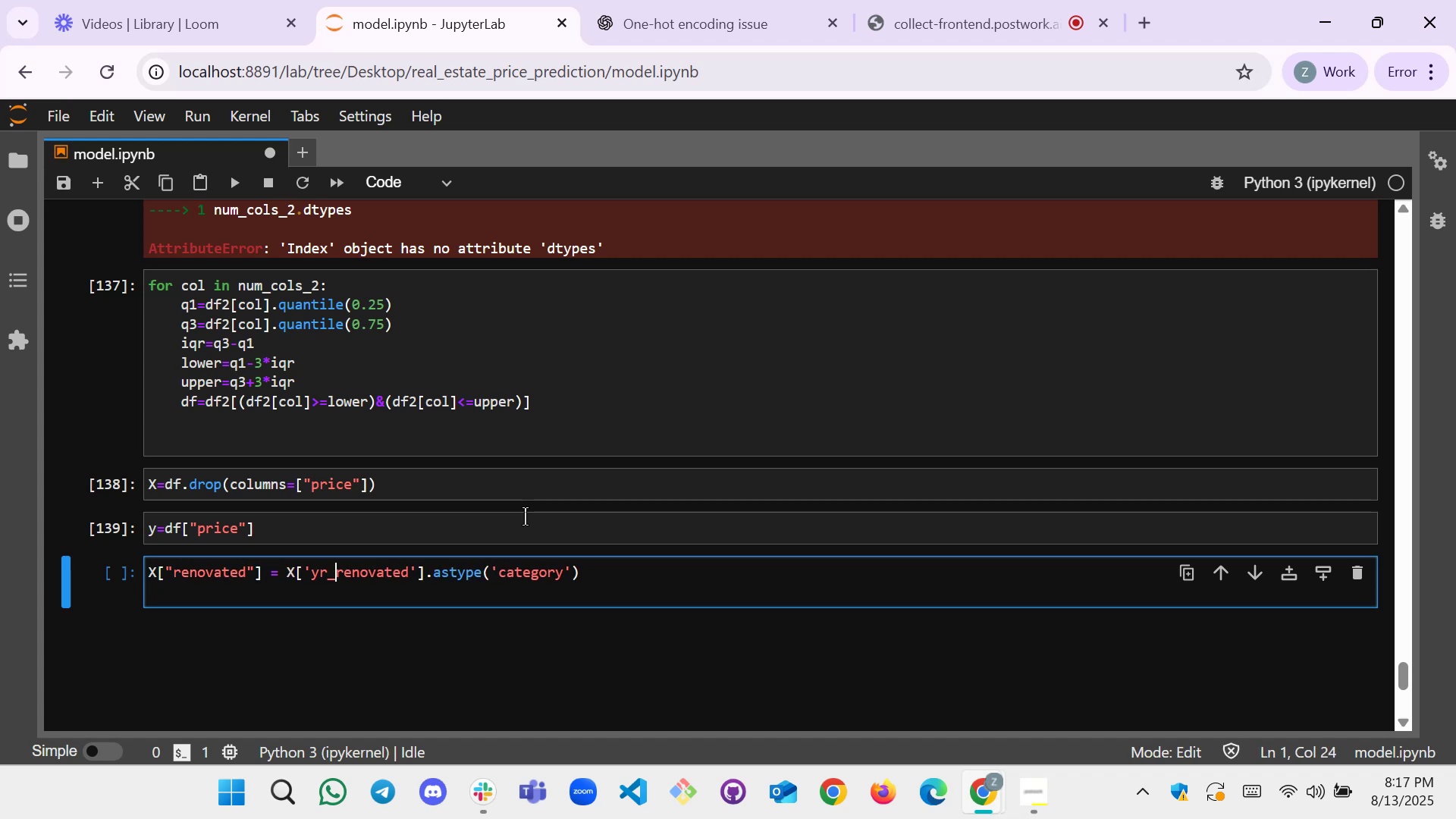 
key(ArrowLeft)
 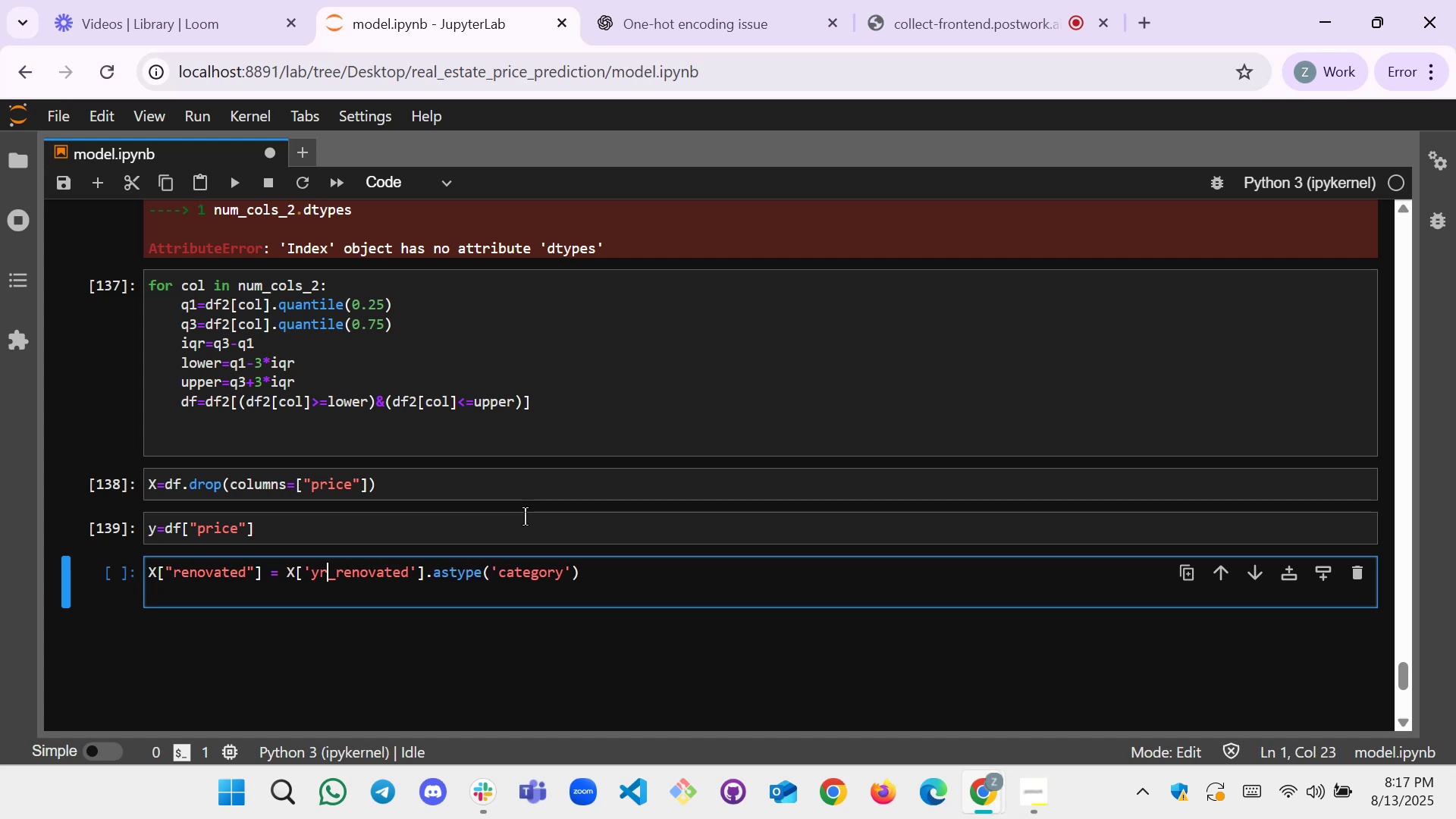 
key(ArrowRight)
 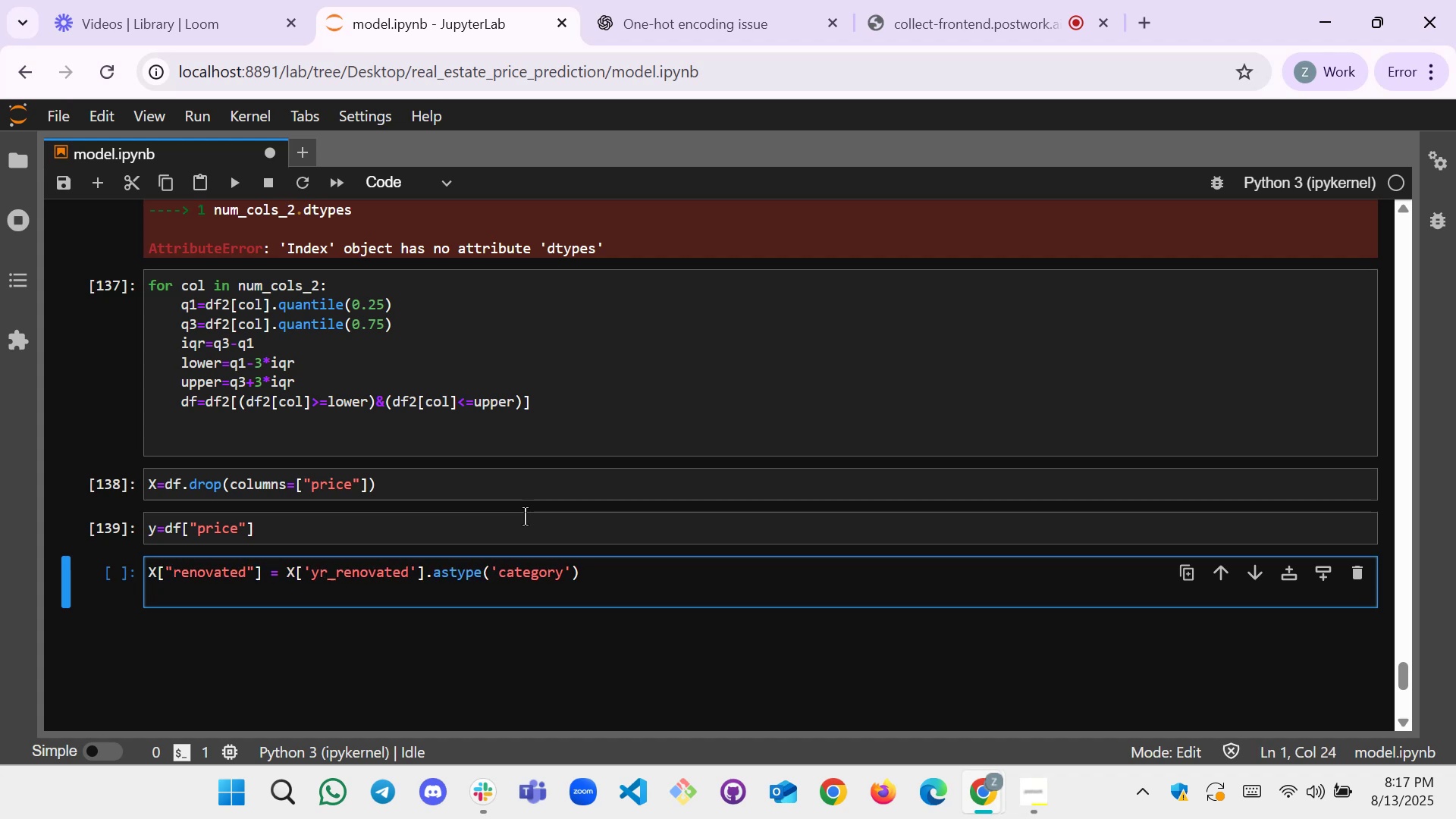 
key(Backspace)
 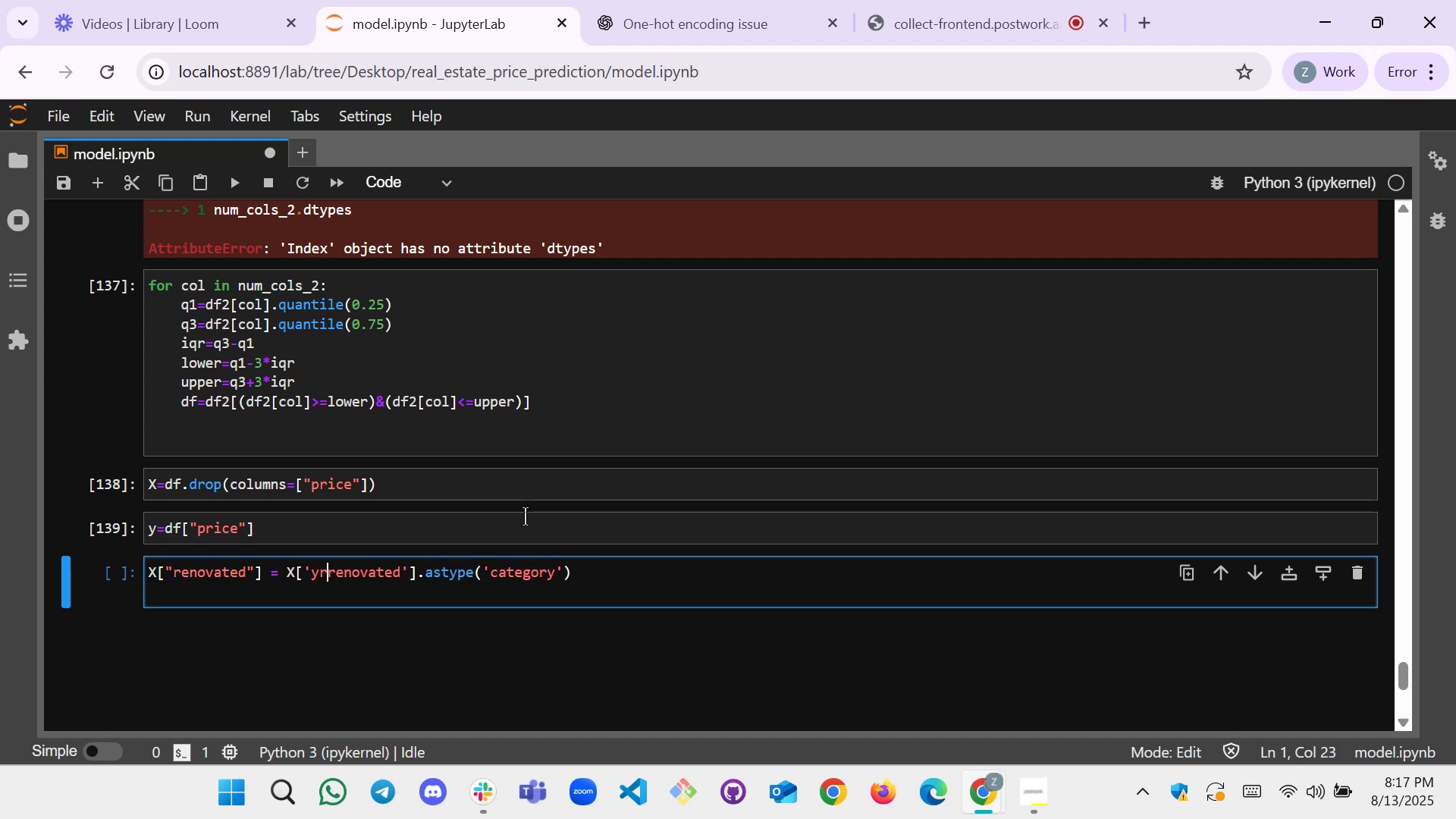 
key(Backspace)
 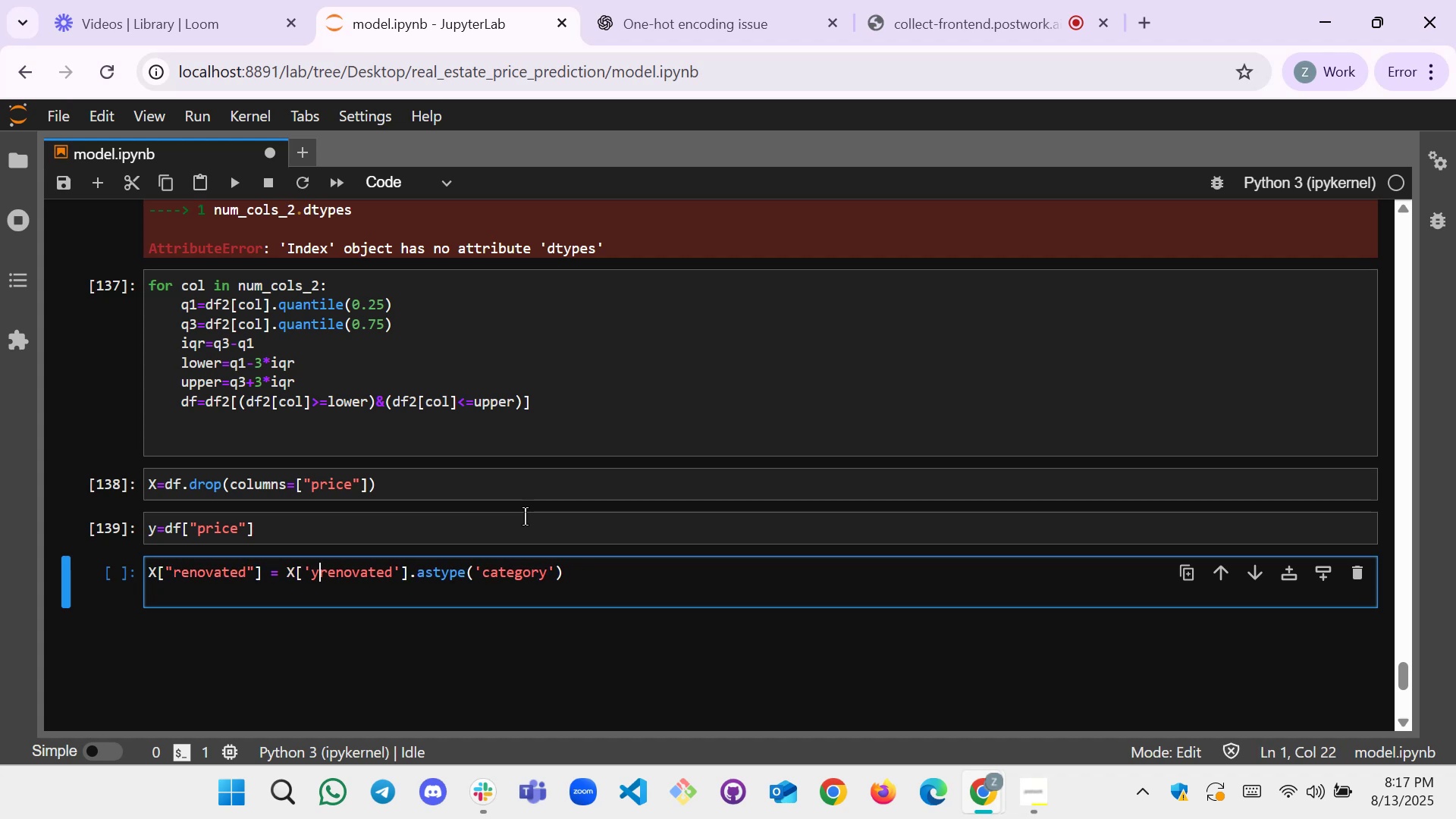 
key(Backspace)
 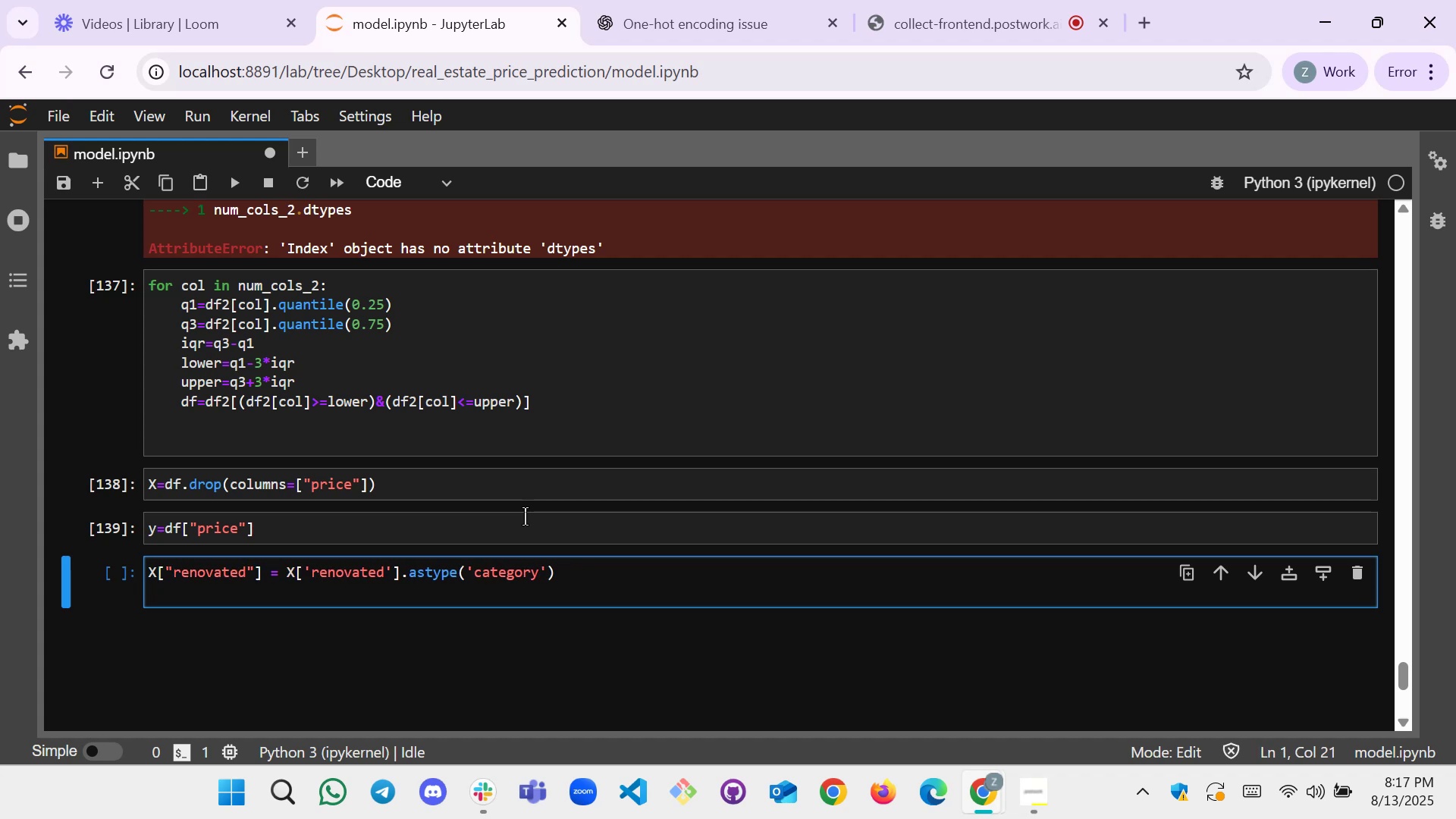 
hold_key(key=ArrowRight, duration=1.21)
 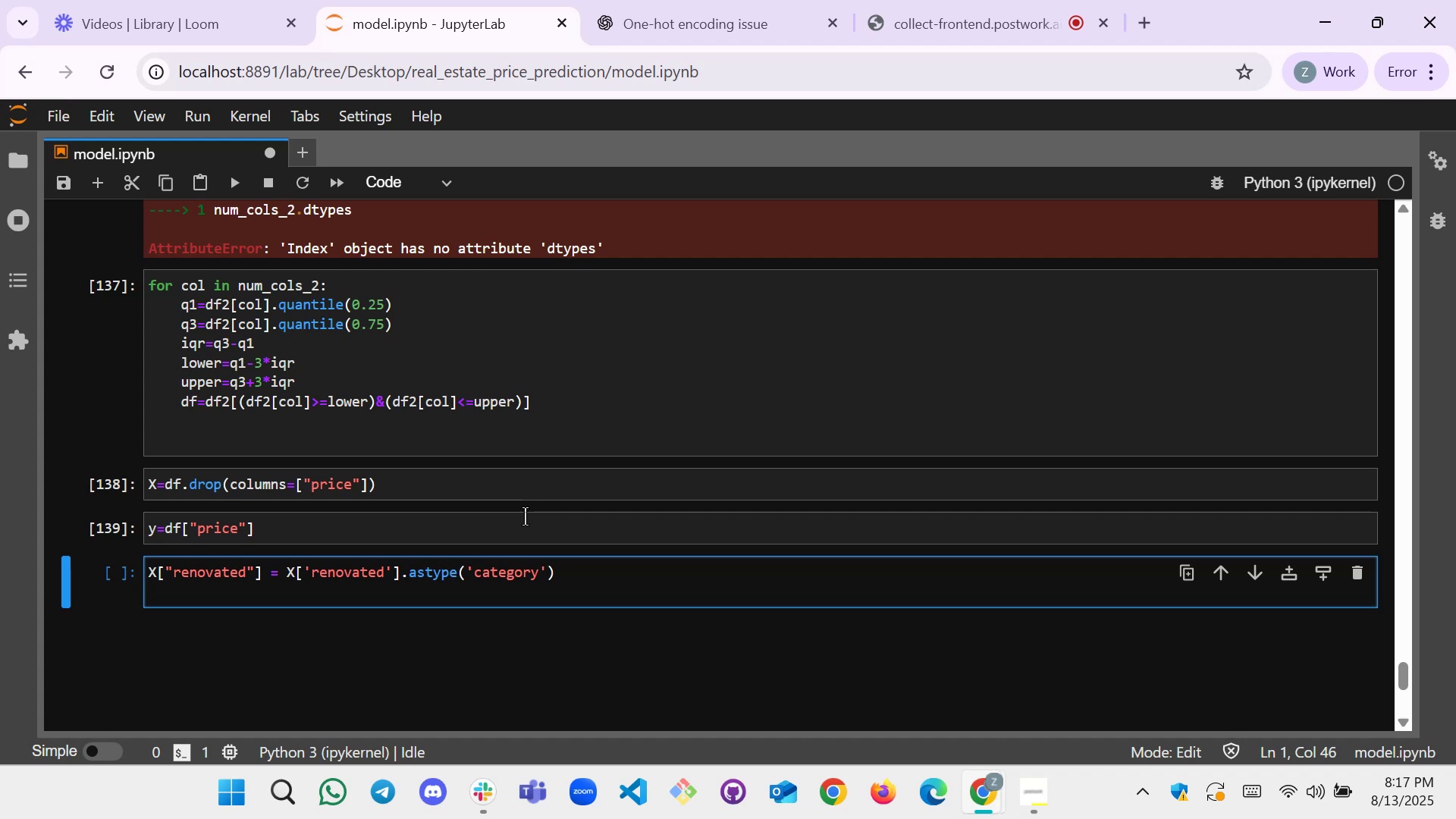 
key(Shift+ShiftRight)
 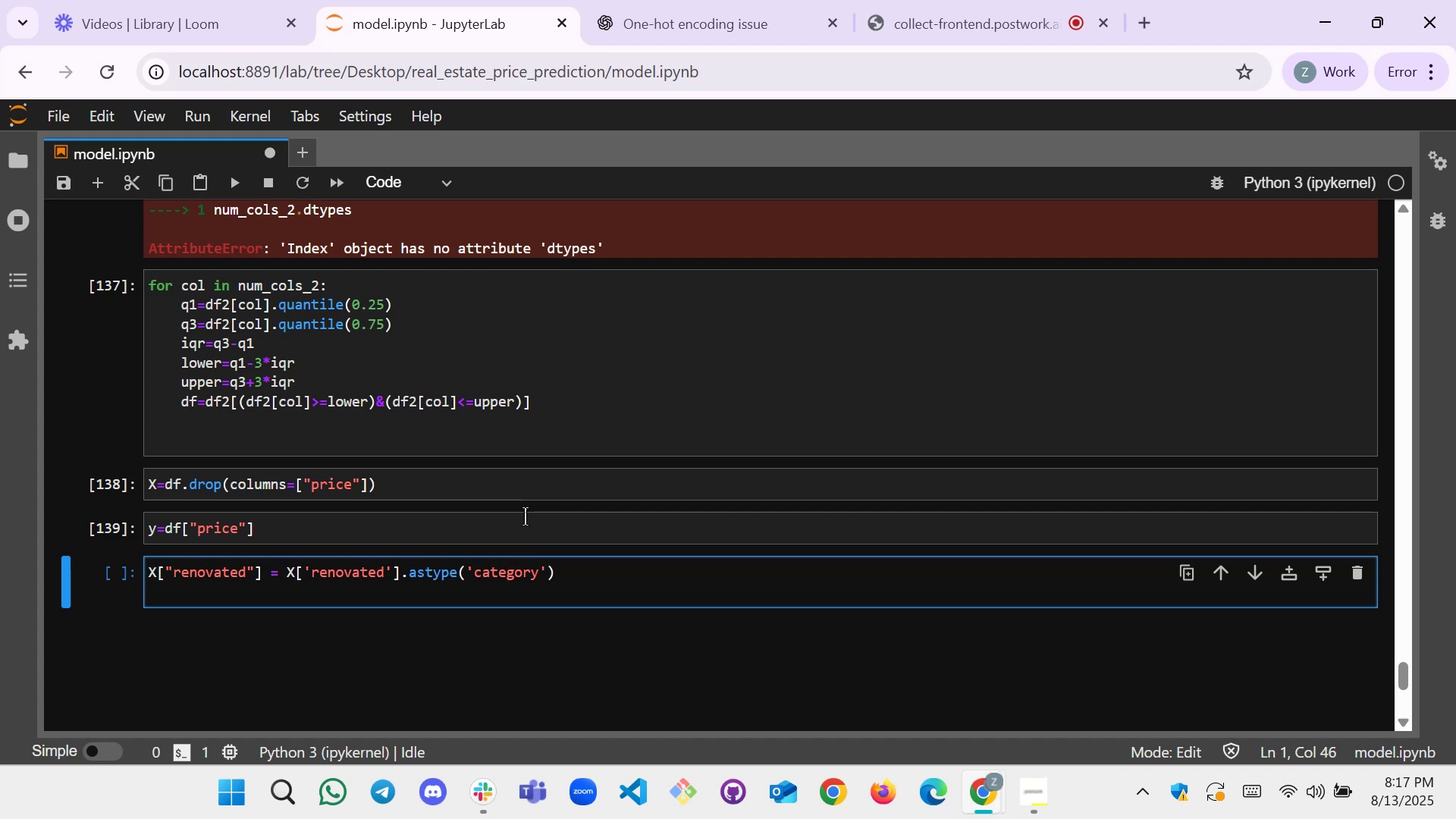 
key(Shift+Enter)
 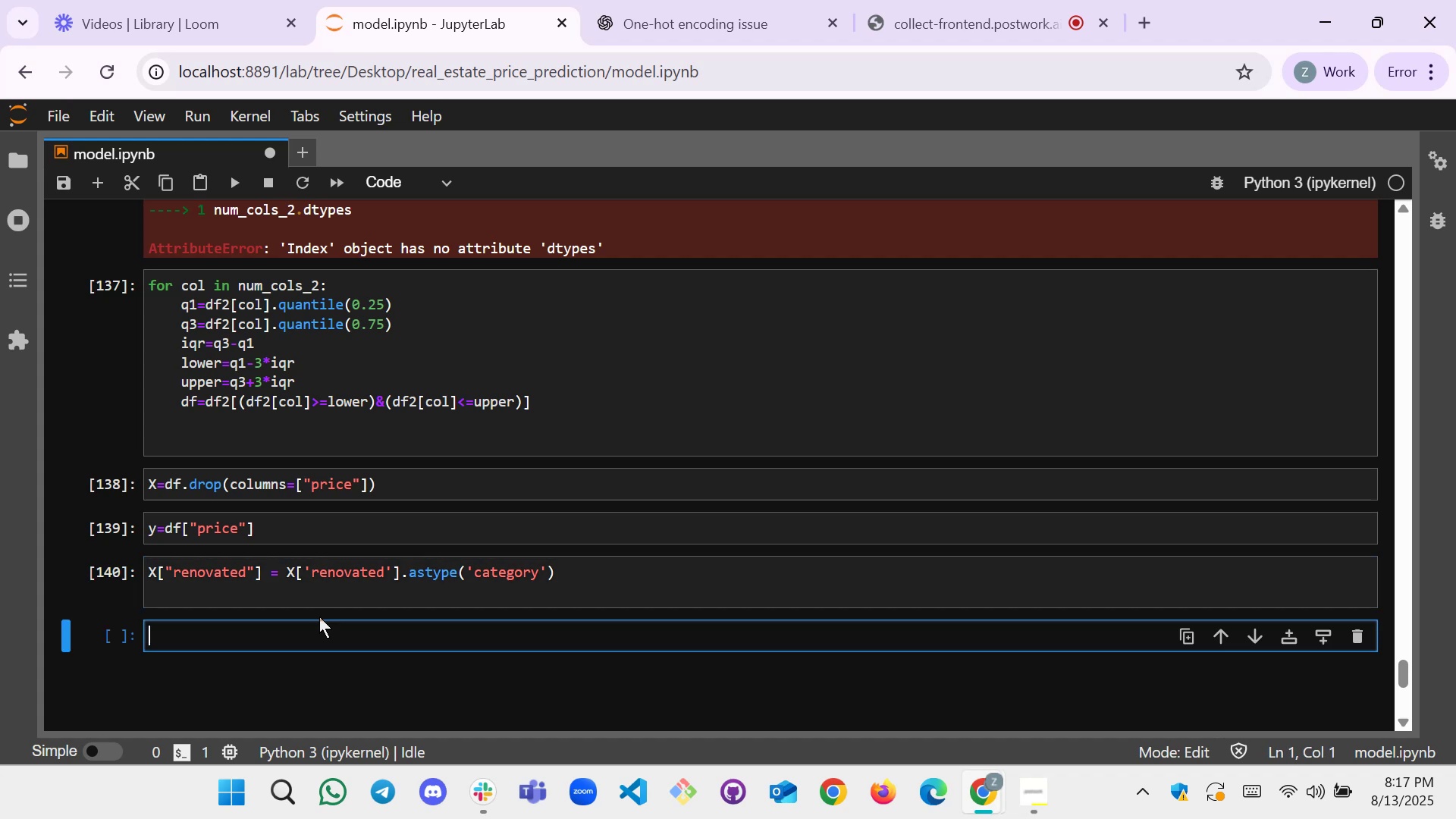 
left_click([279, 648])
 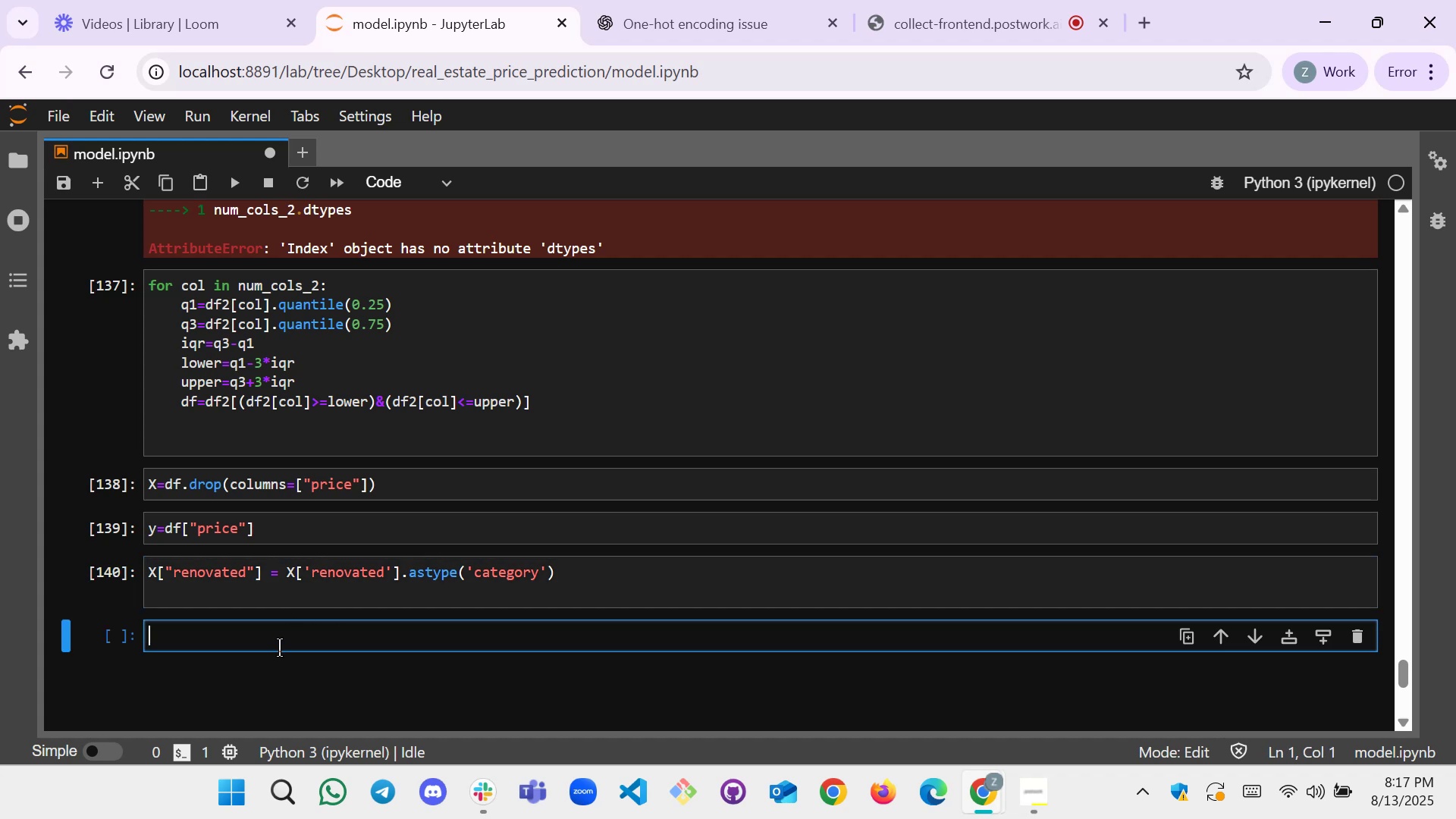 
key(Shift+X)
 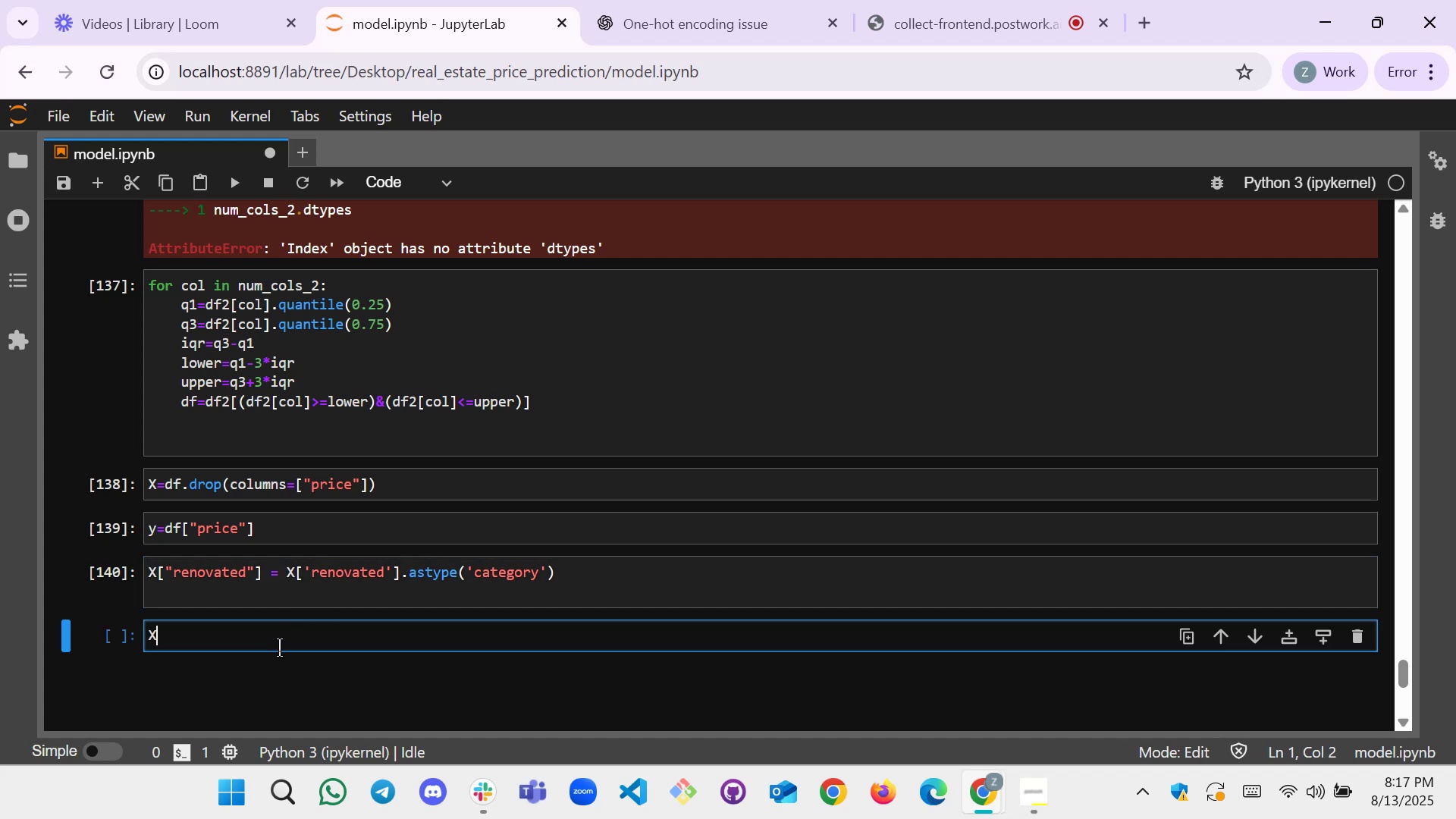 
key(BracketLeft)
 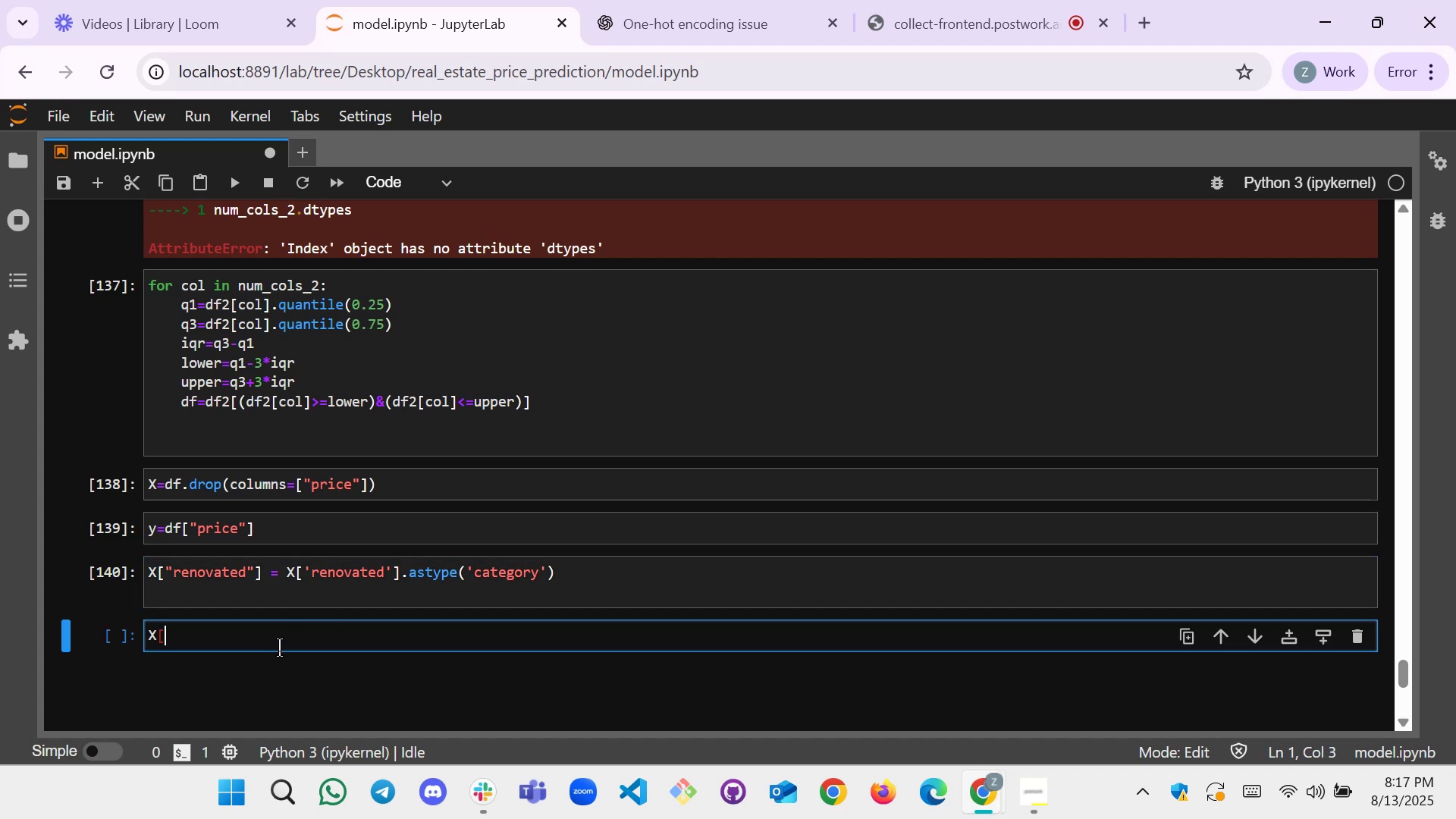 
key(BracketRight)
 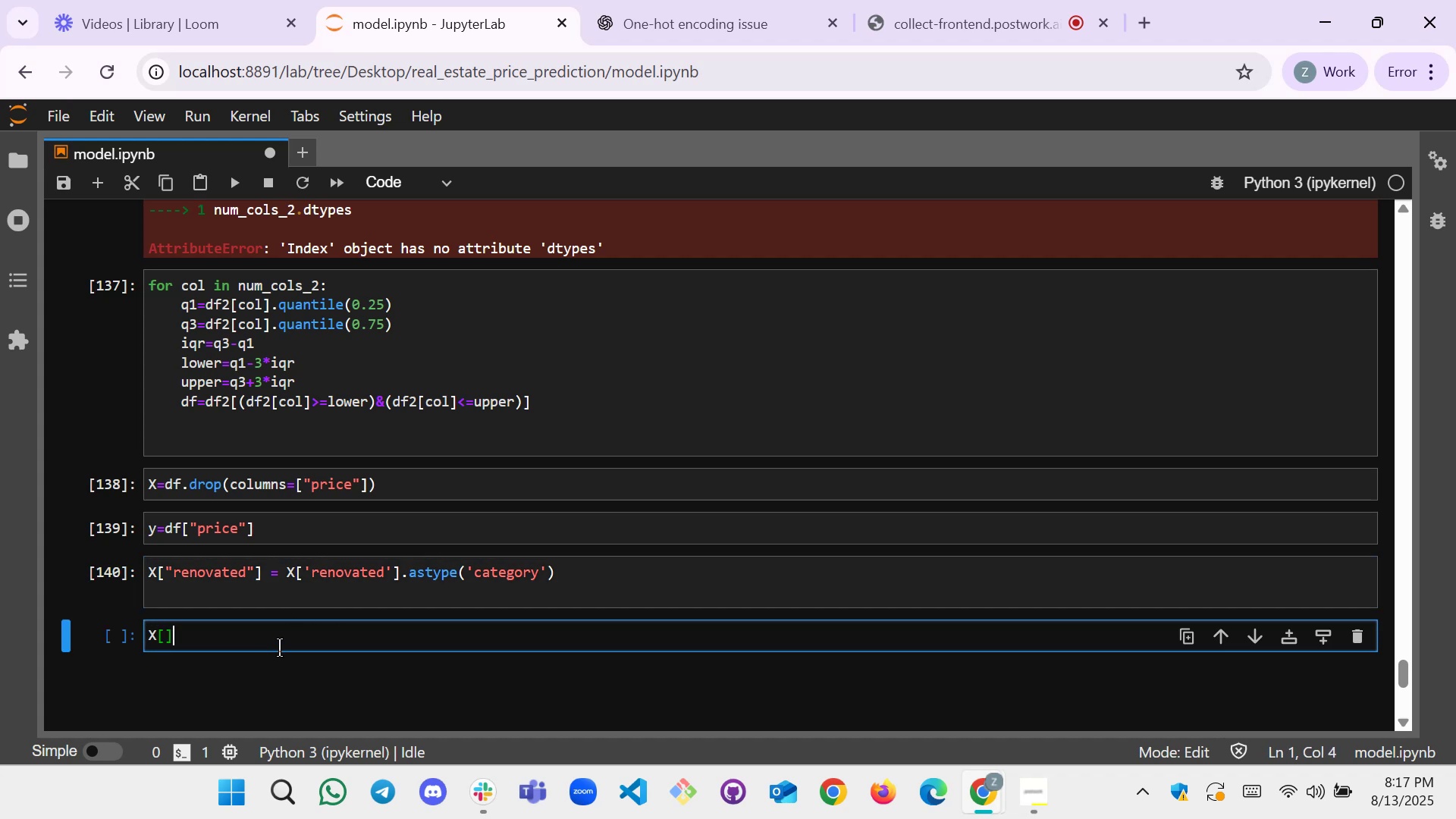 
key(ArrowLeft)
 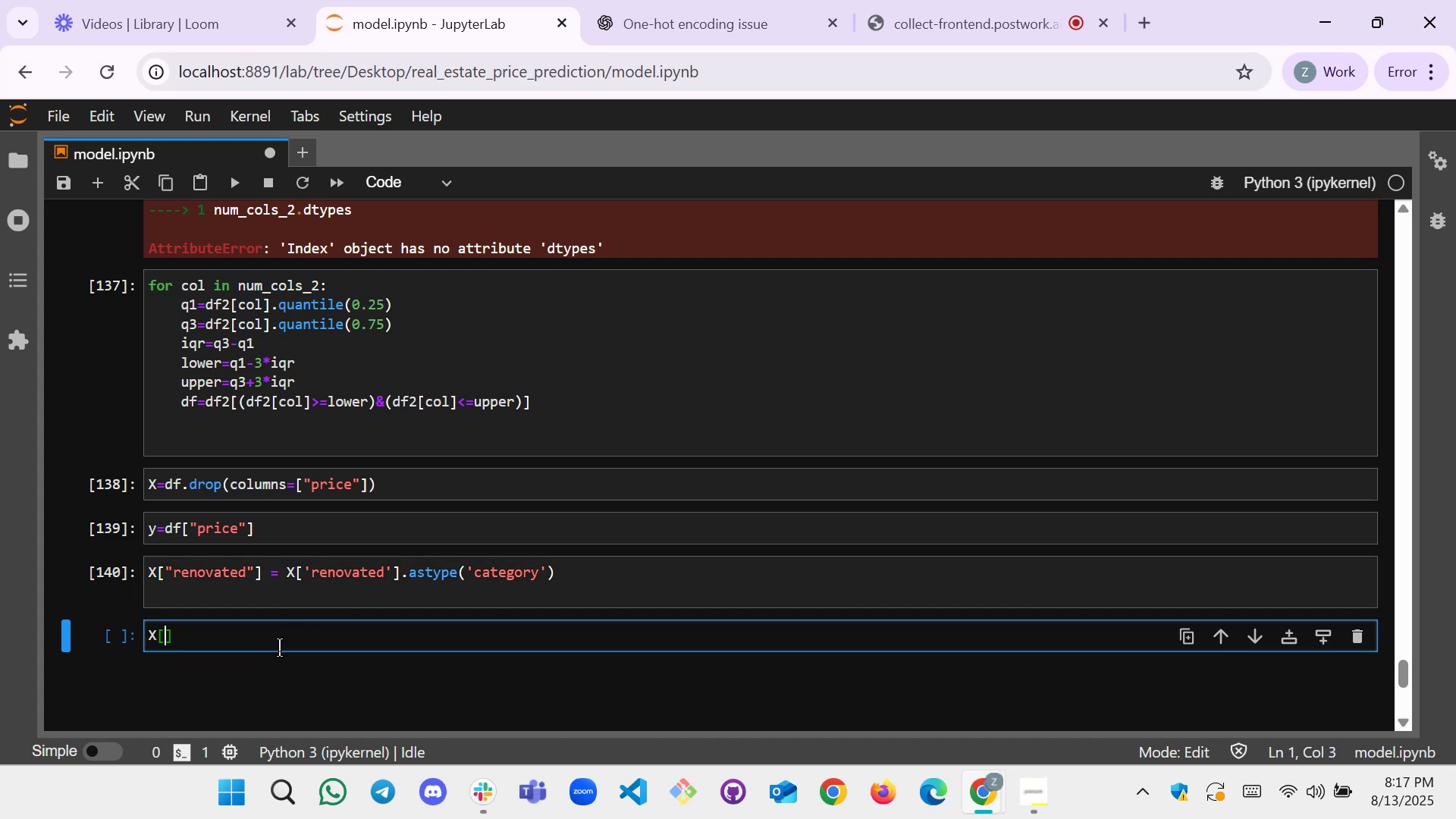 
type(reno)
key(Backspace)
key(Backspace)
key(Backspace)
key(Backspace)
type("renovated")
 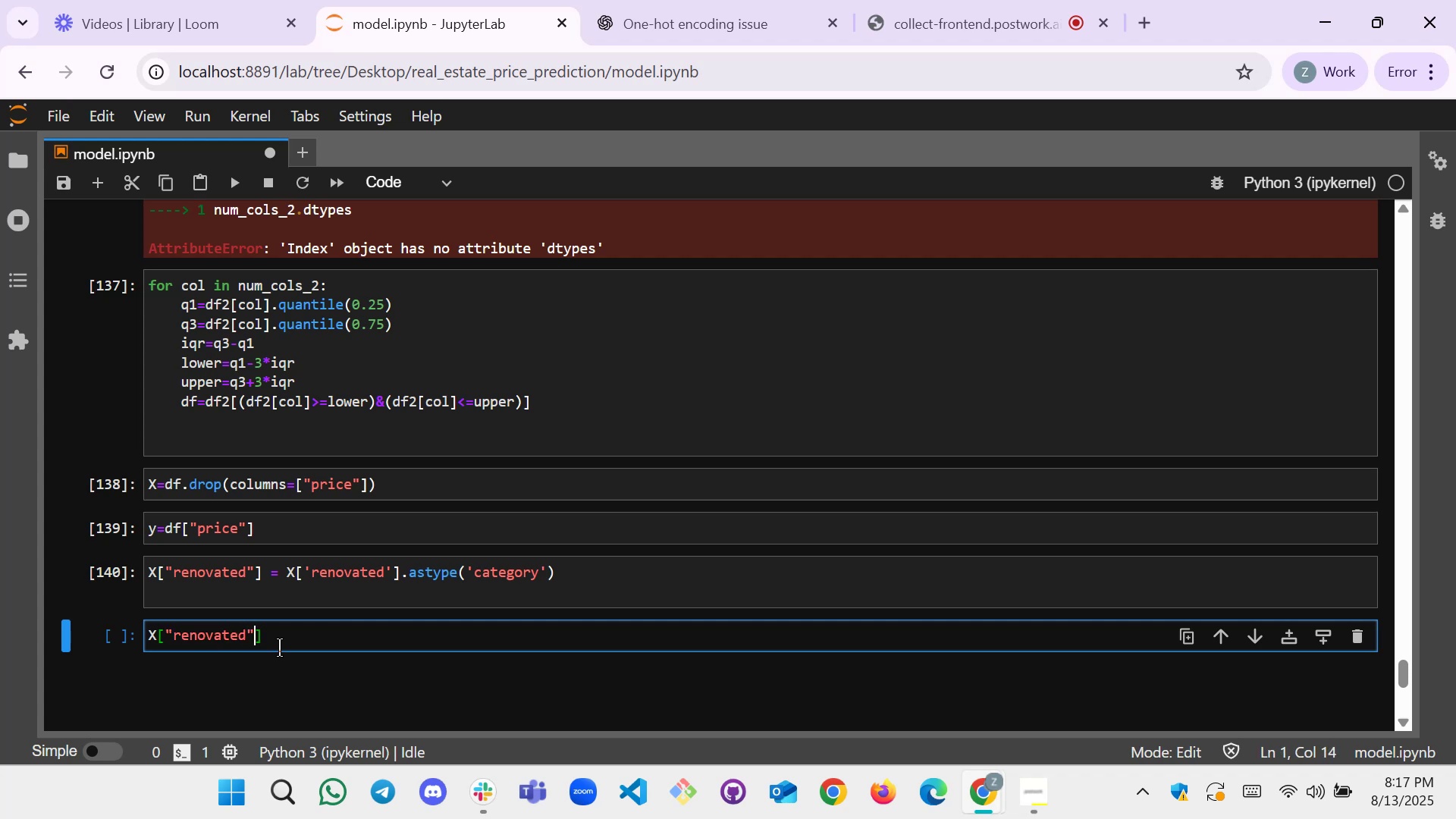 
key(ArrowRight)
 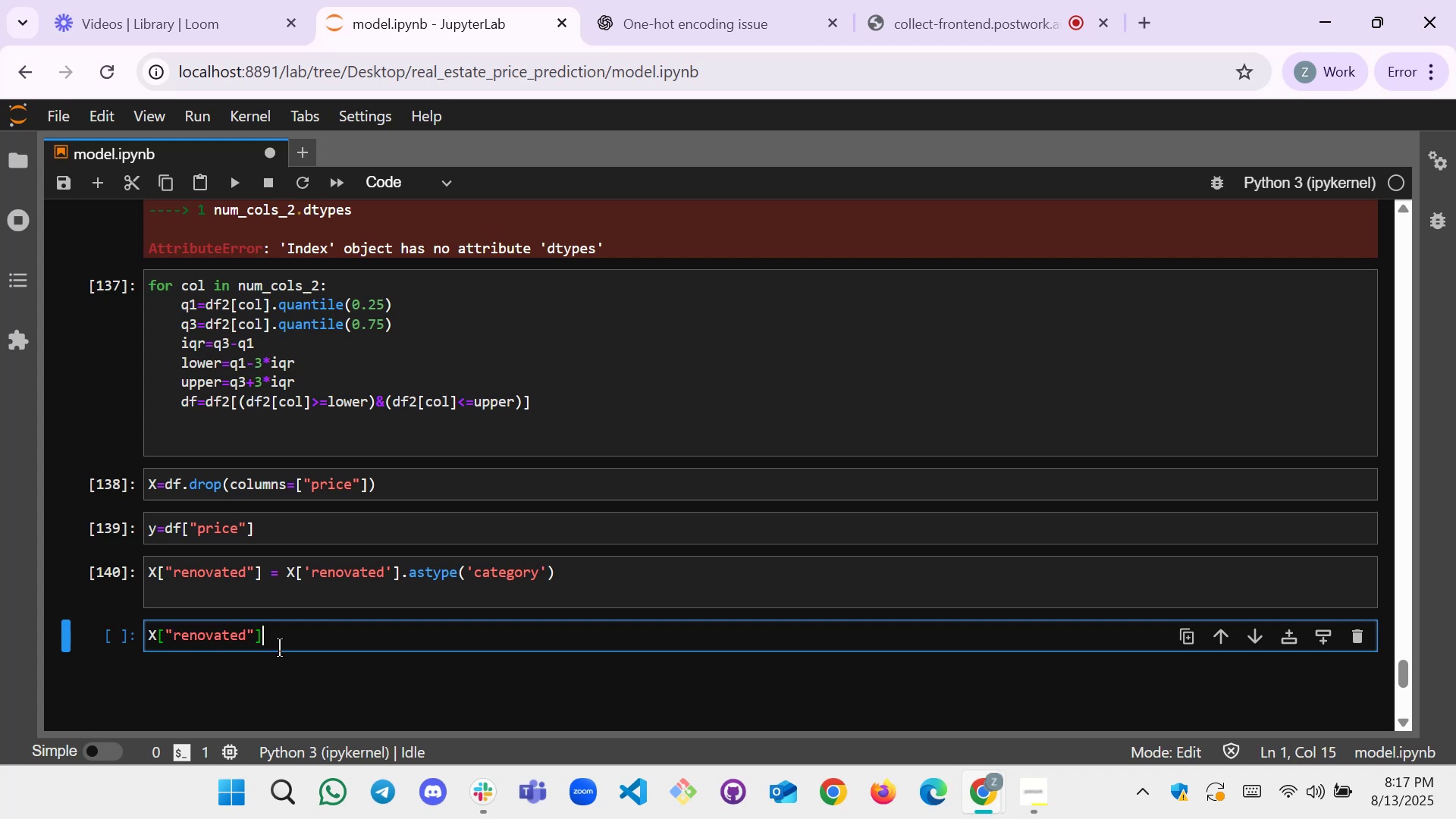 
type(.as)
key(Backspace)
key(Backspace)
type(t)
key(Backspace)
type(dtypes)
 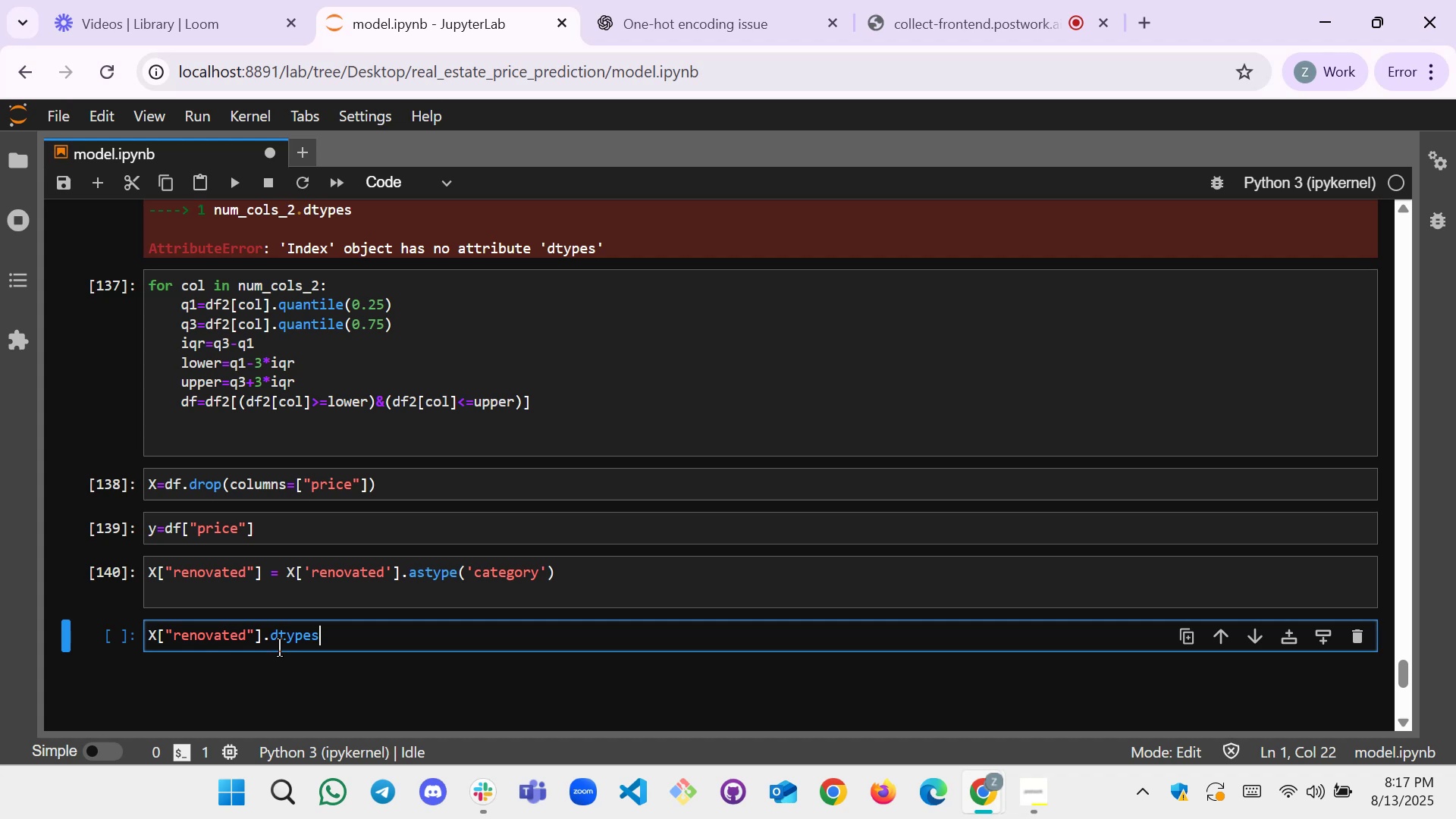 
key(Shift+Enter)
 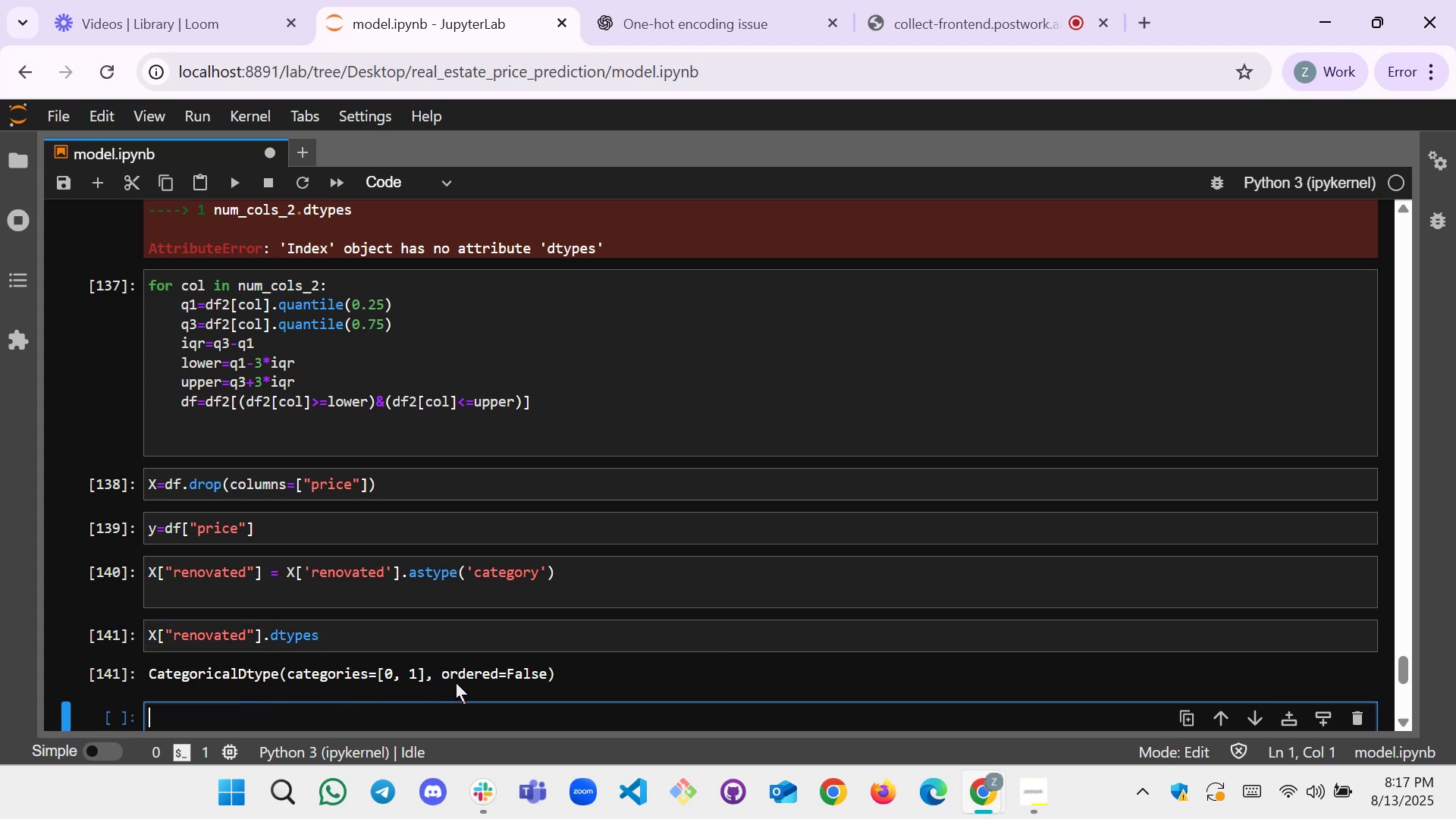 
left_click_drag(start_coordinate=[388, 639], to_coordinate=[145, 636])
 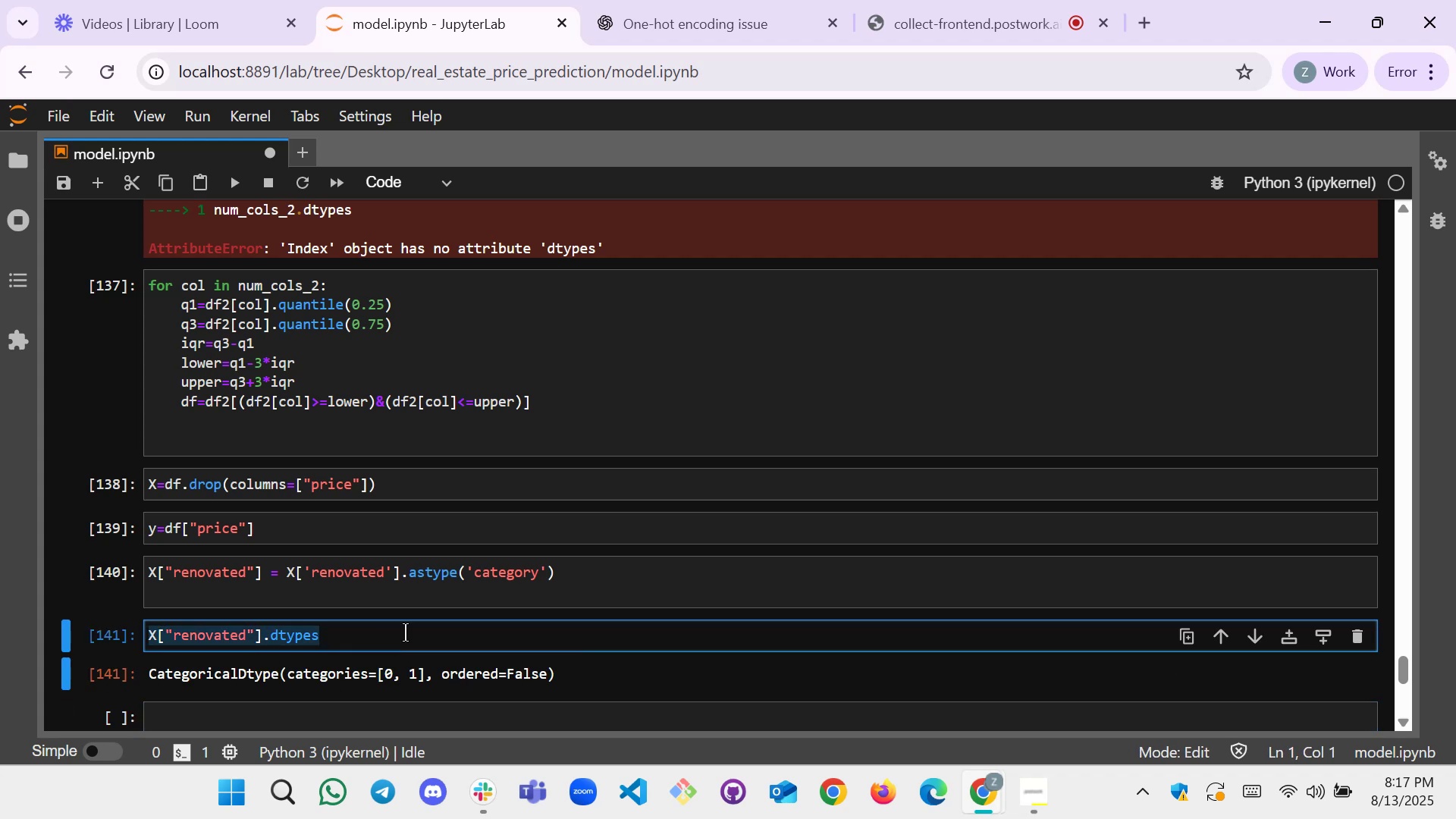 
left_click([405, 632])
 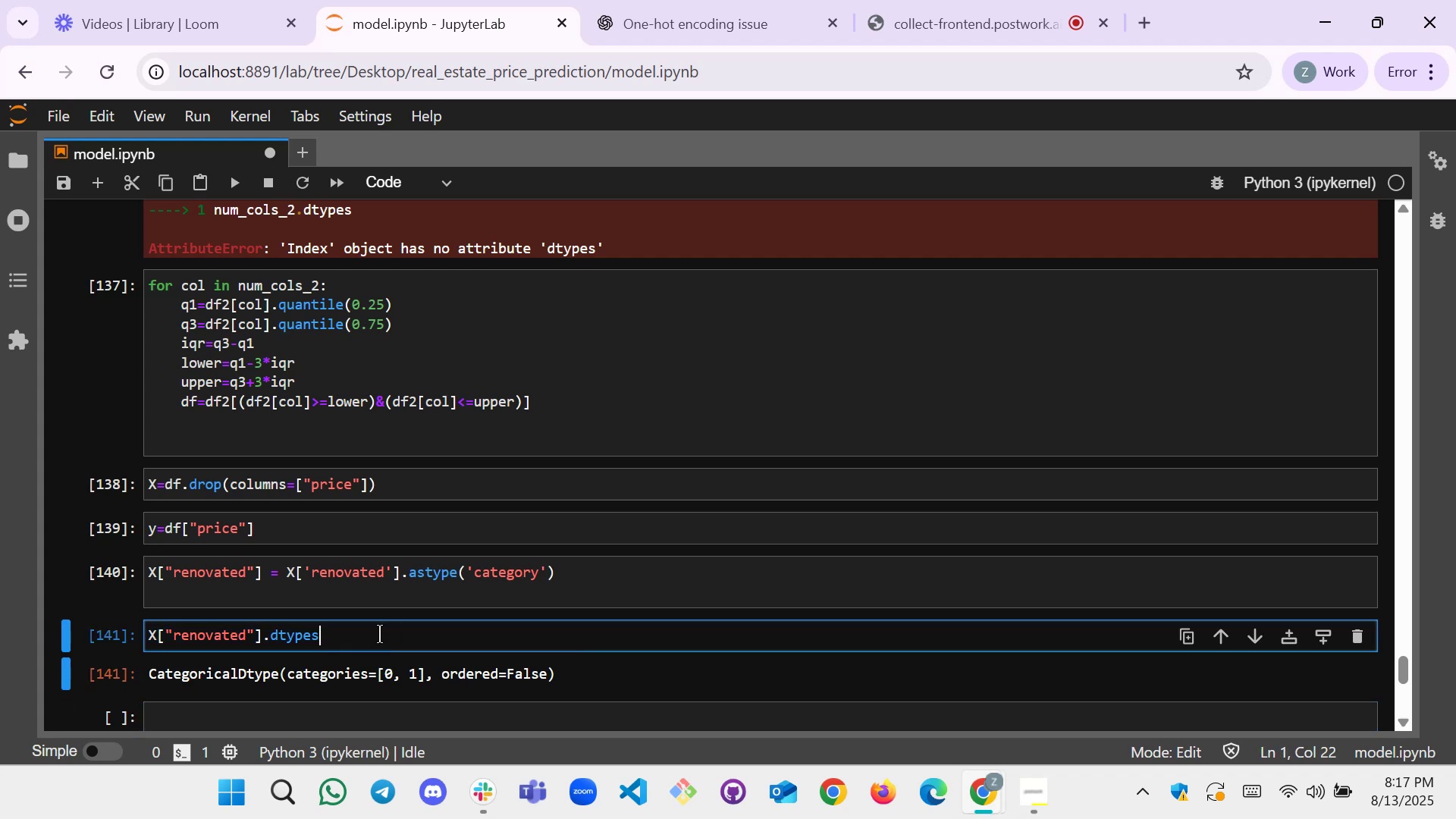 
scroll: coordinate [334, 645], scroll_direction: down, amount: 1.0
 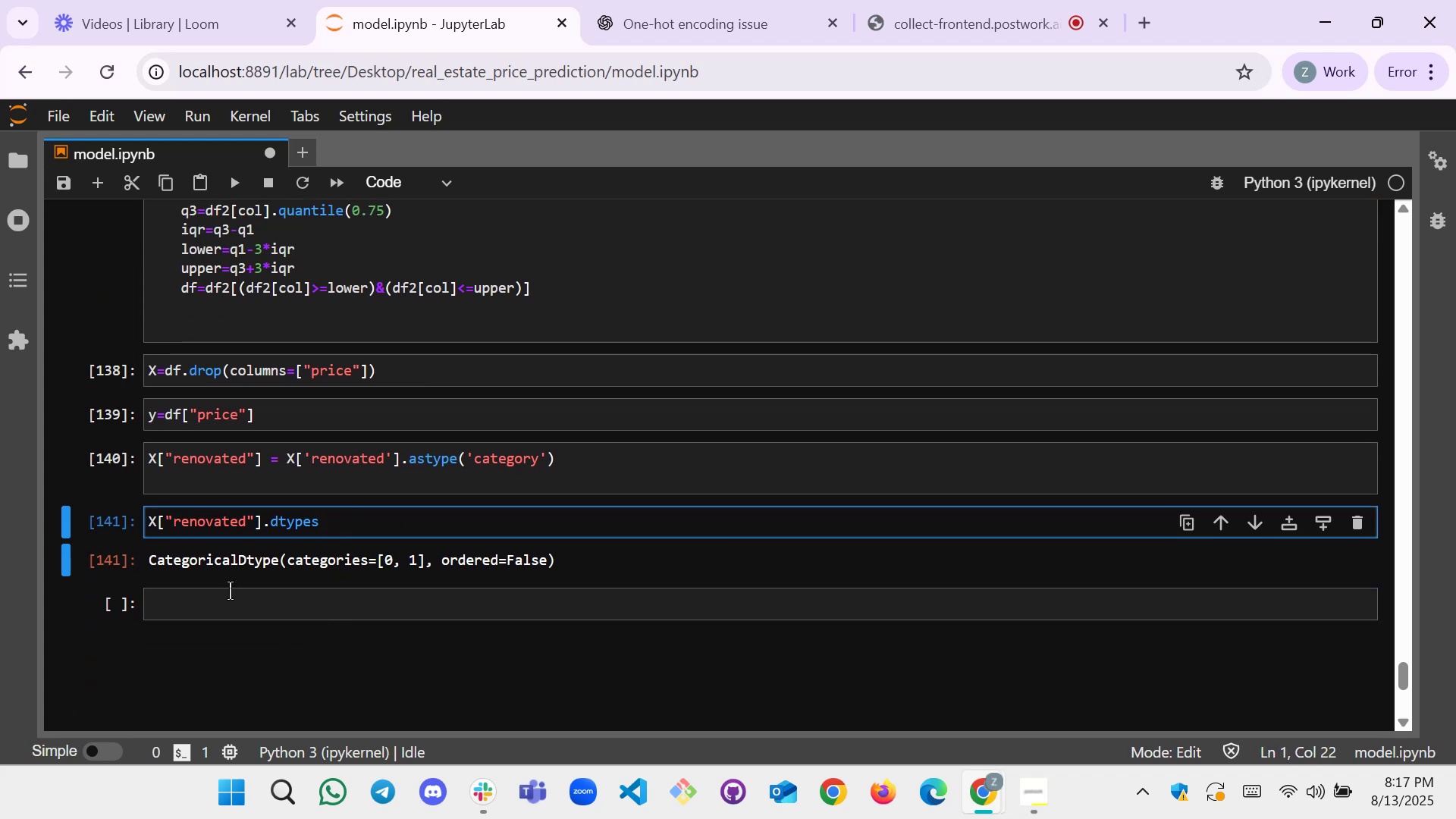 
left_click([230, 591])
 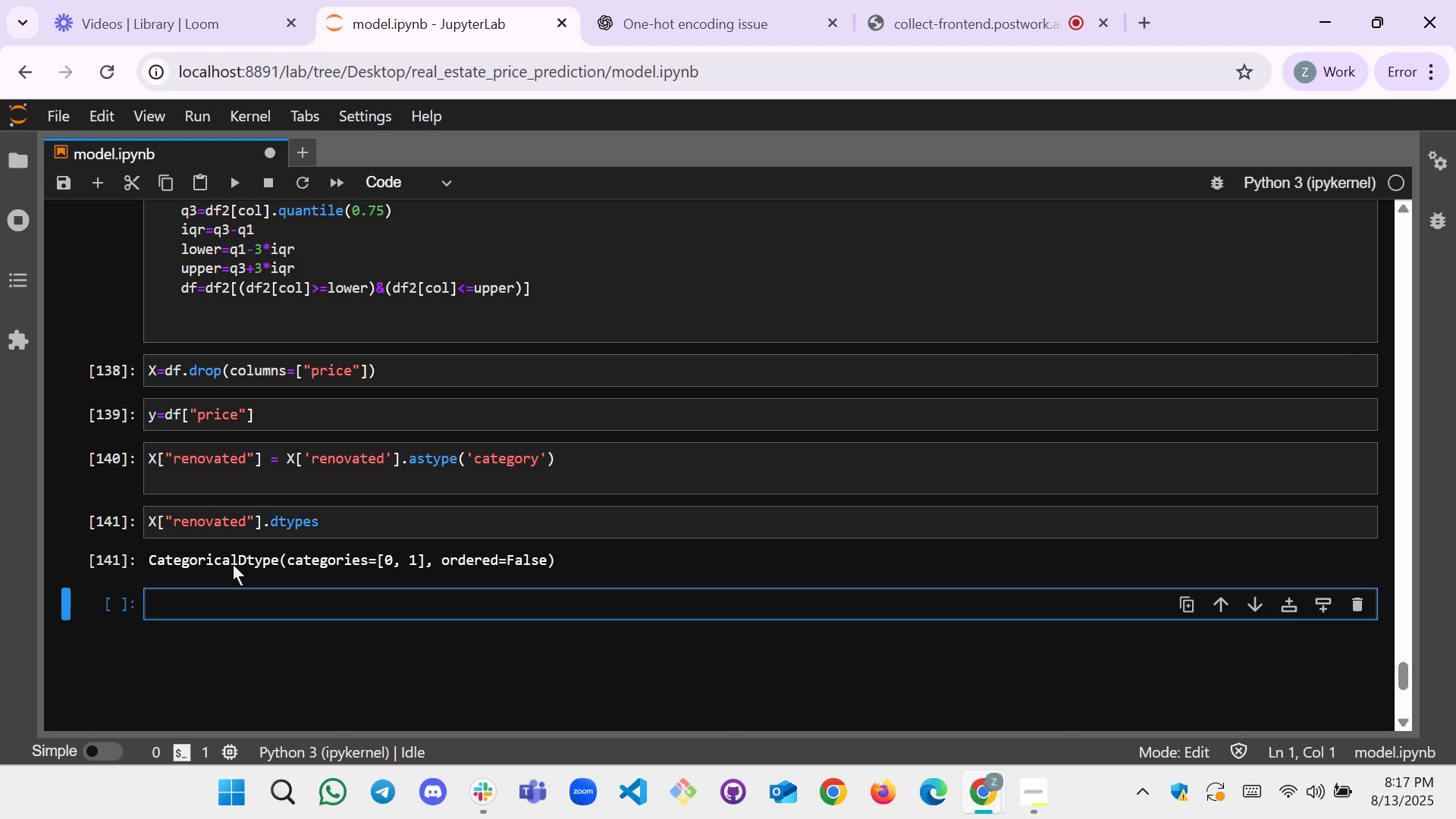 
wait(6.38)
 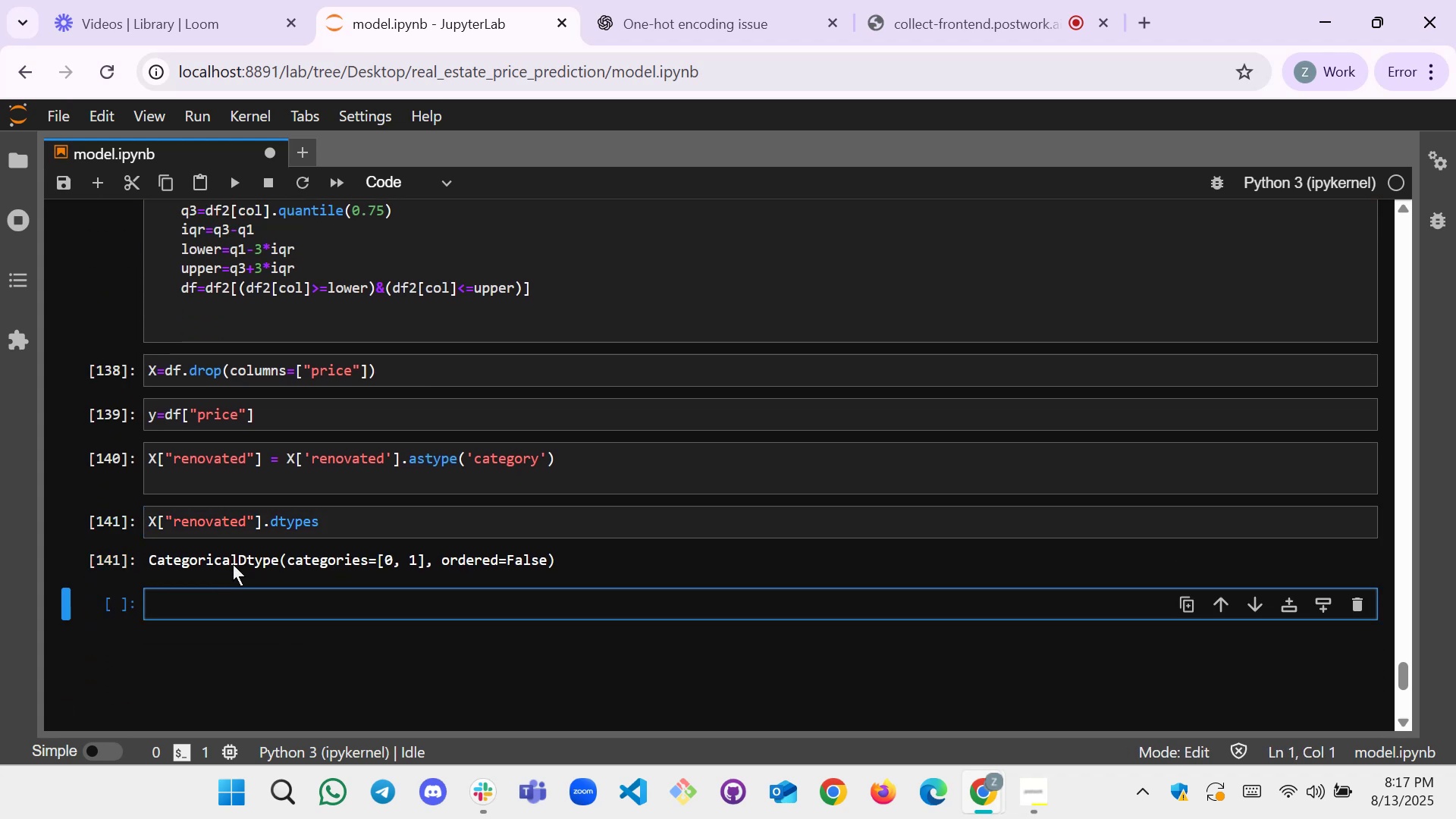 
type(num_features=)
 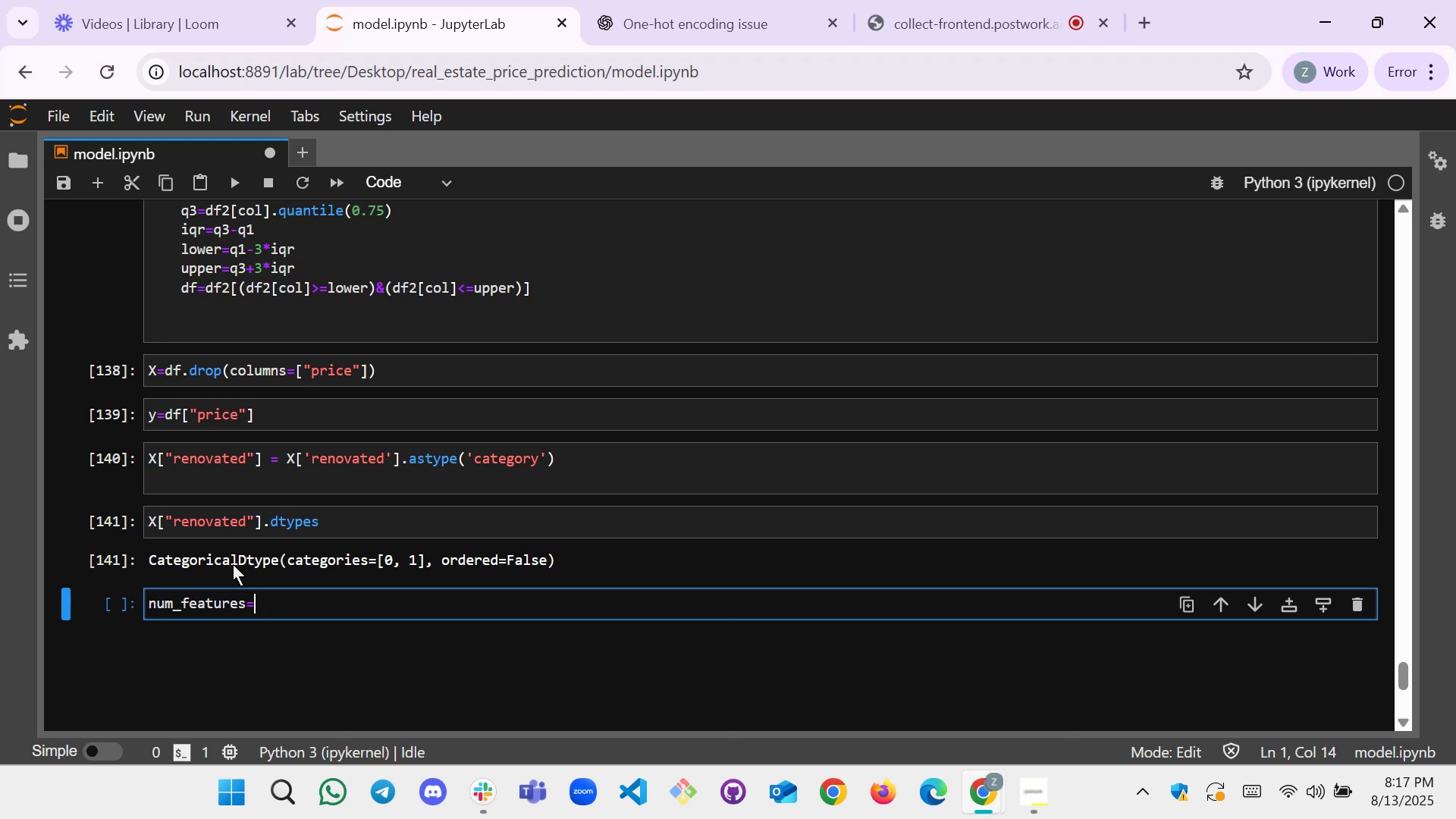 
wait(5.89)
 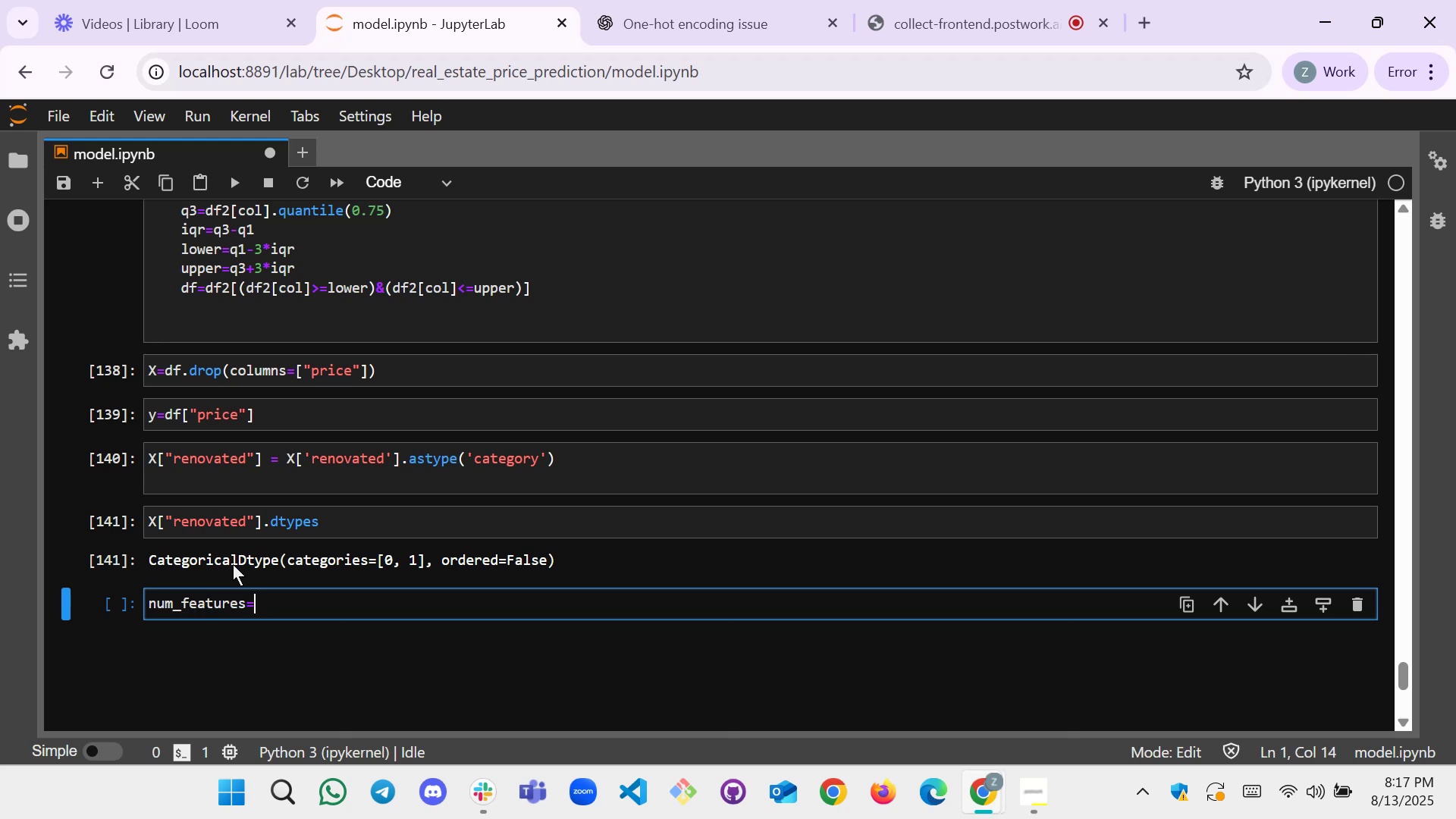 
type(X.e)
key(Backspace)
type(sel)
key(Backspace)
key(Backspace)
type(elect_dtypes9)
key(Backspace)
type((include="number"})
key(Backspace)
type(])
 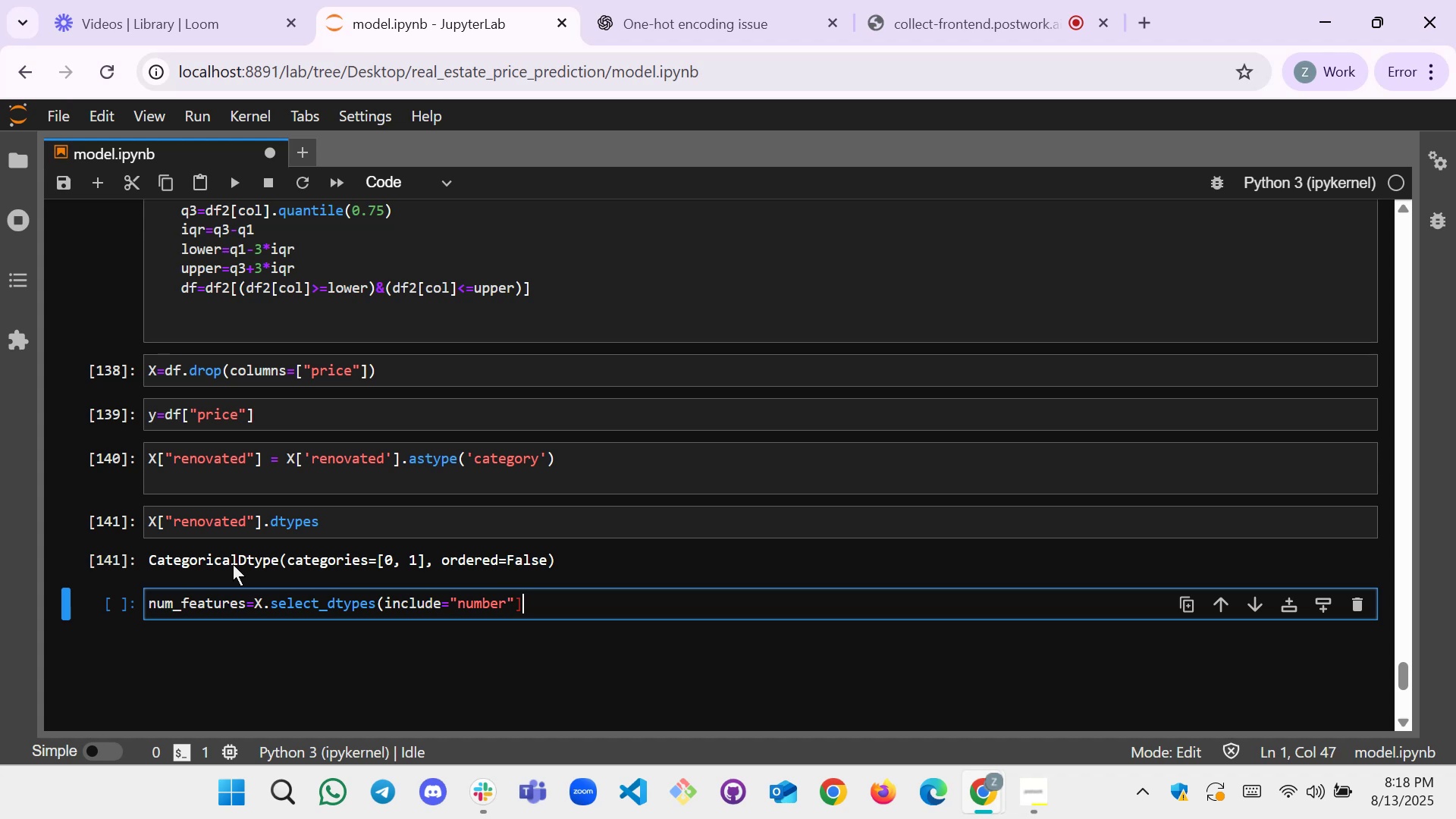 
 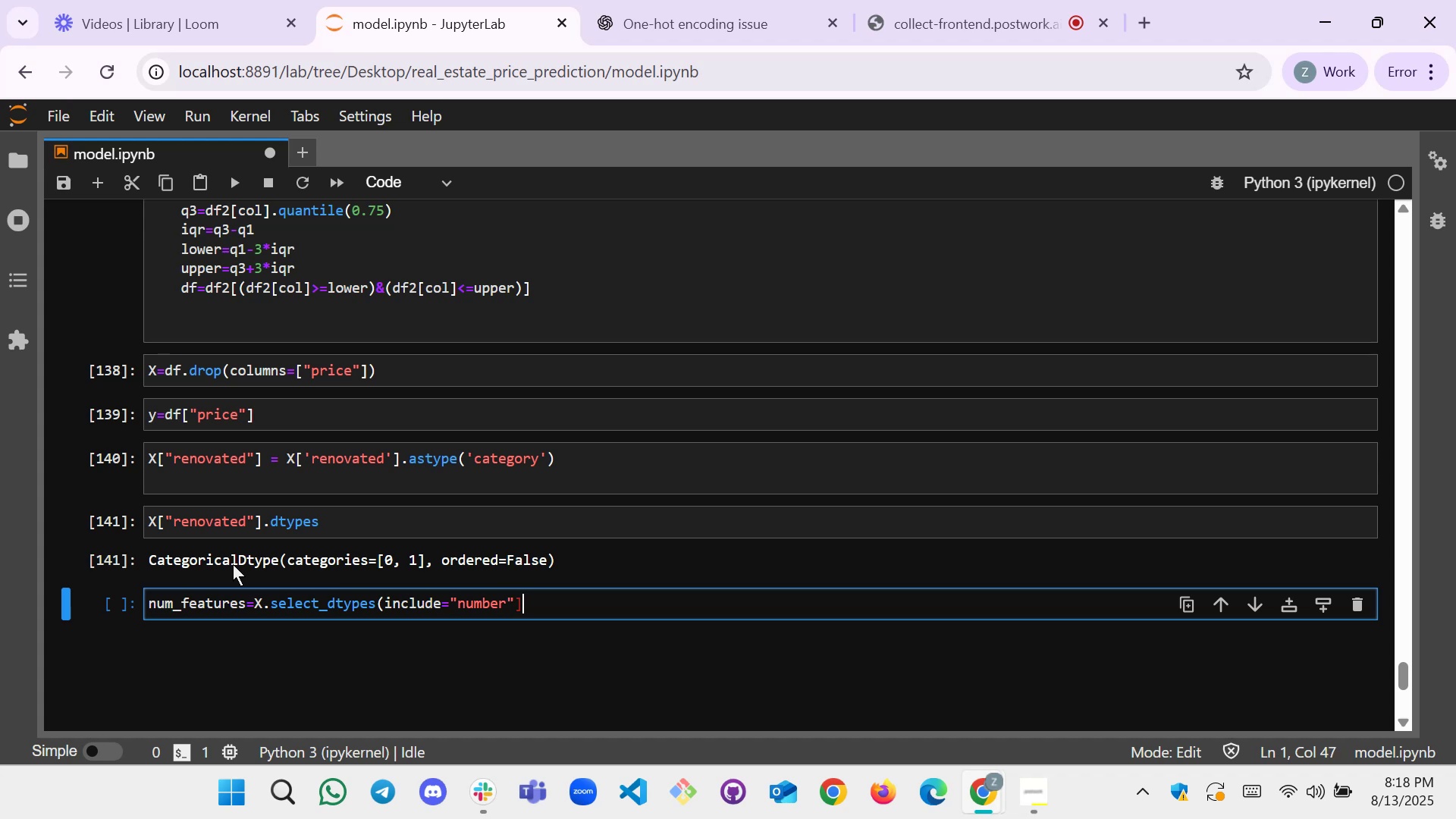 
hold_key(key=ArrowLeft, duration=0.67)
 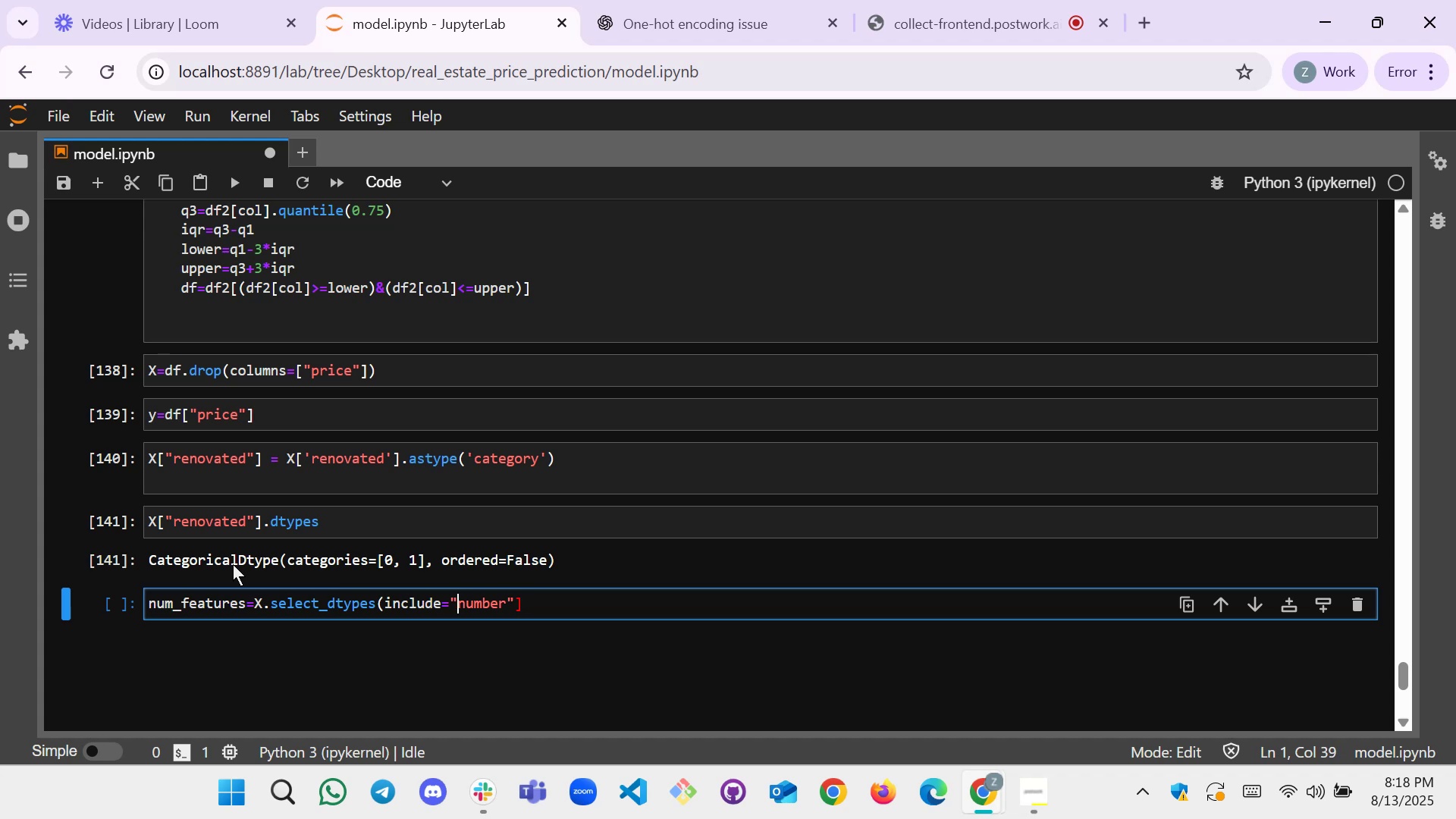 
key(ArrowLeft)
 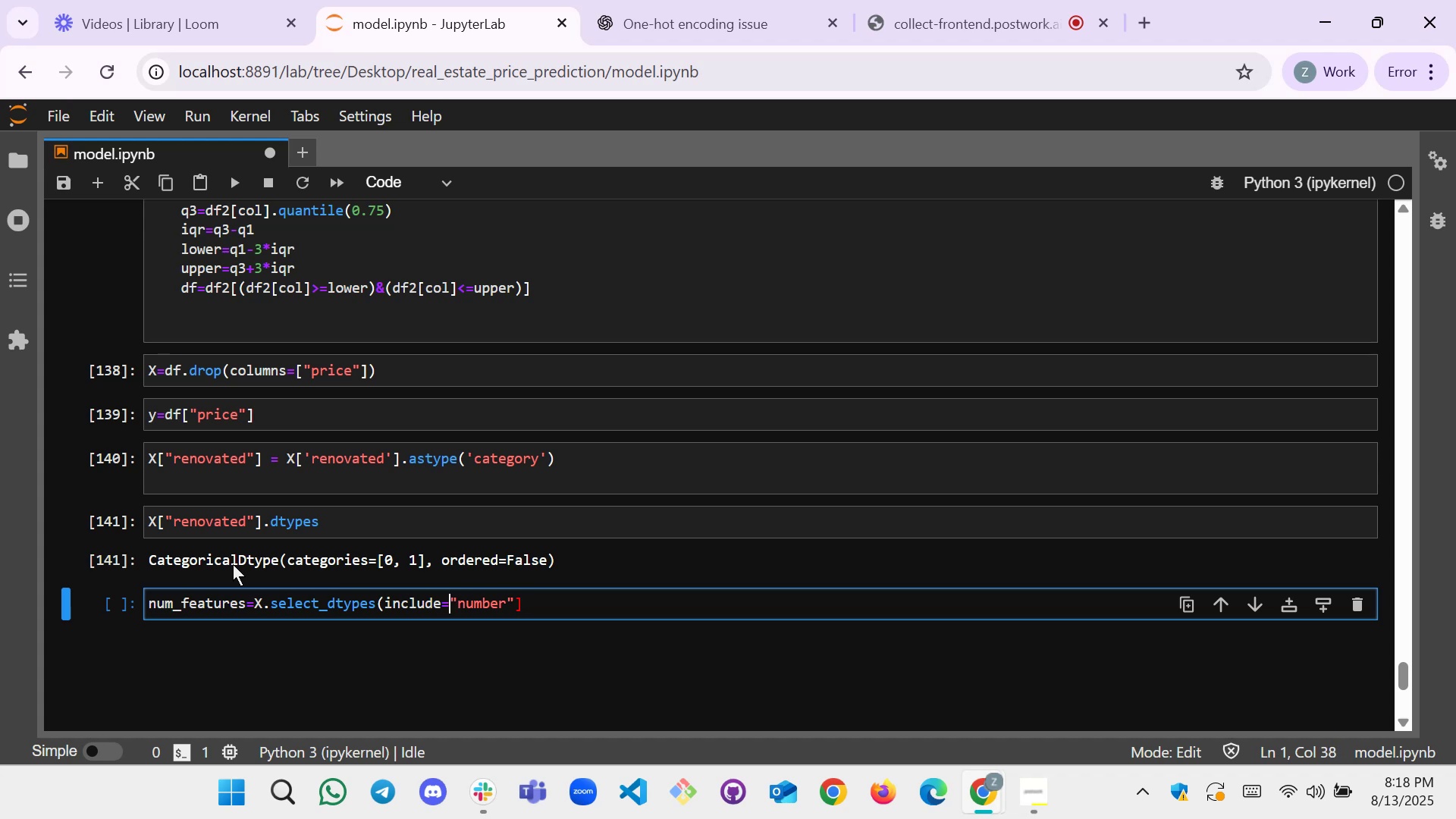 
hold_key(key=ShiftLeft, duration=0.36)
 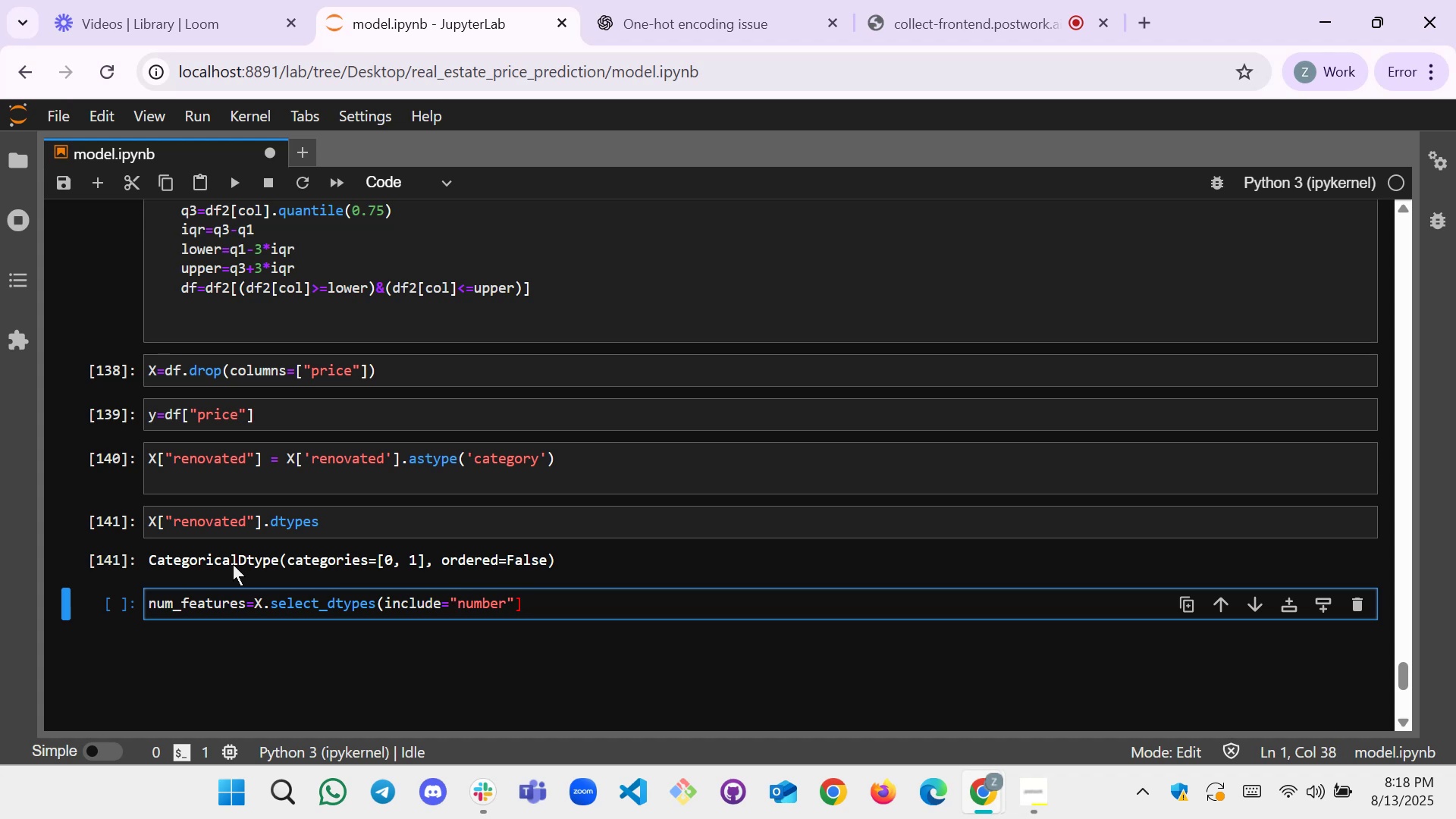 
key(BracketLeft)
 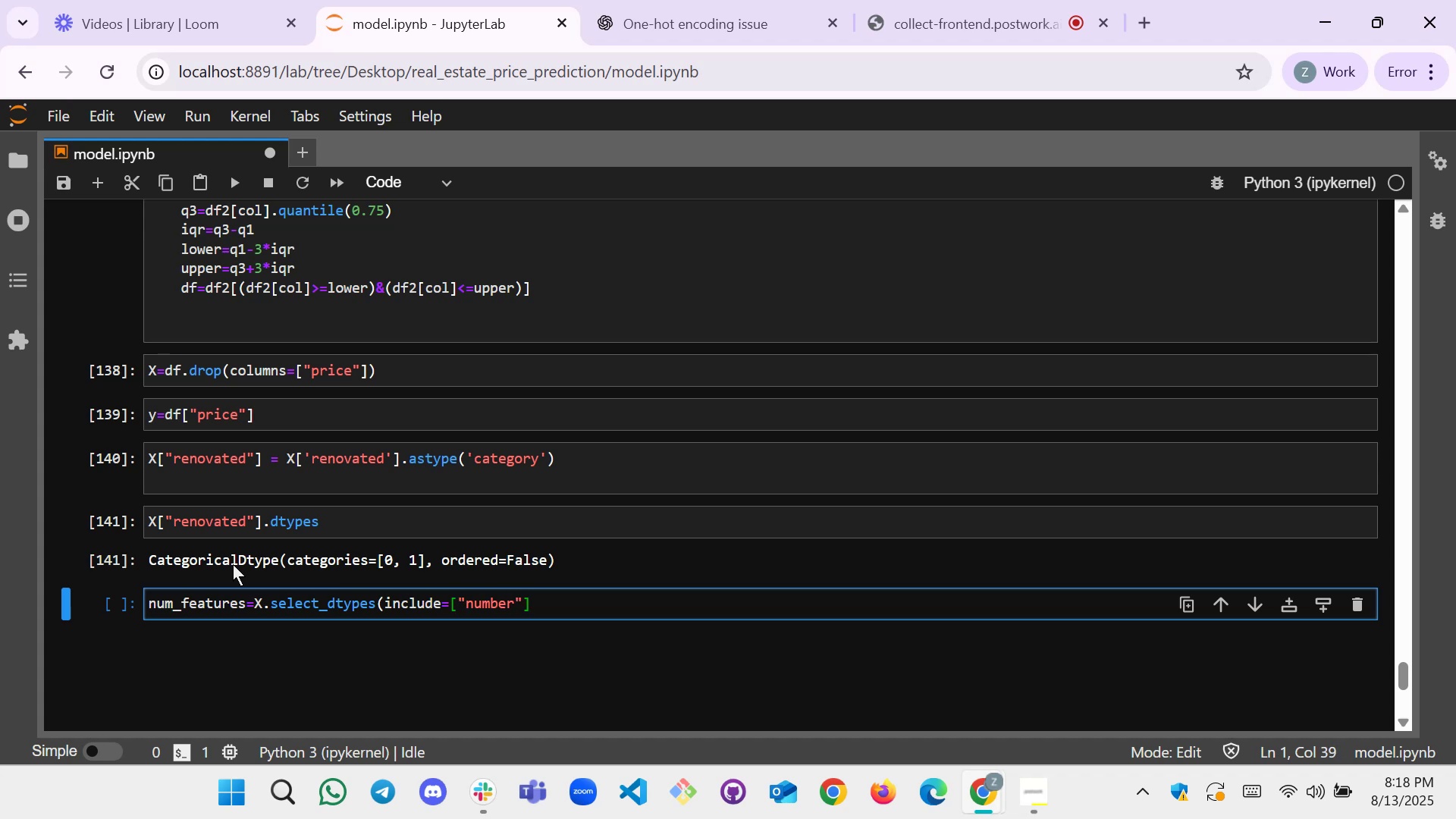 
key(ArrowRight)
 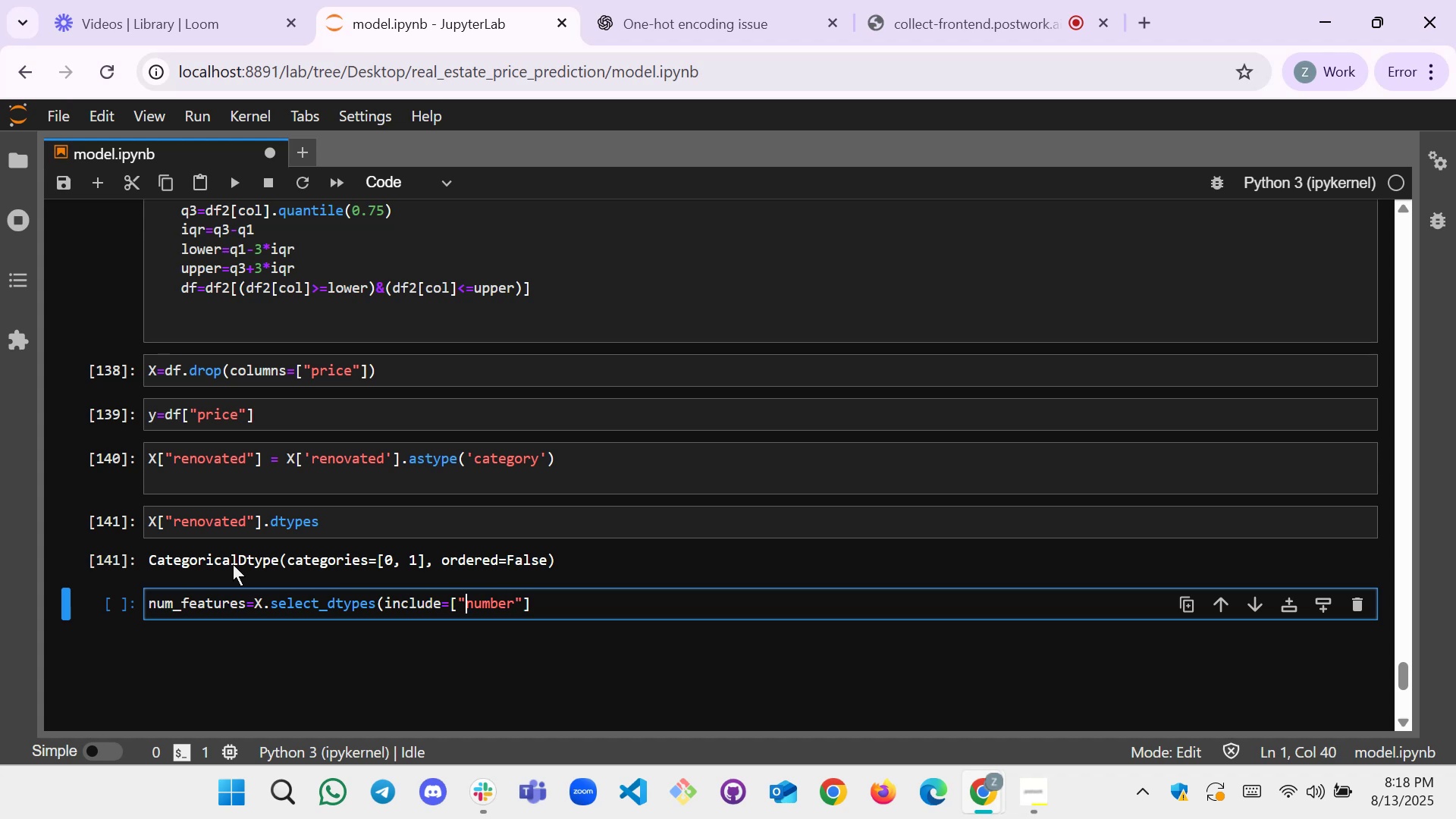 
key(ArrowRight)
 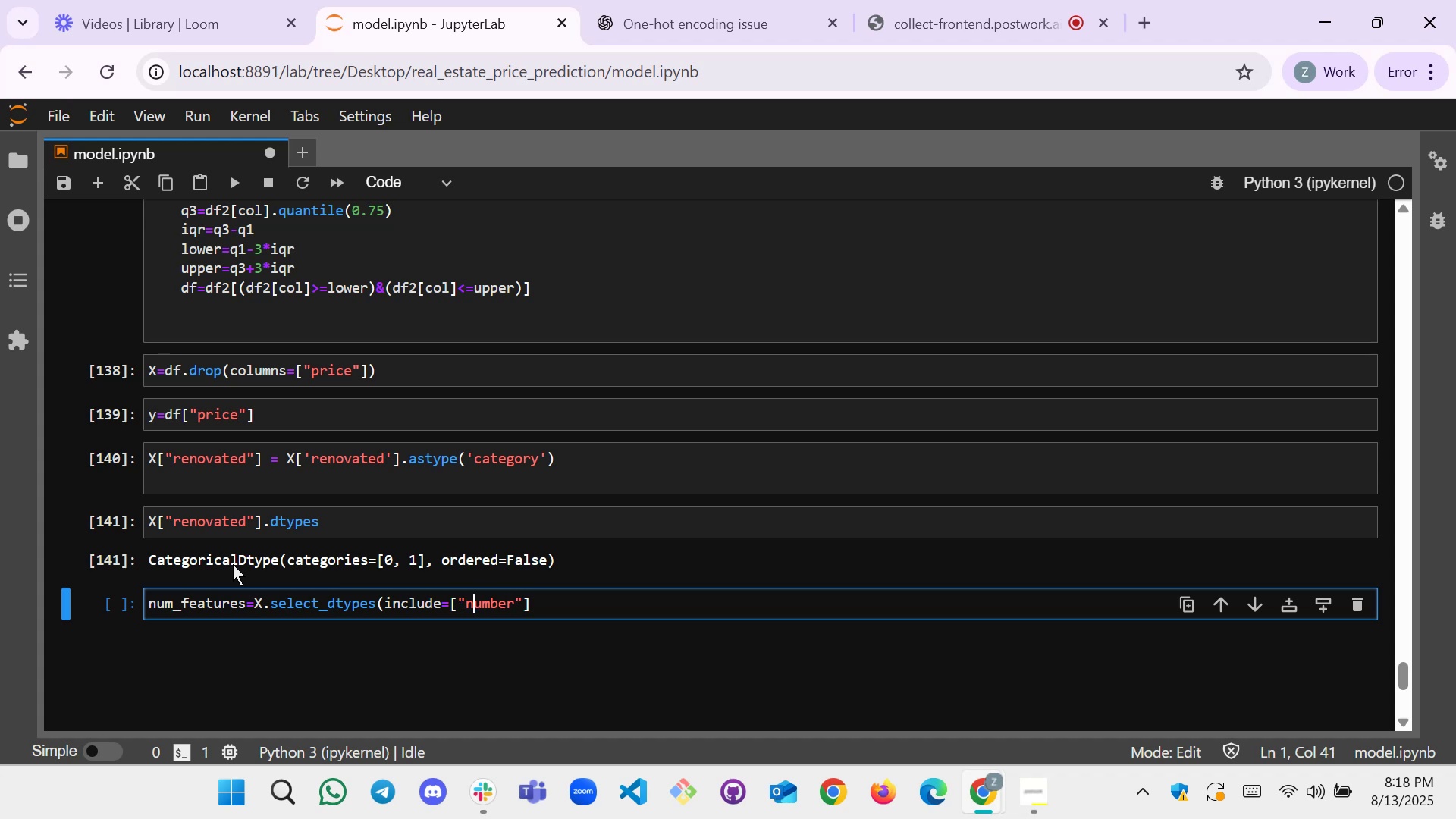 
key(ArrowRight)
 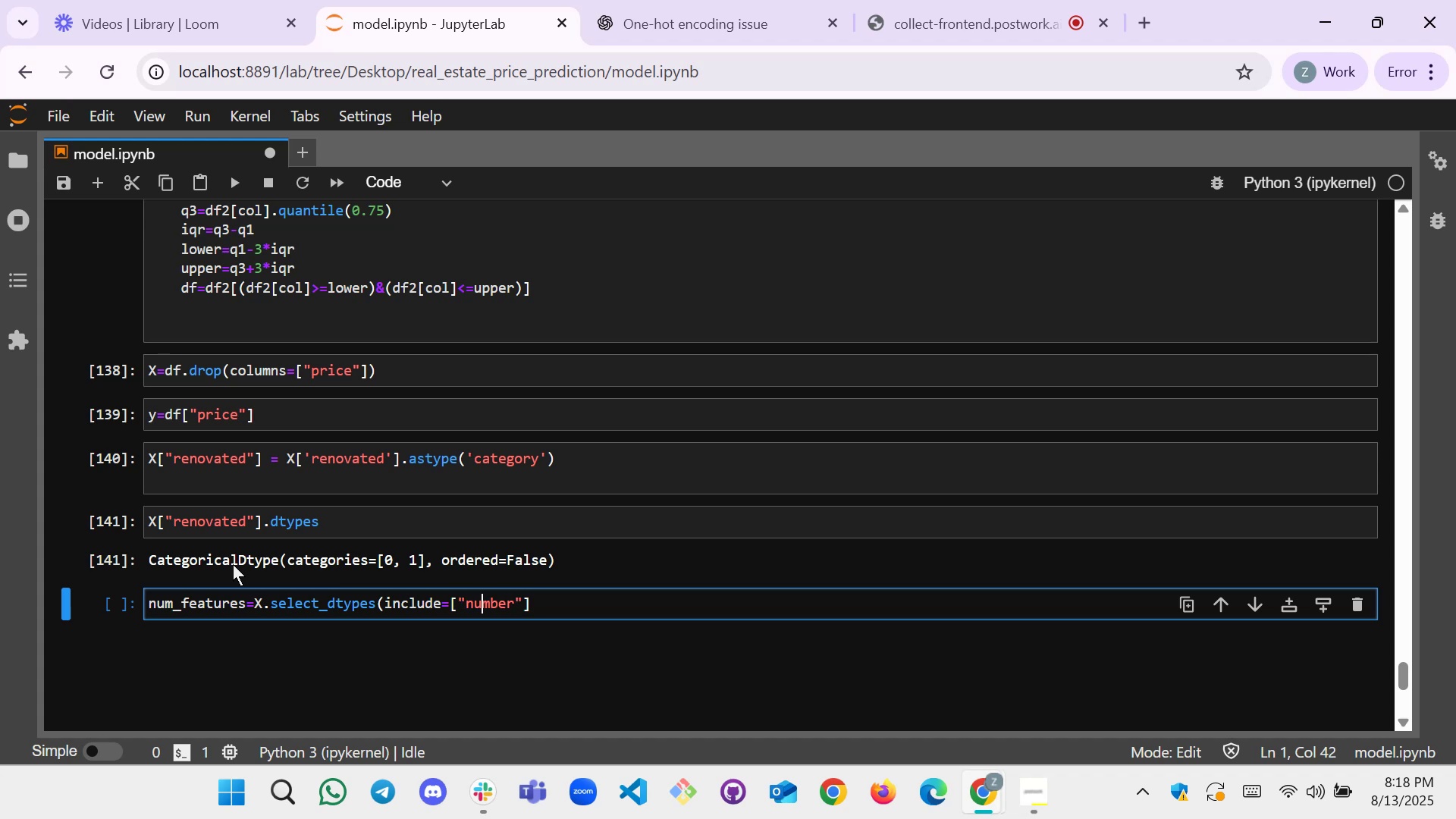 
key(ArrowRight)
 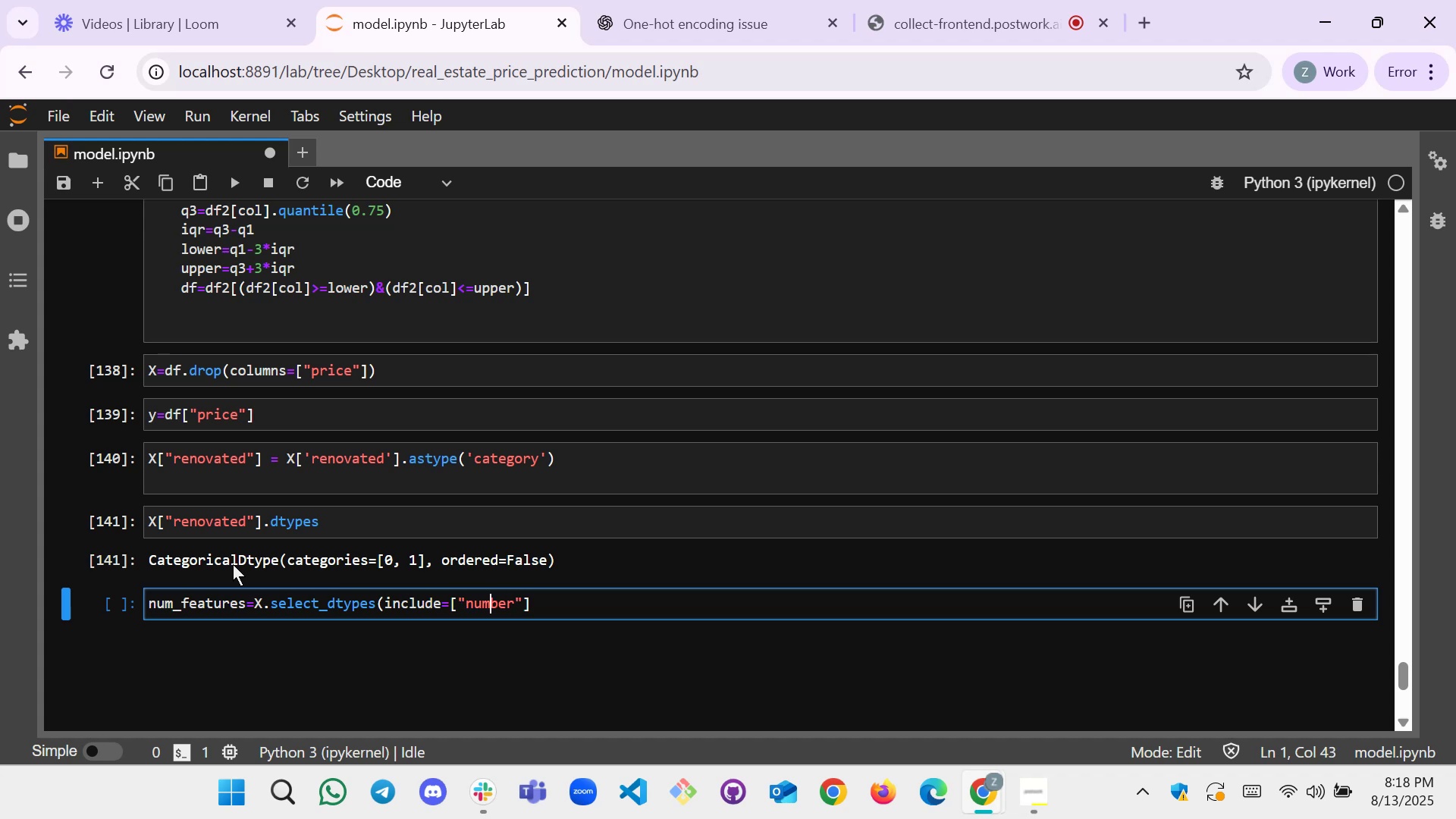 
key(ArrowRight)
 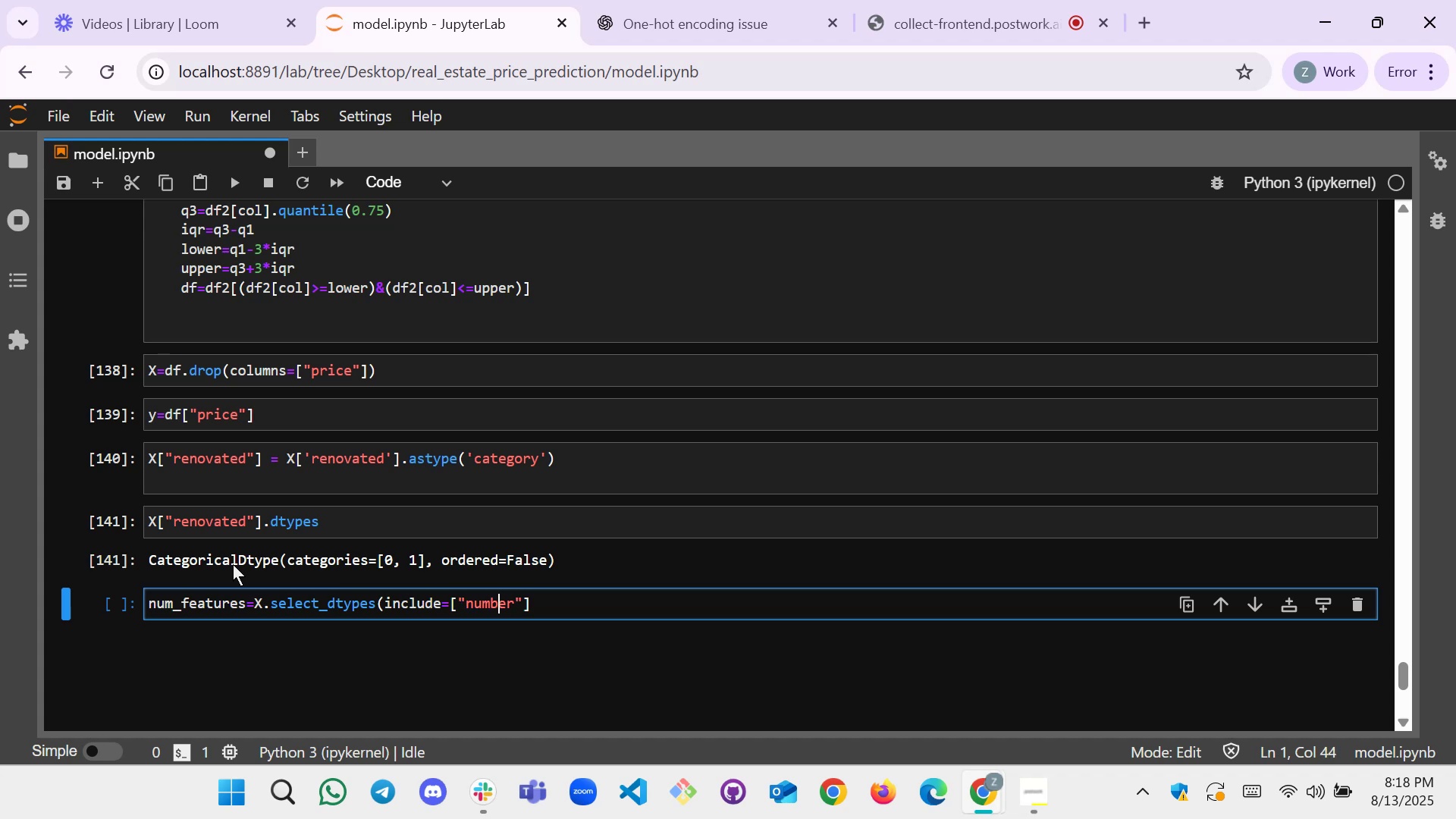 
key(ArrowRight)
 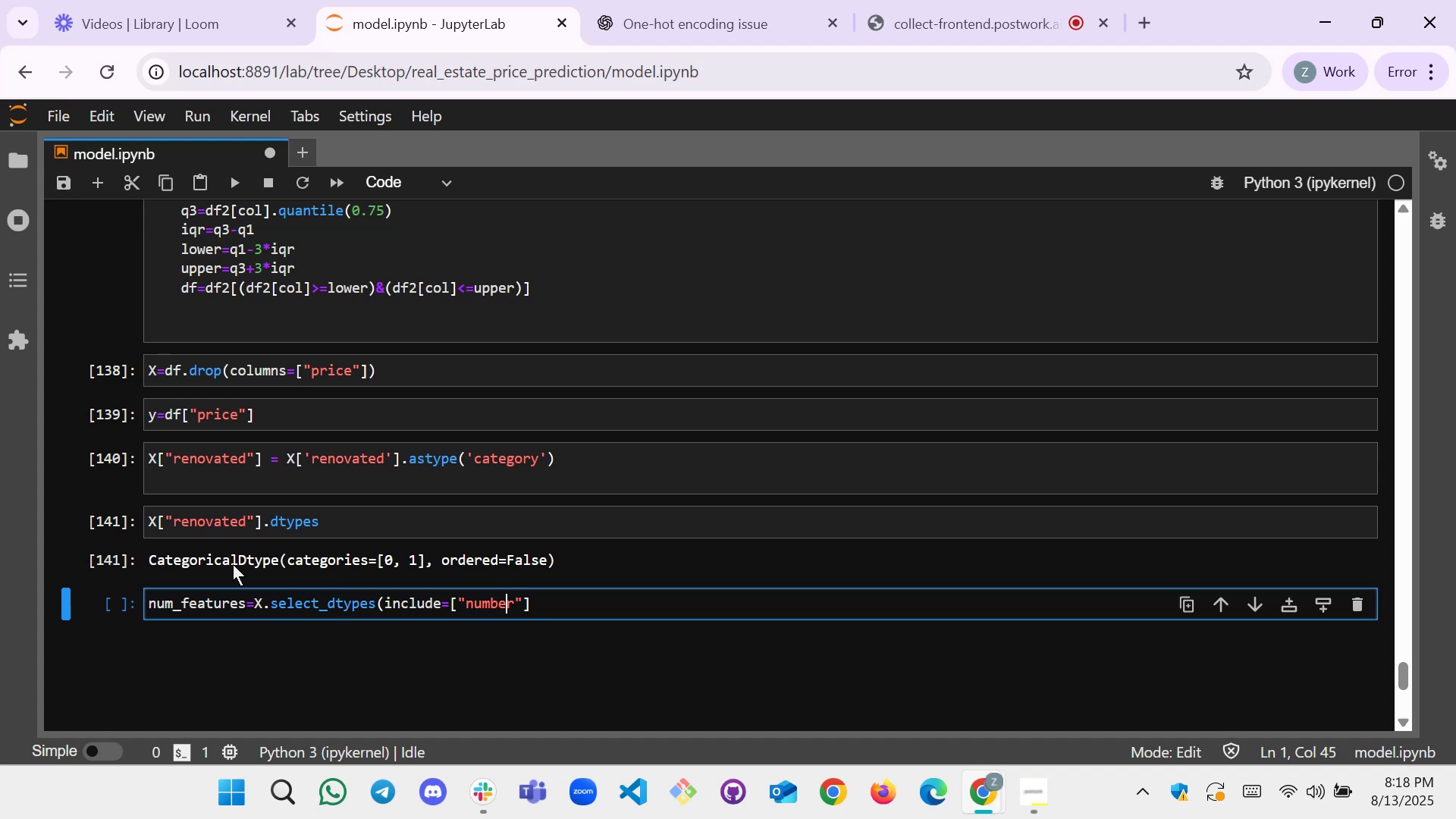 
key(ArrowRight)
 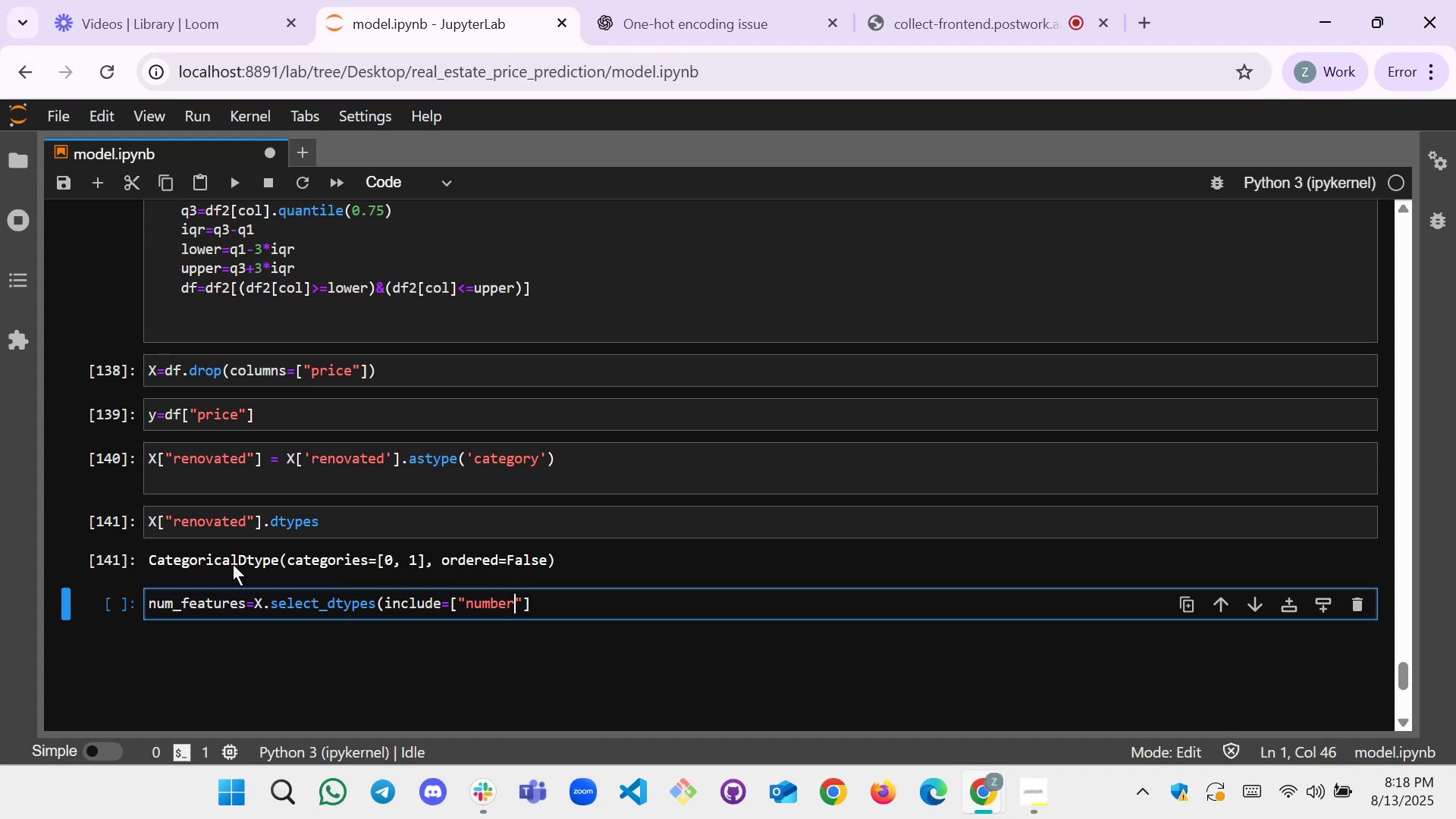 
key(ArrowRight)
 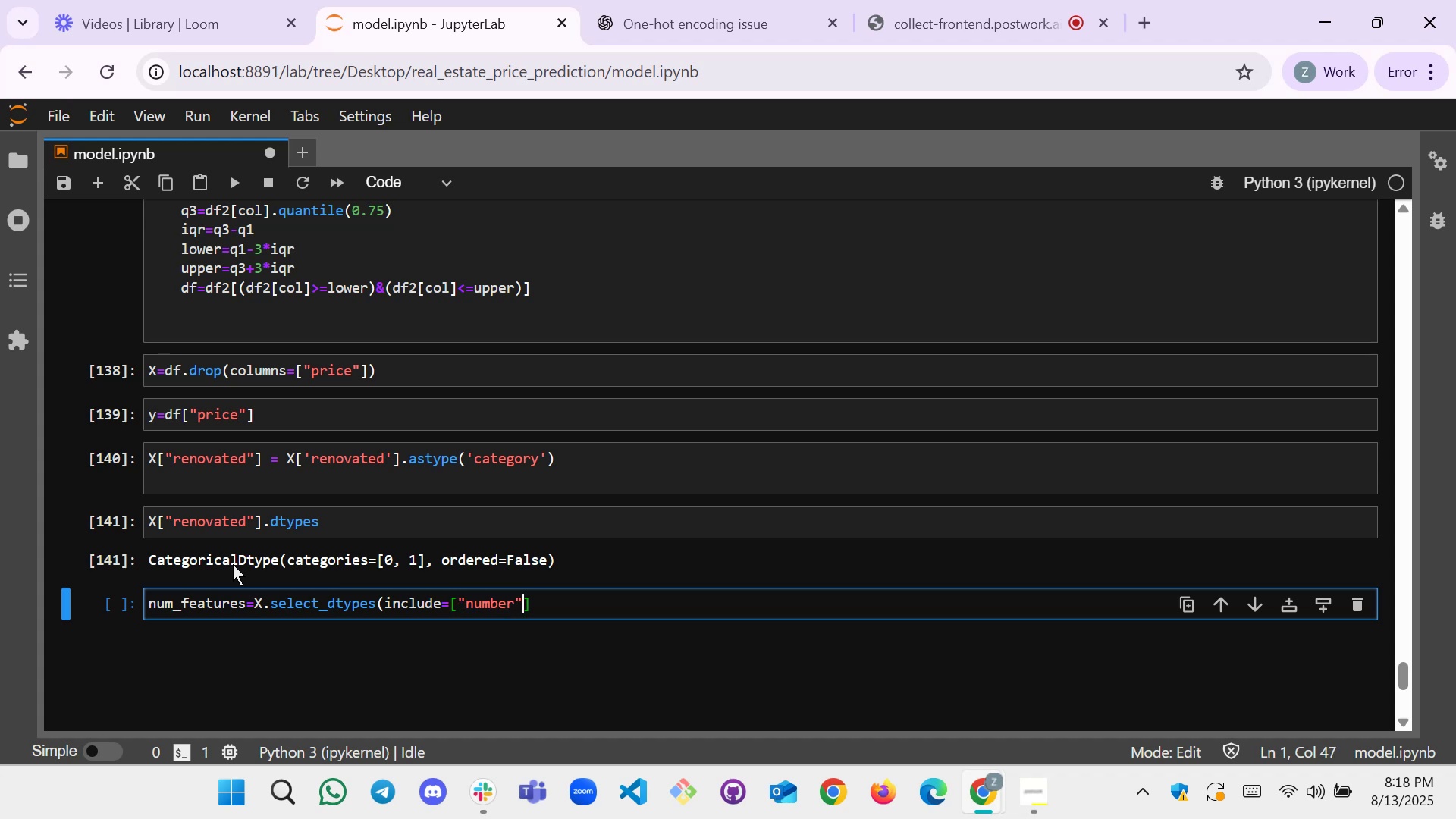 
key(ArrowRight)
 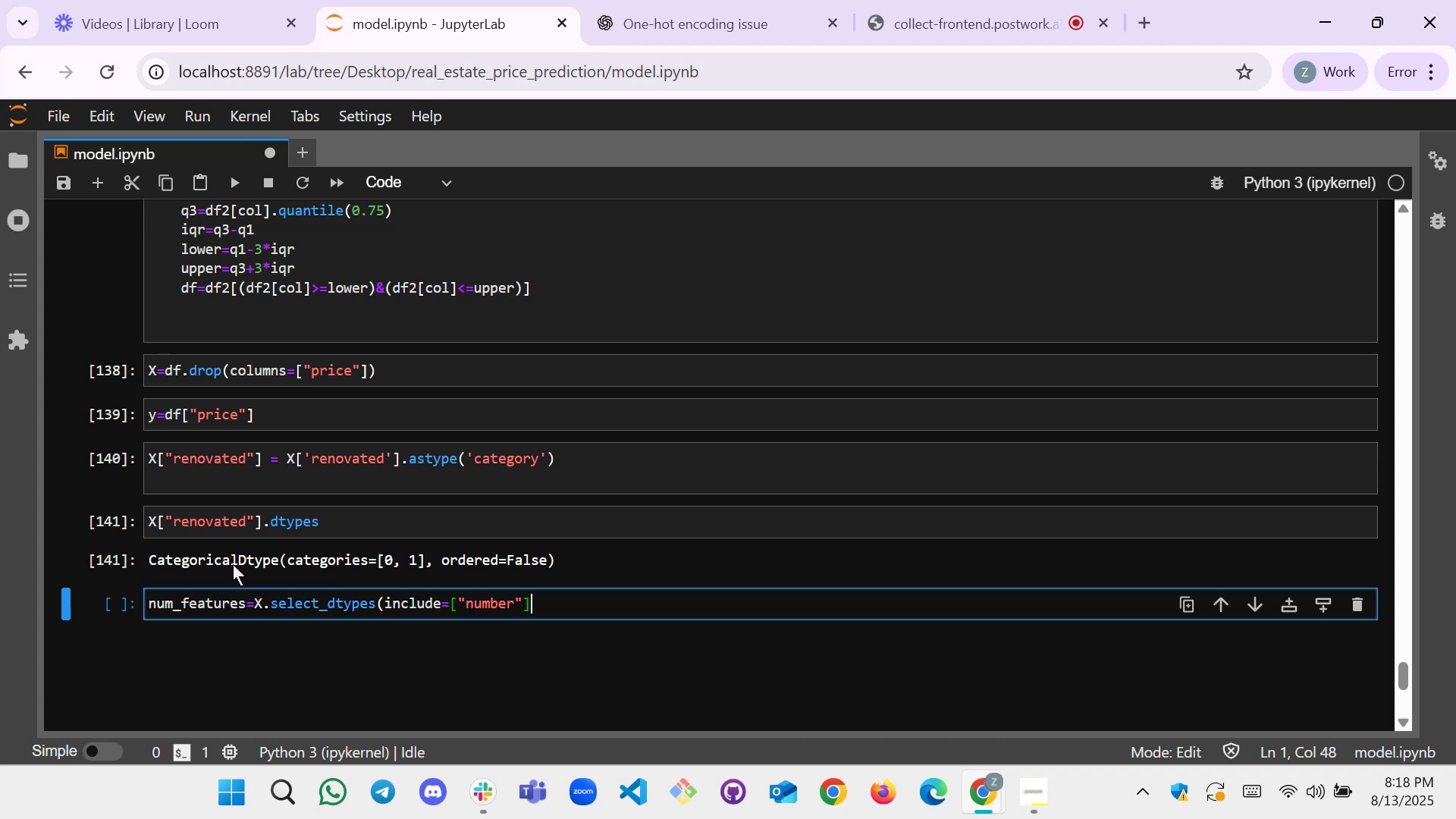 
key(Shift+0)
 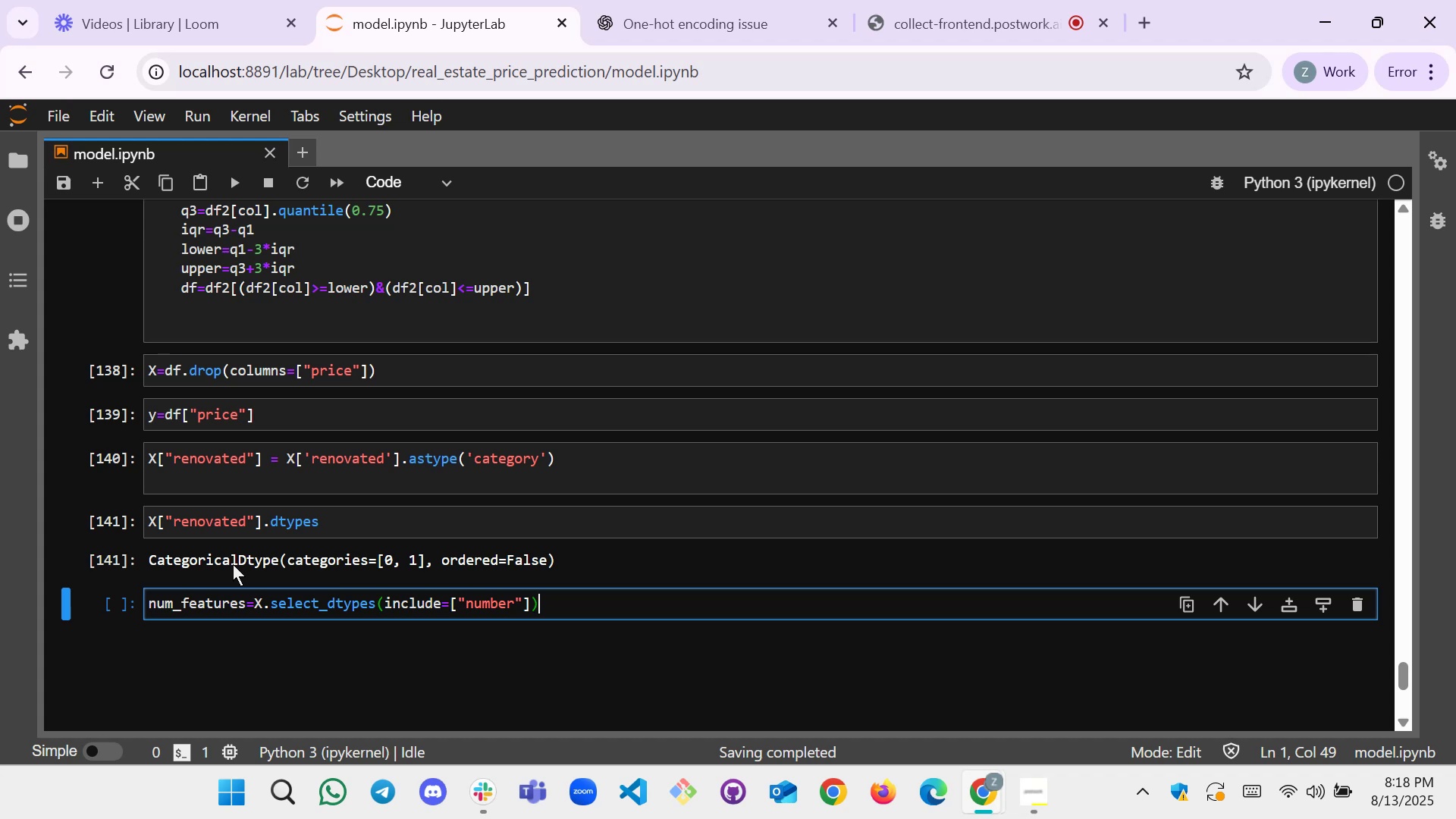 
key(Enter)
 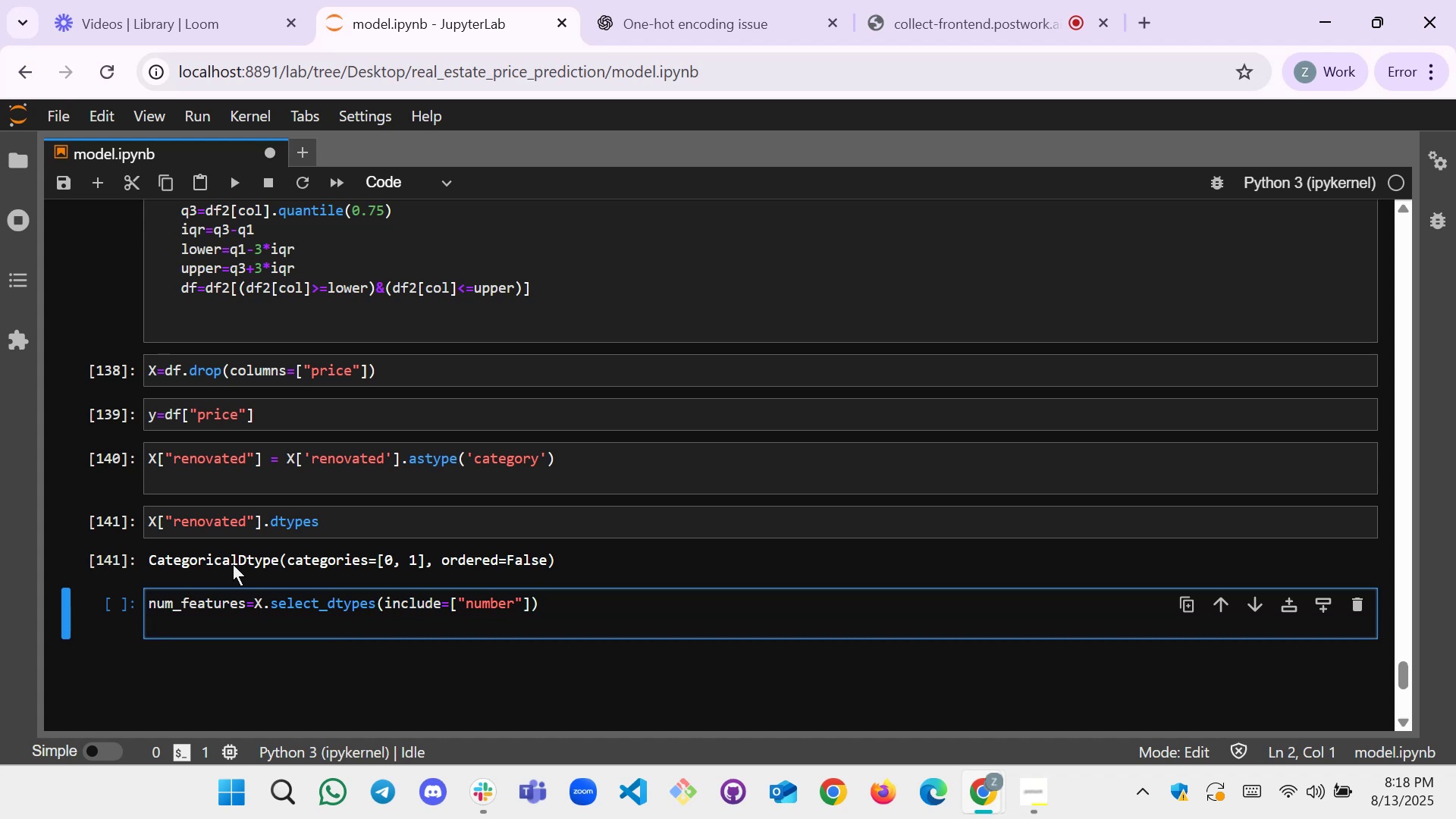 
key(Backspace)
type(.columns)
 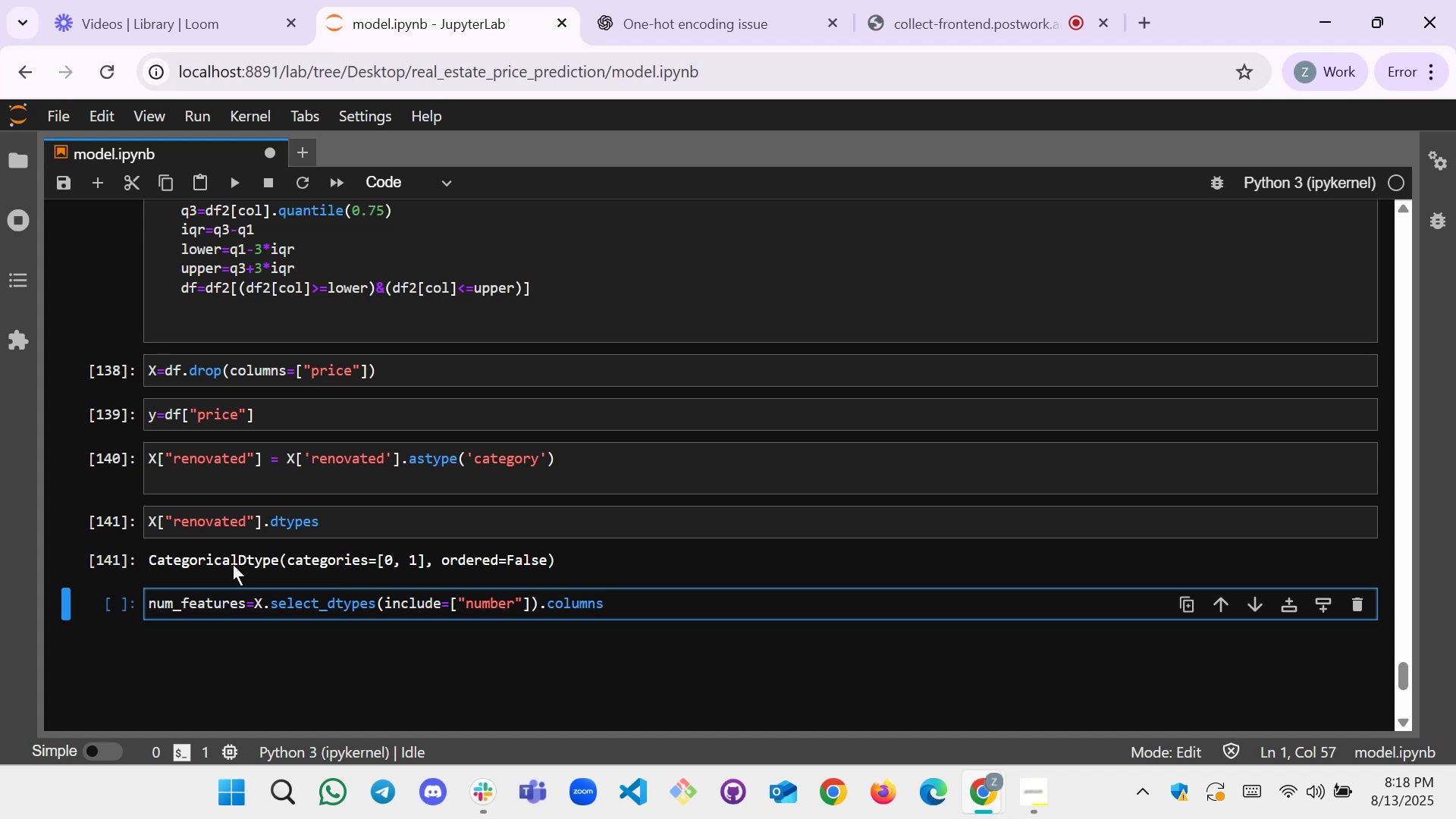 
key(Enter)
 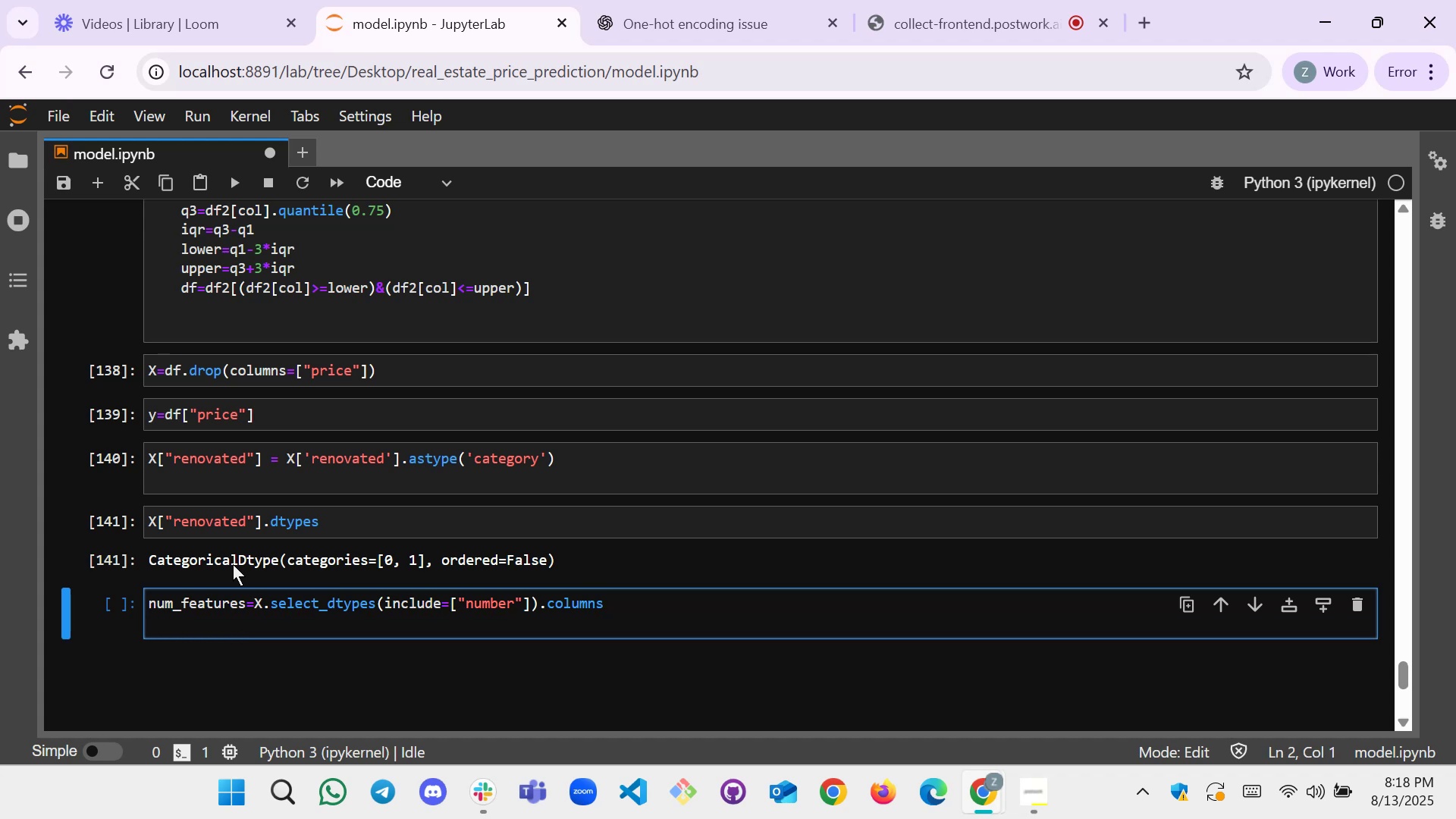 
type(col)
key(Backspace)
key(Backspace)
key(Backspace)
type(cat_fet)
key(Backspace)
type(atures=X.select_dtypes()i)
key(Backspace)
key(Backspace)
type(include=")
key(Backspace)
type([])
 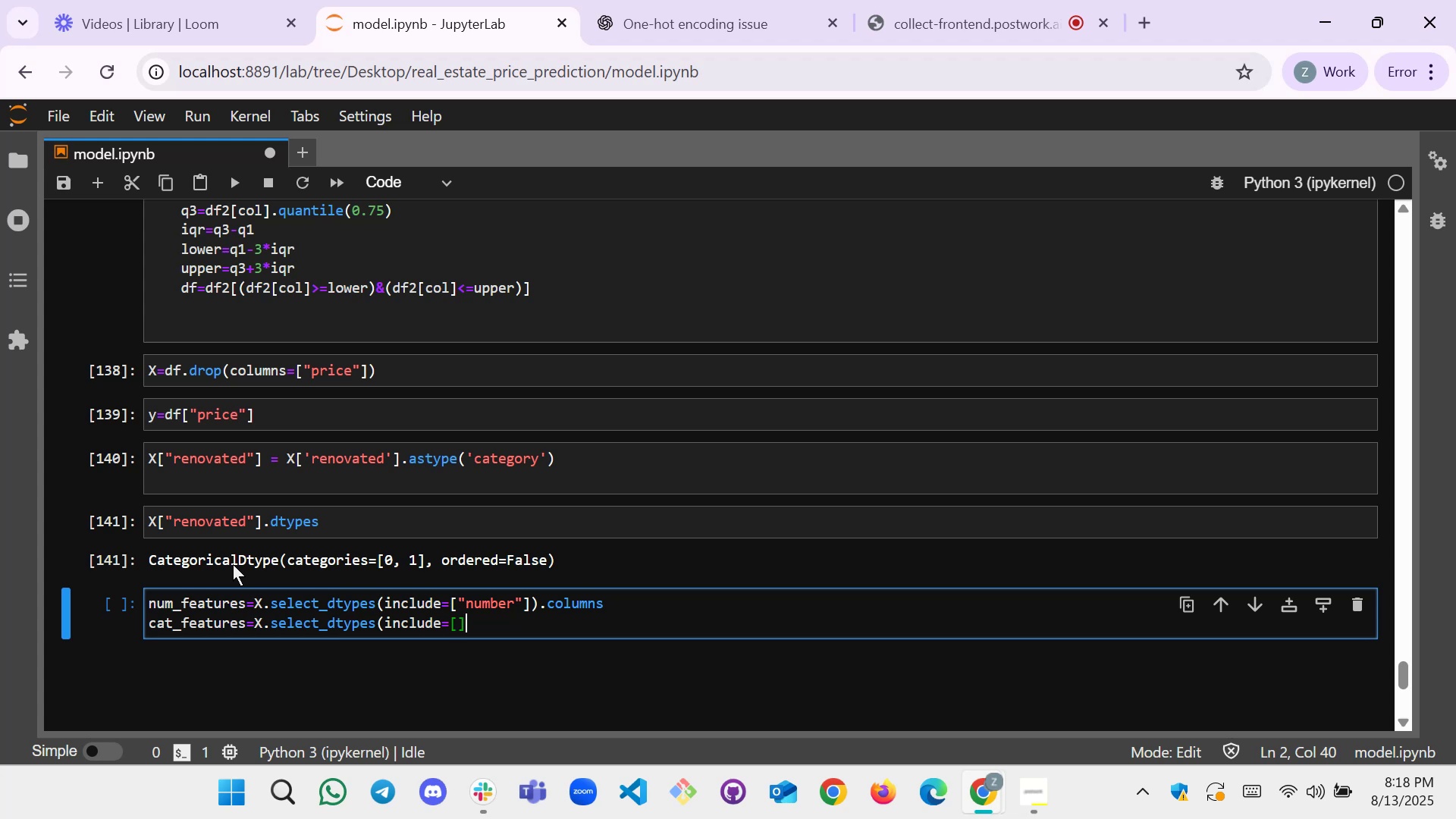 
 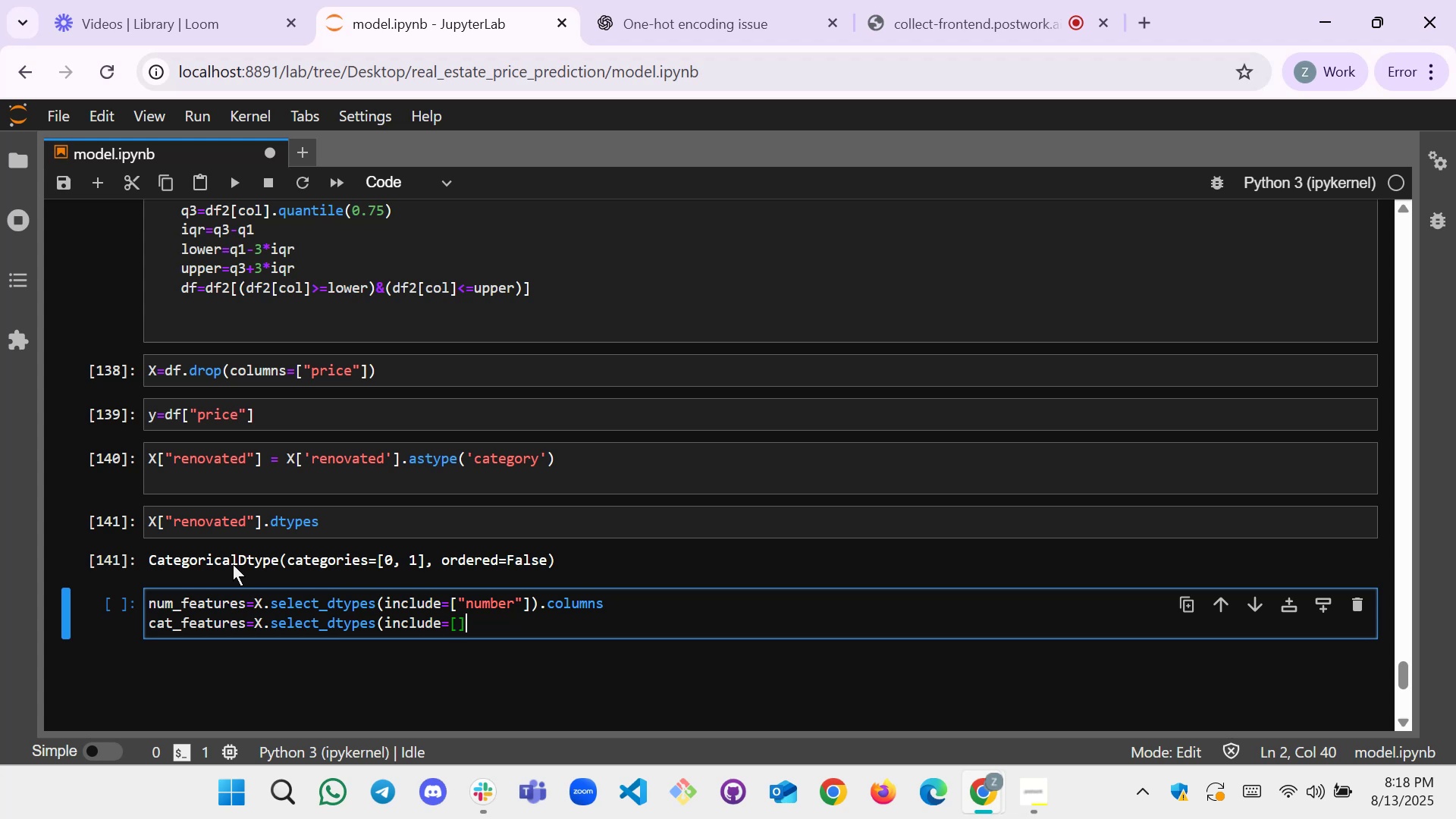 
key(ArrowLeft)
 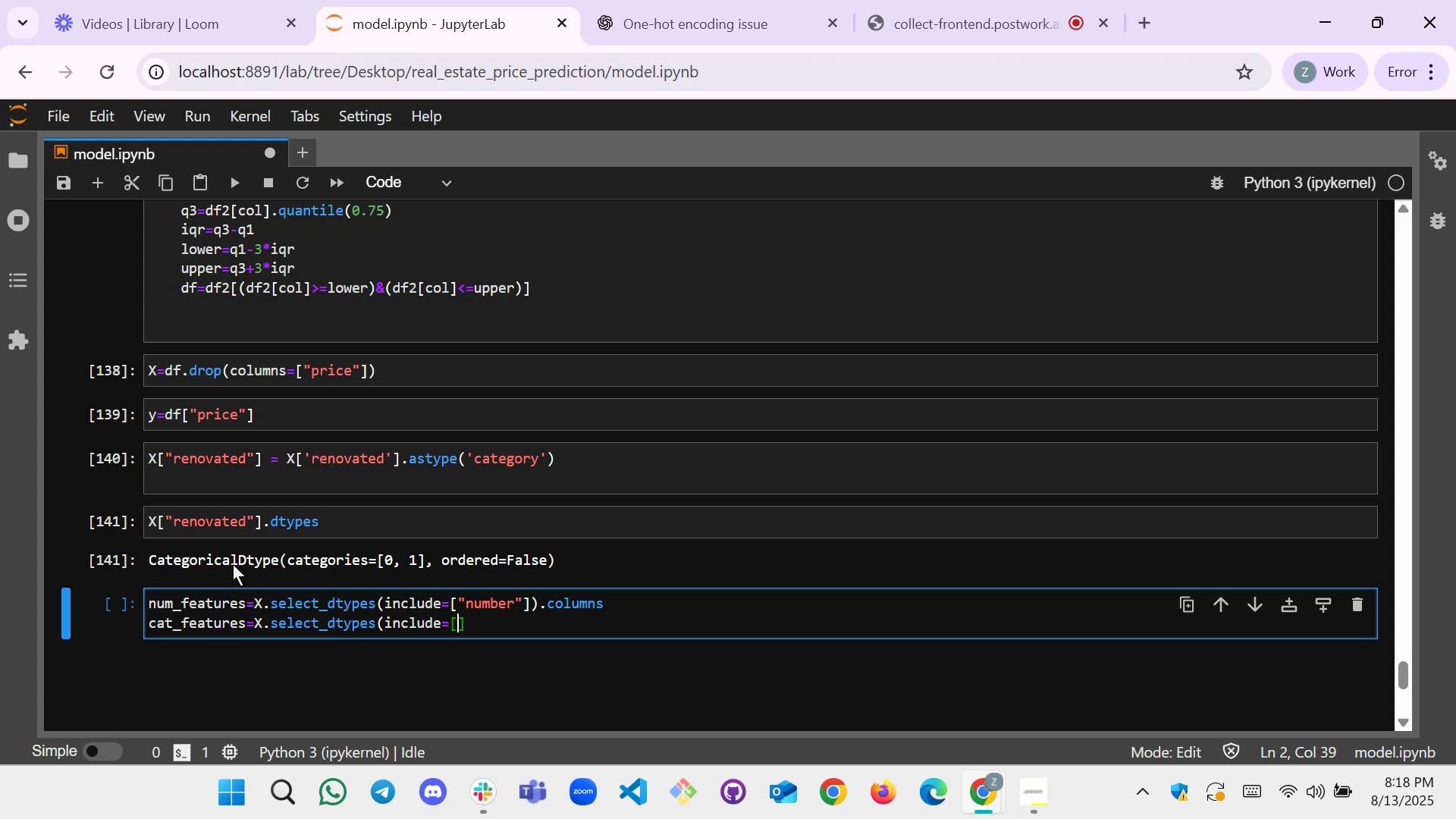 
key(Shift+Quote)
 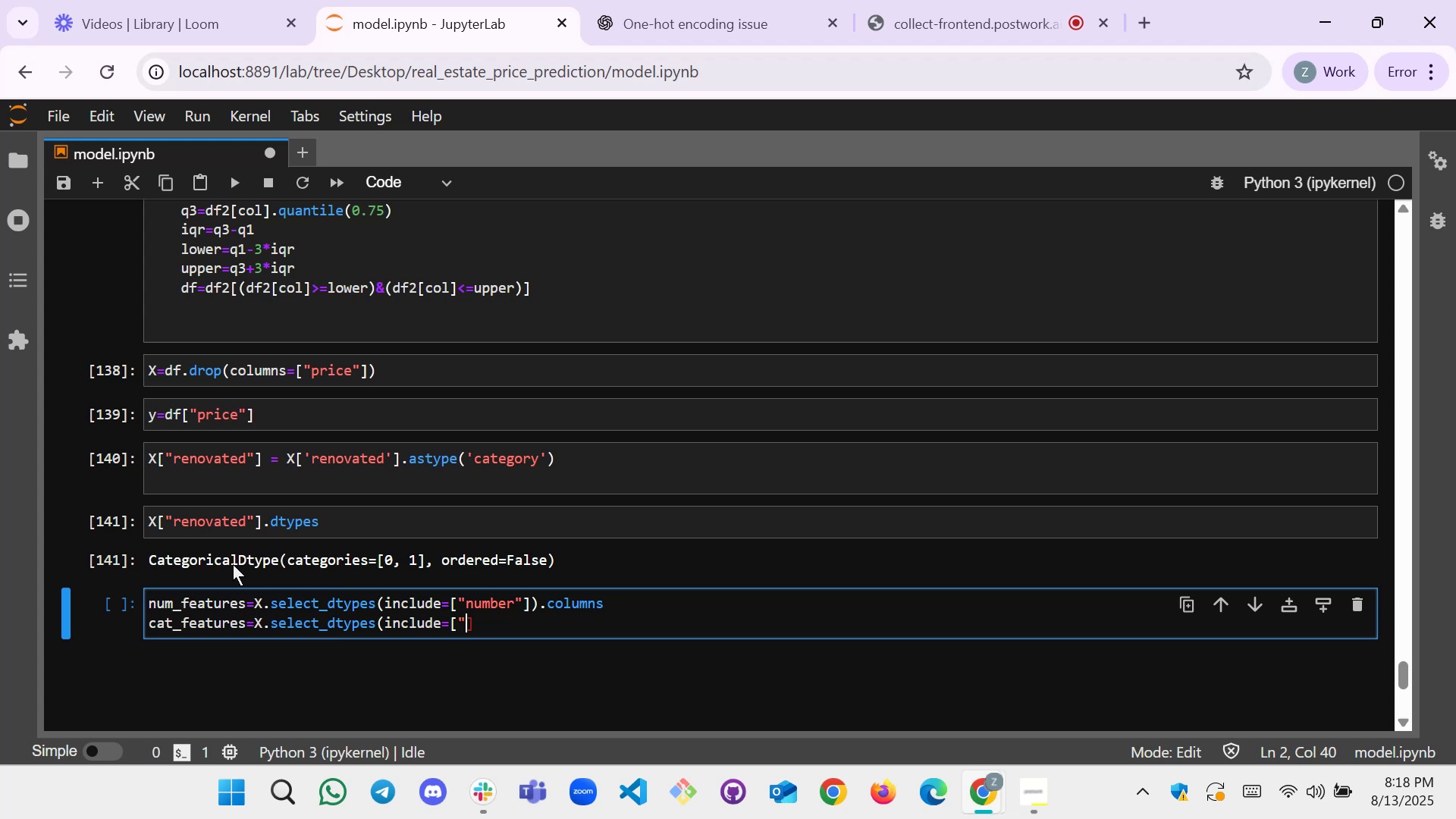 
key(Shift+Quote)
 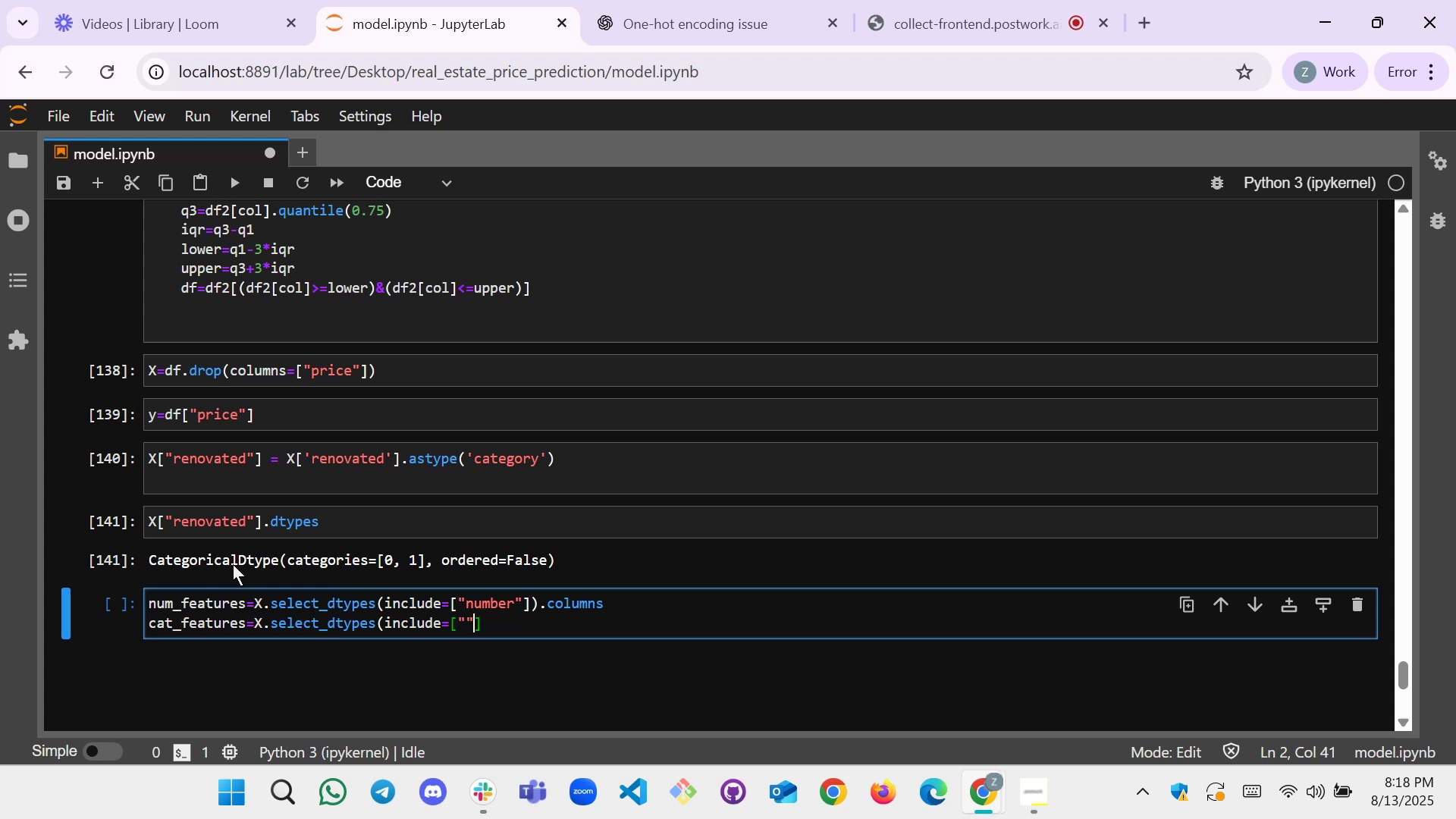 
key(ArrowLeft)
 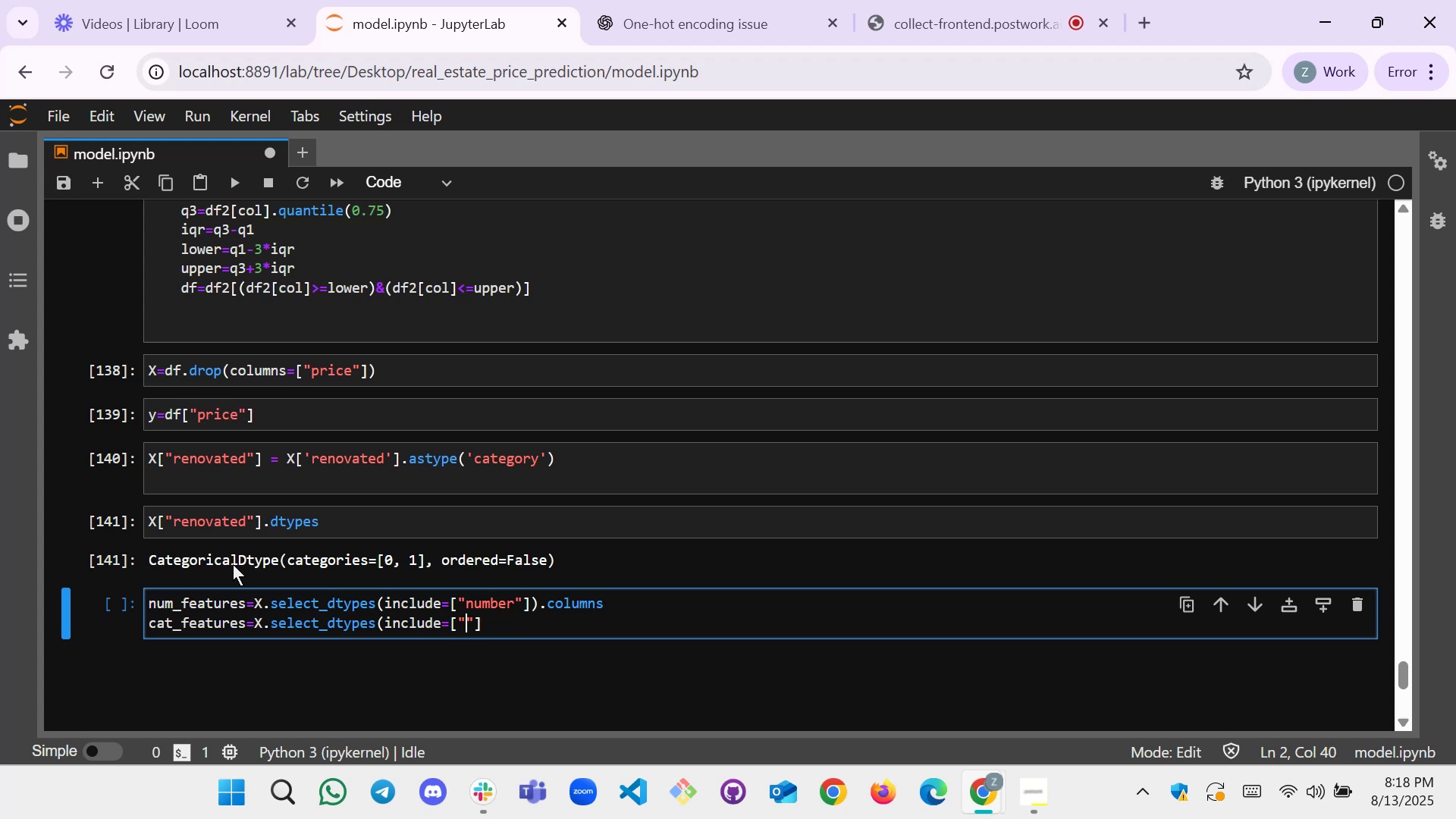 
type(object)
 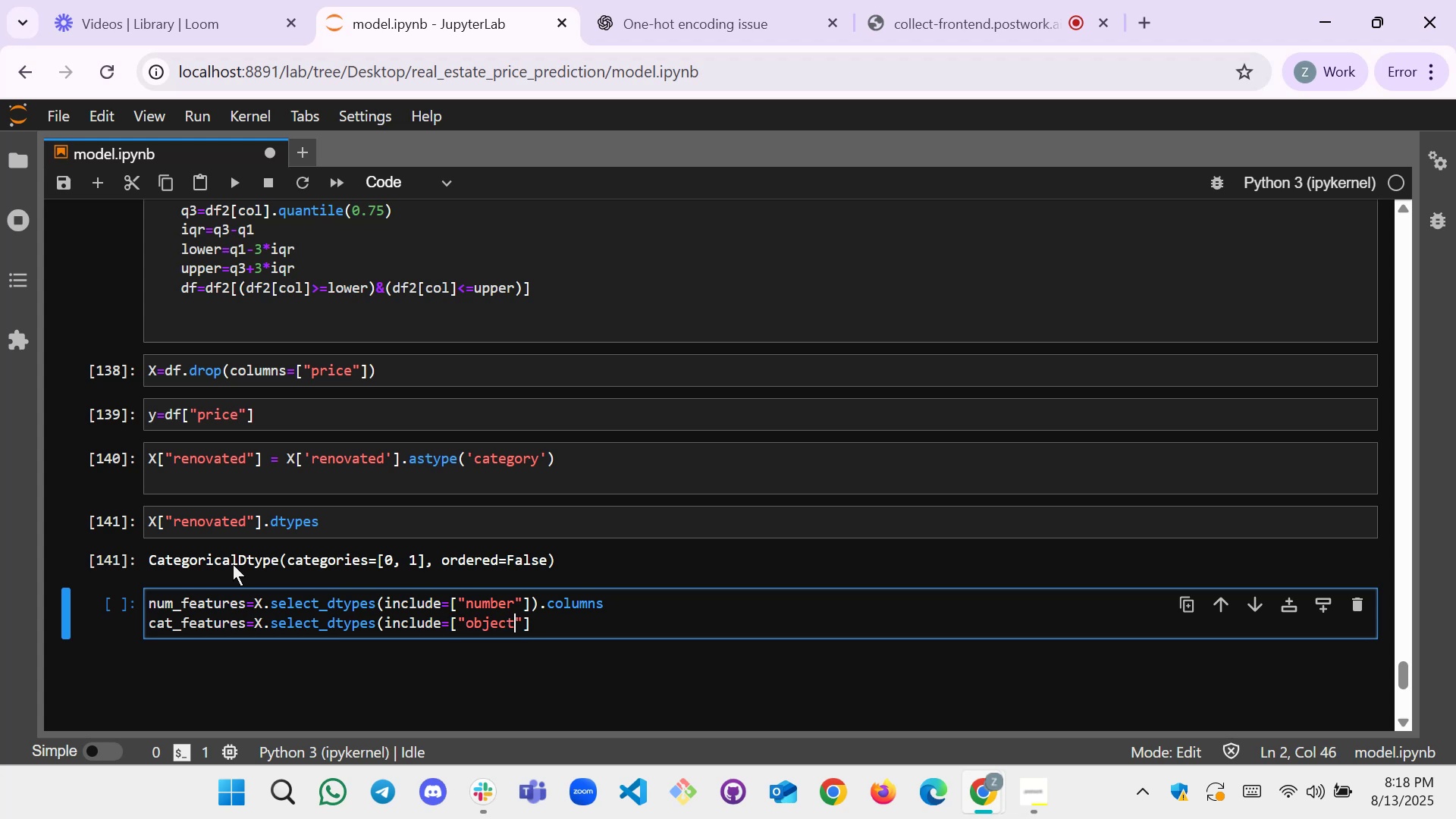 
key(ArrowRight)
 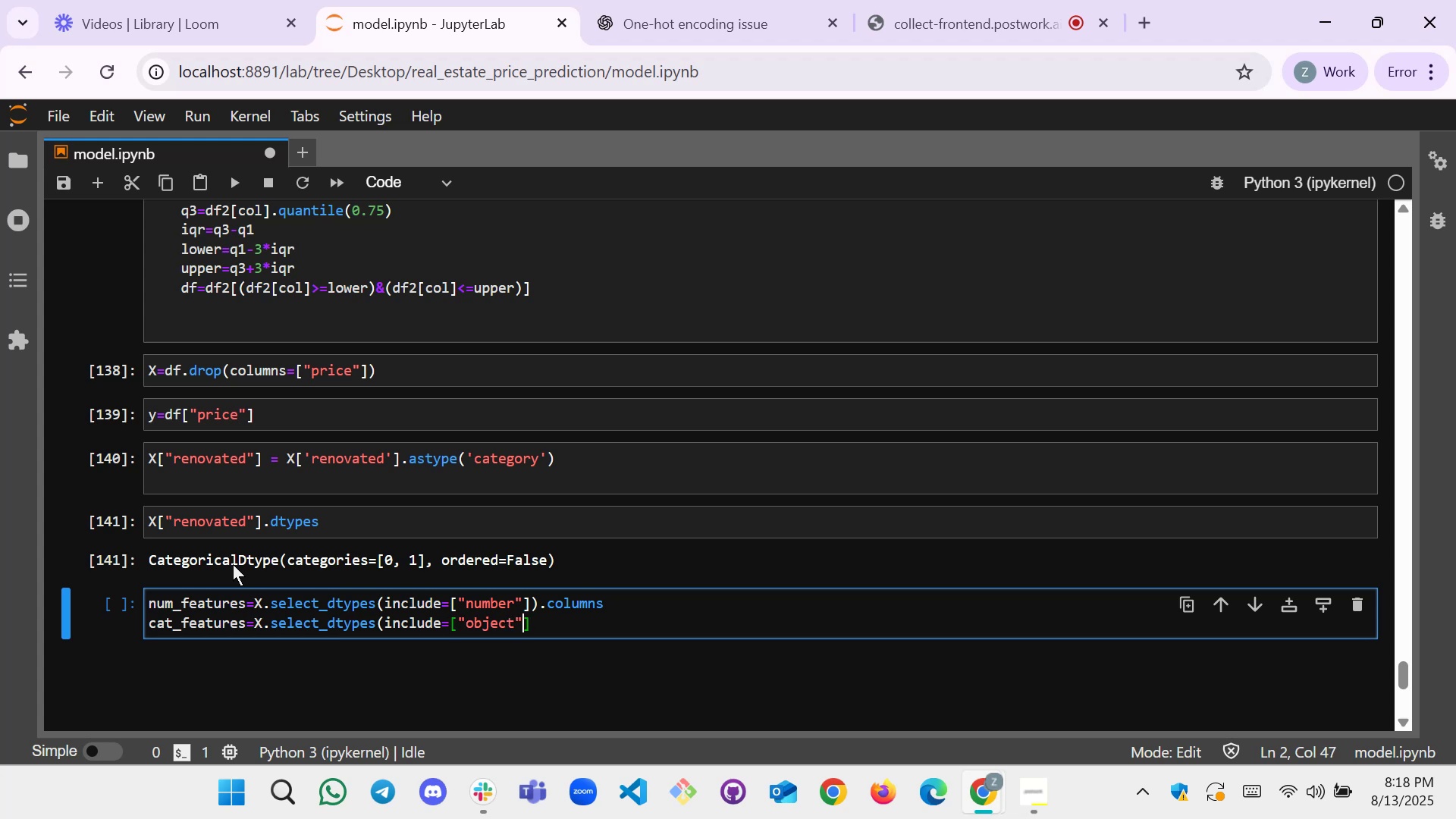 
key(Comma)
 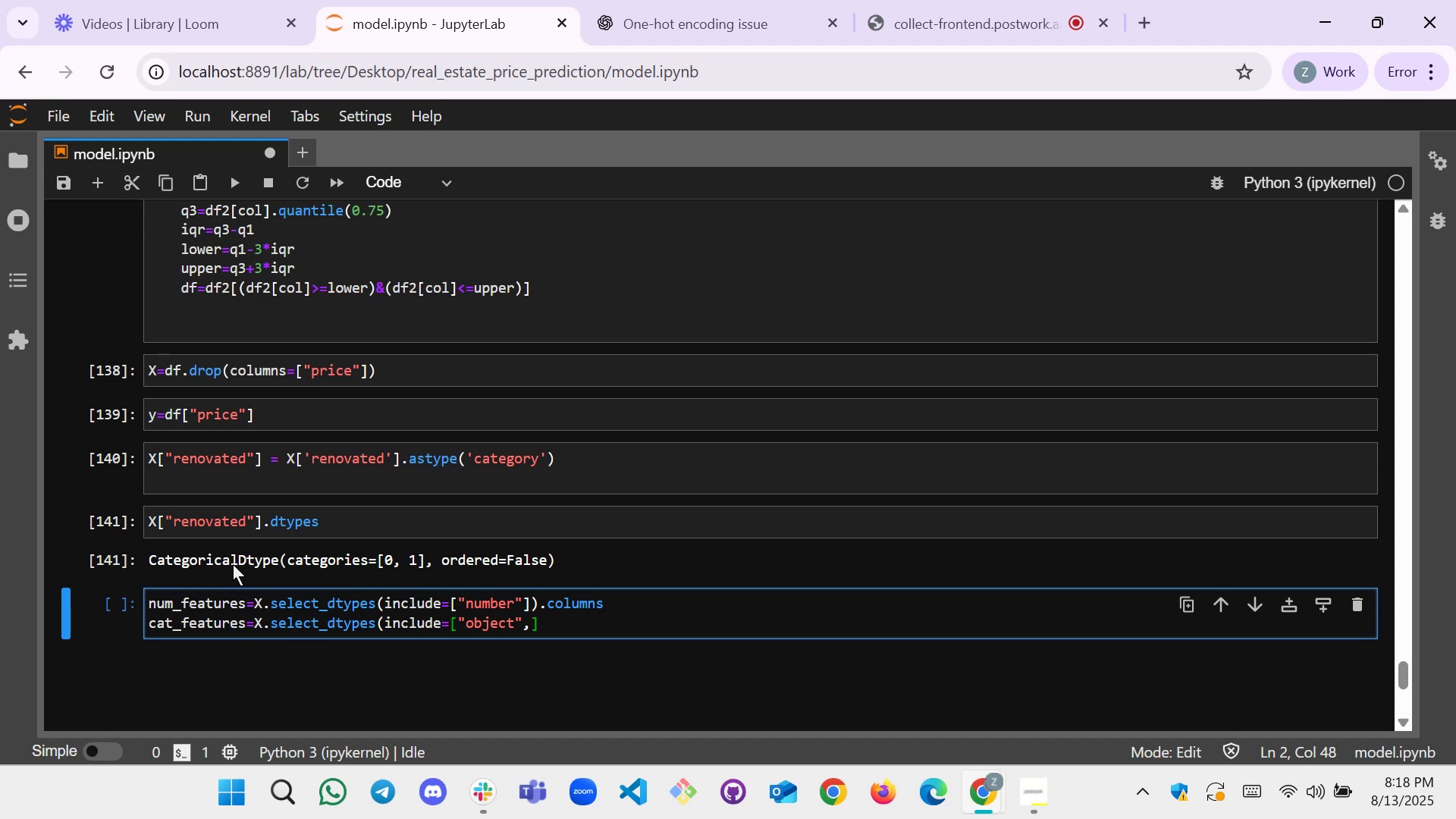 
key(Shift+Quote)
 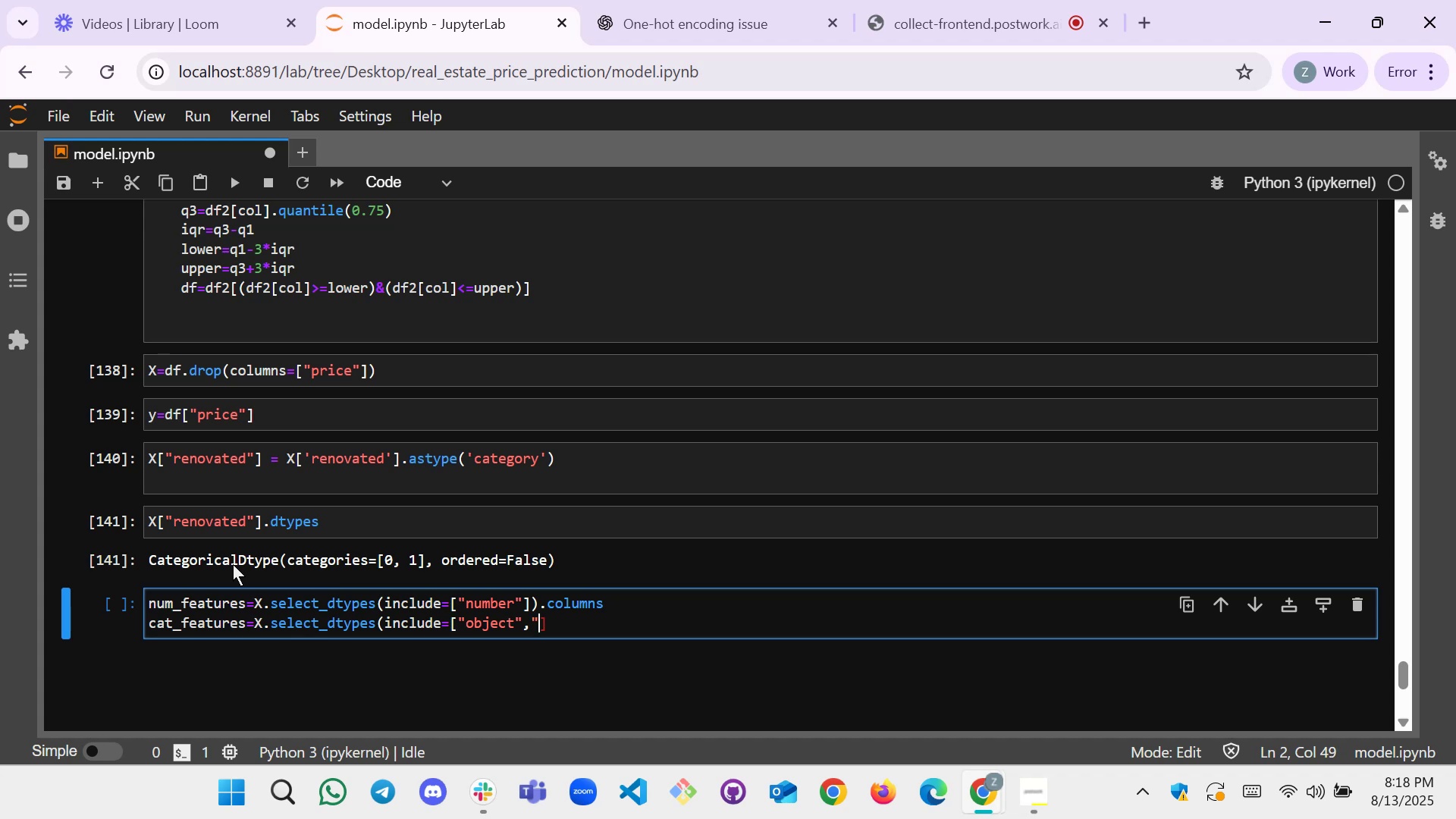 
key(Shift+Quote)
 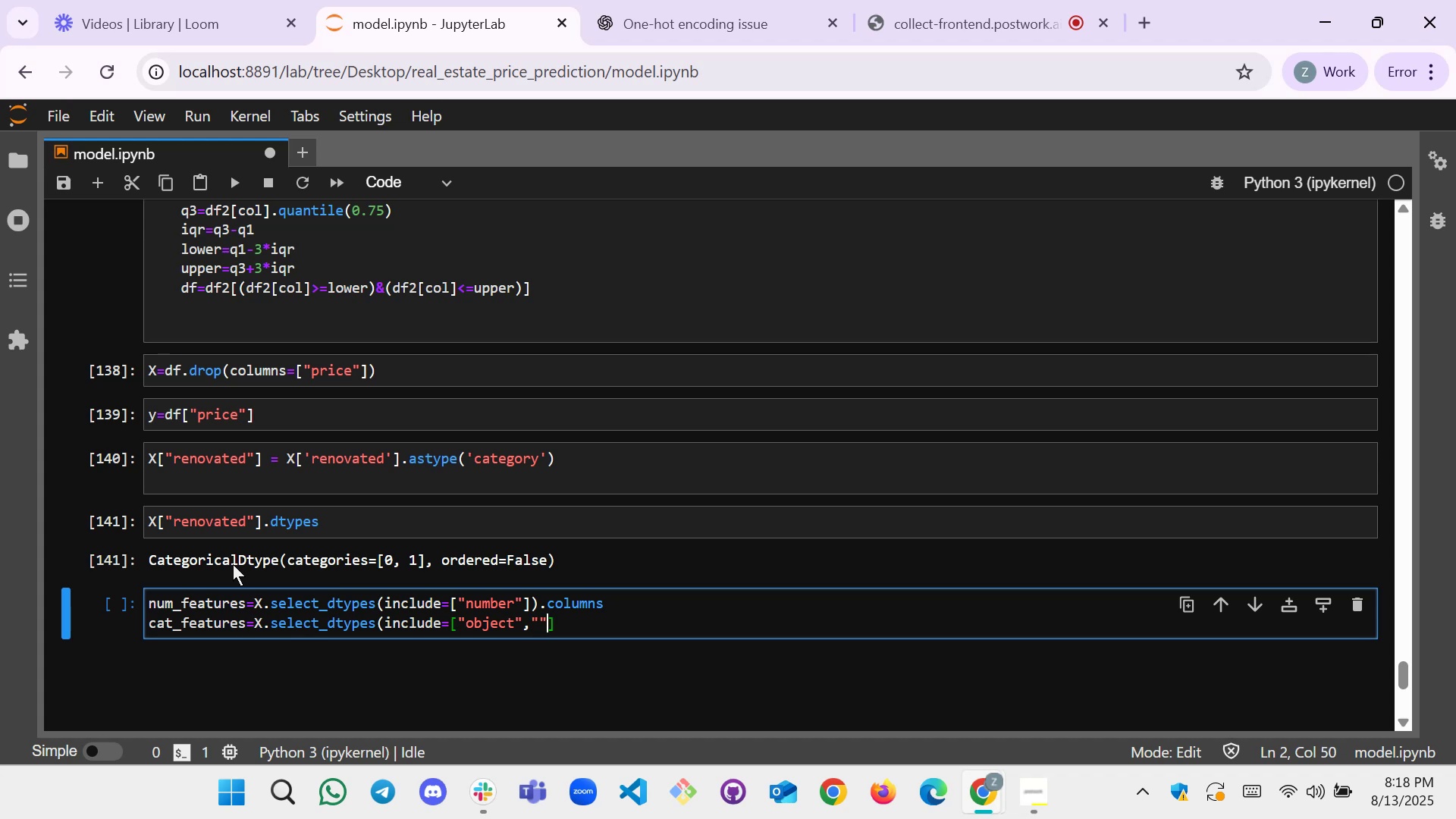 
key(ArrowLeft)
 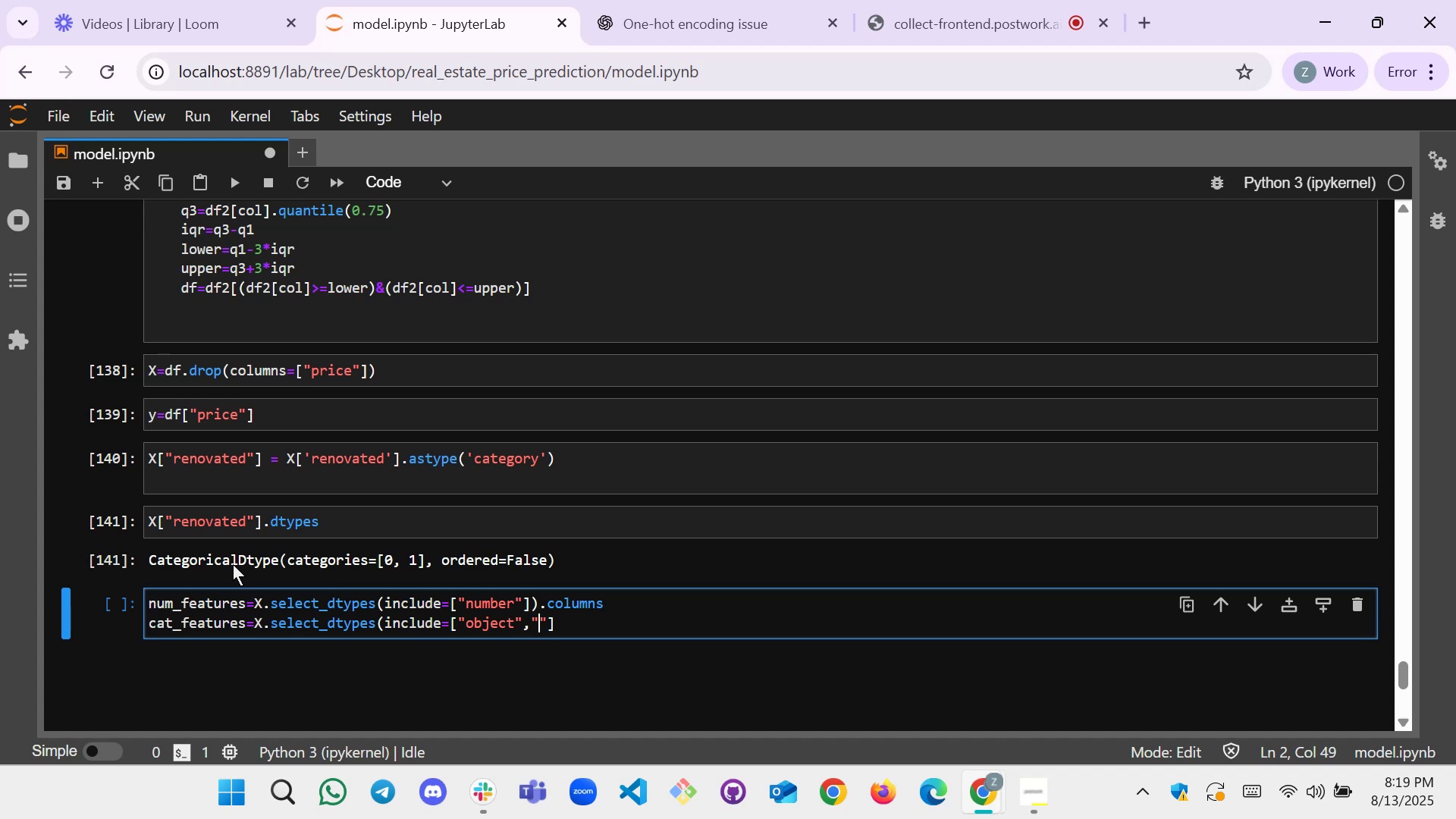 
type(category)
 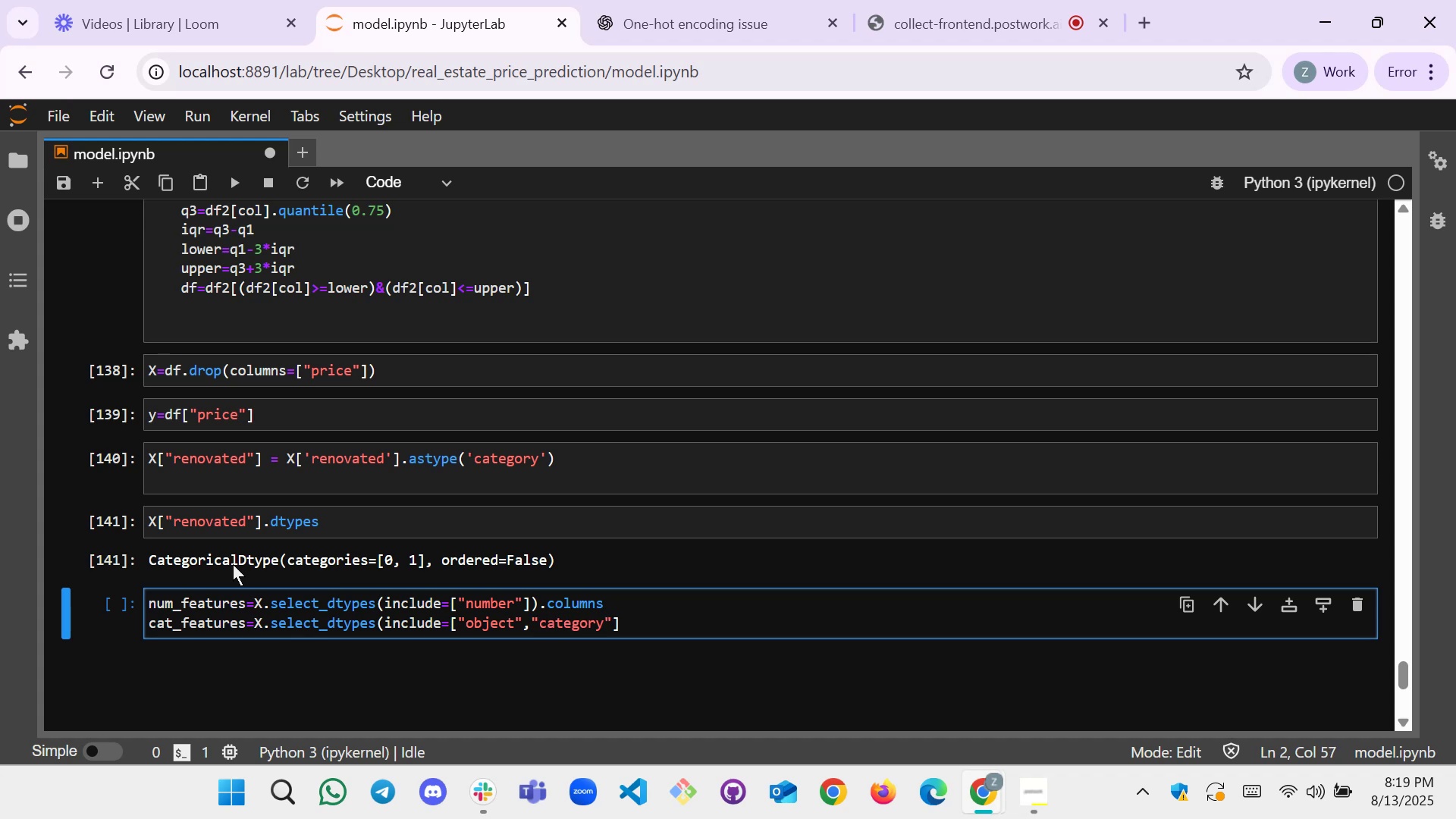 
key(ArrowRight)
 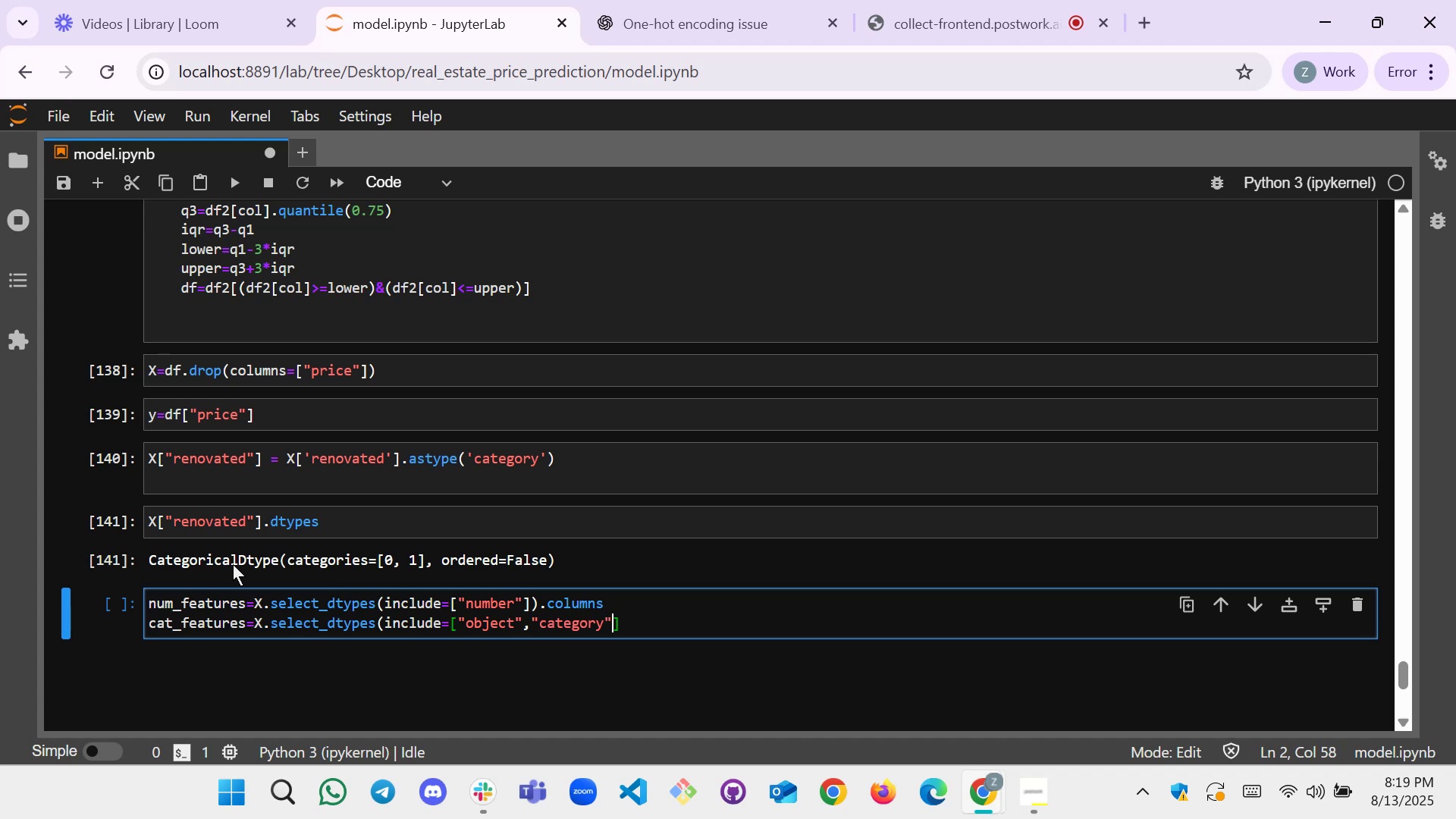 
key(ArrowRight)
 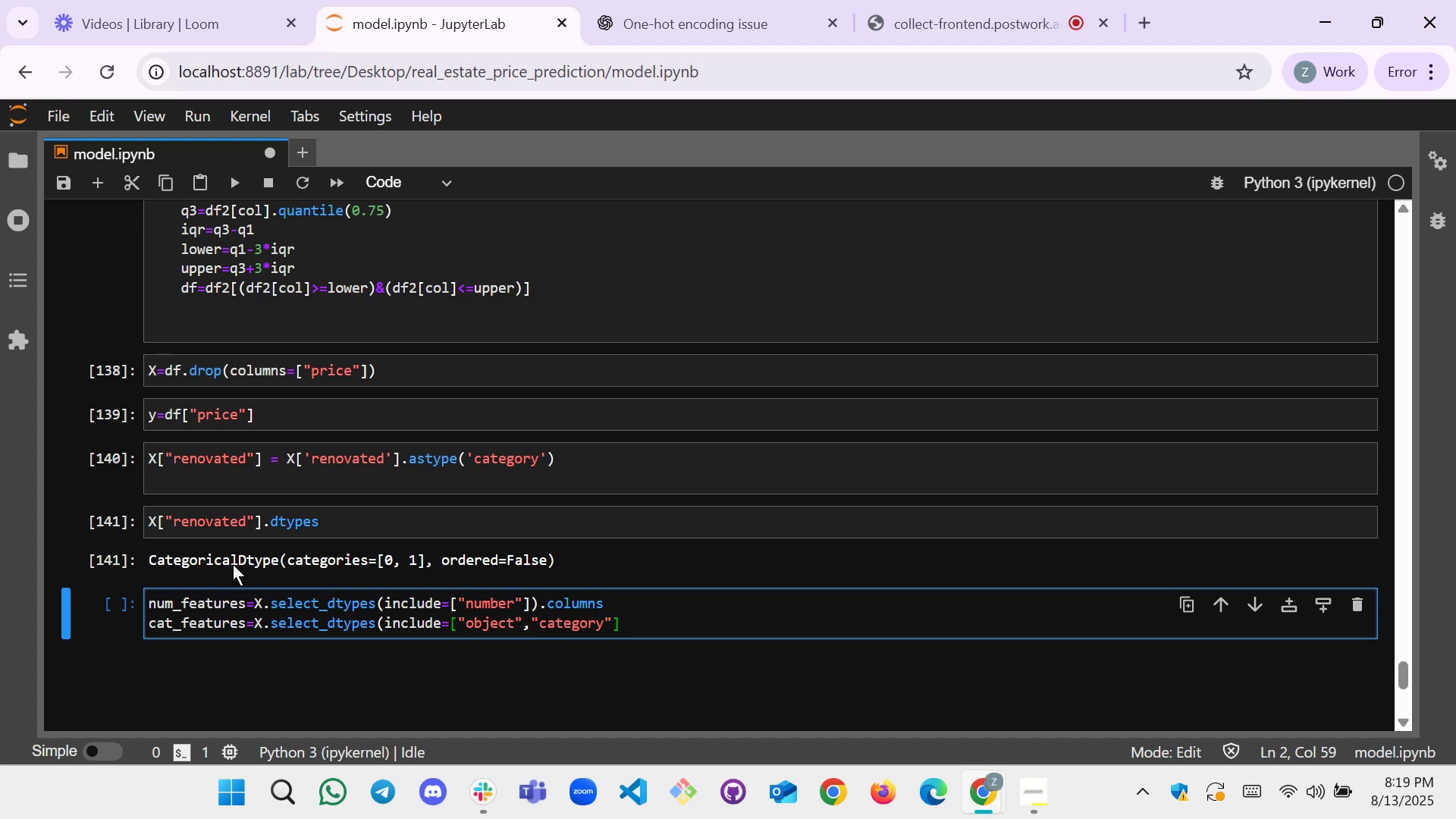 
type(/co)
key(Backspace)
key(Backspace)
key(Backspace)
type(.coumn)
key(Backspace)
key(Backspace)
key(Backspace)
type(lumns)
 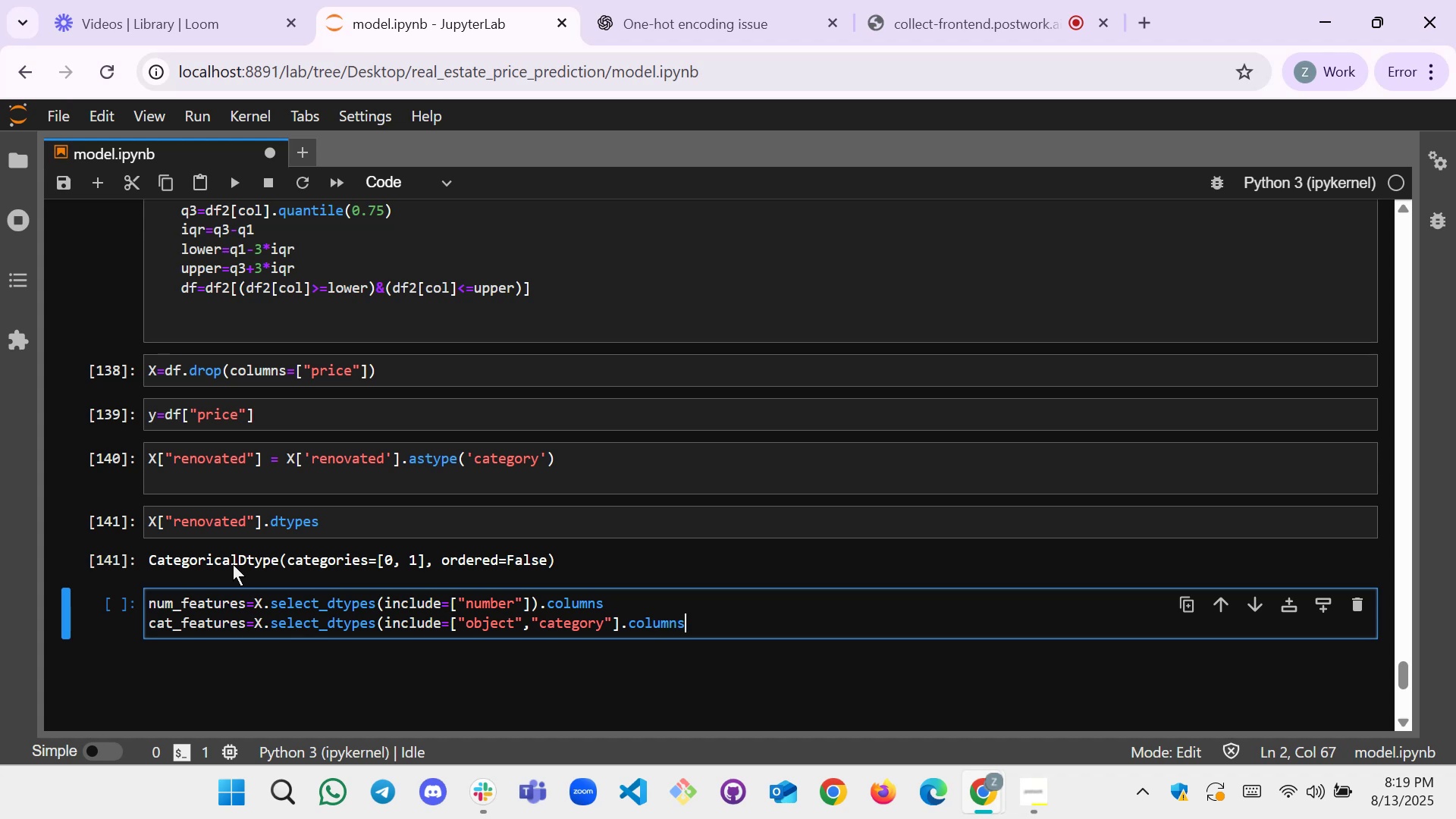 
key(Shift+Enter)
 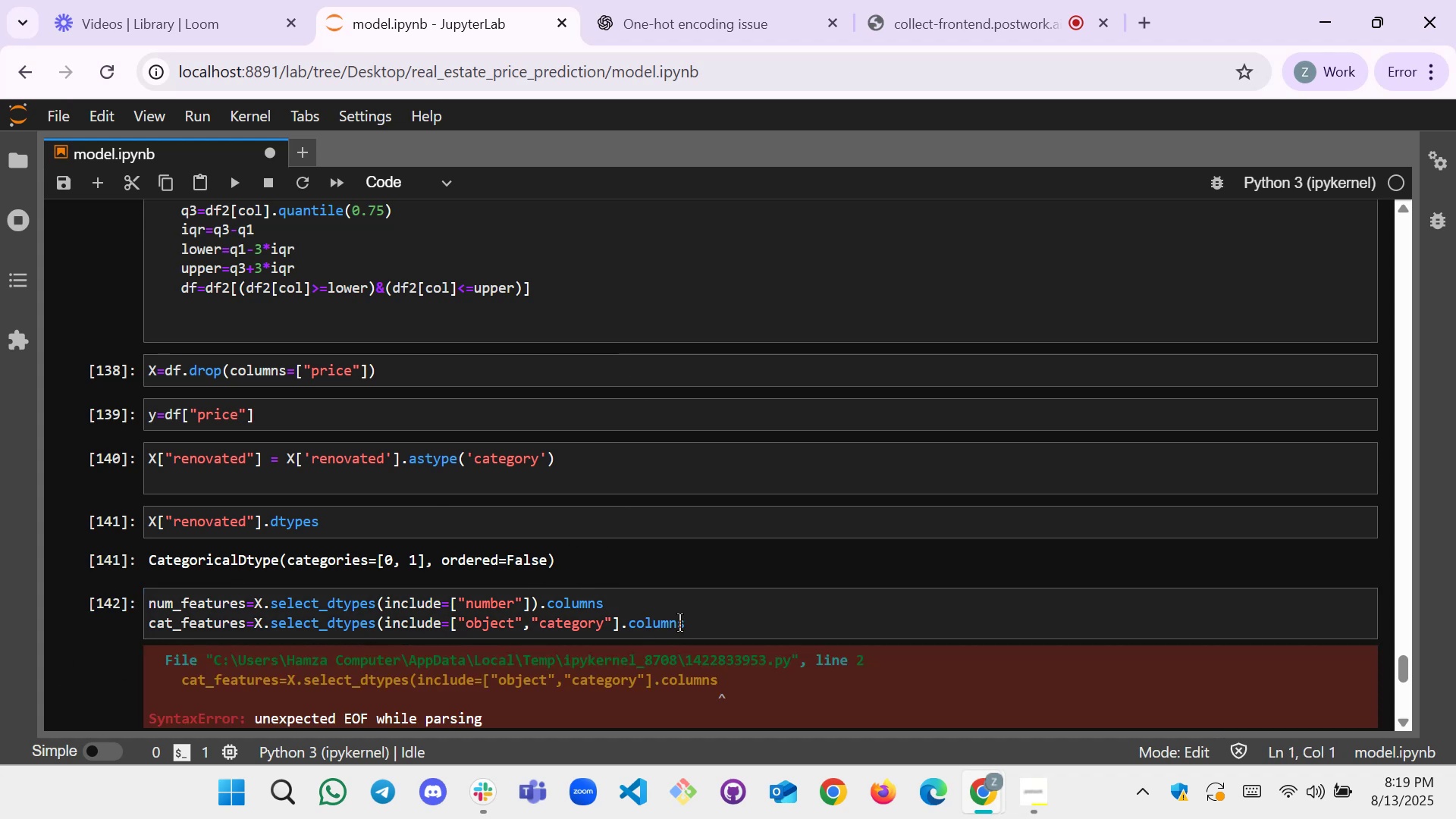 
wait(5.59)
 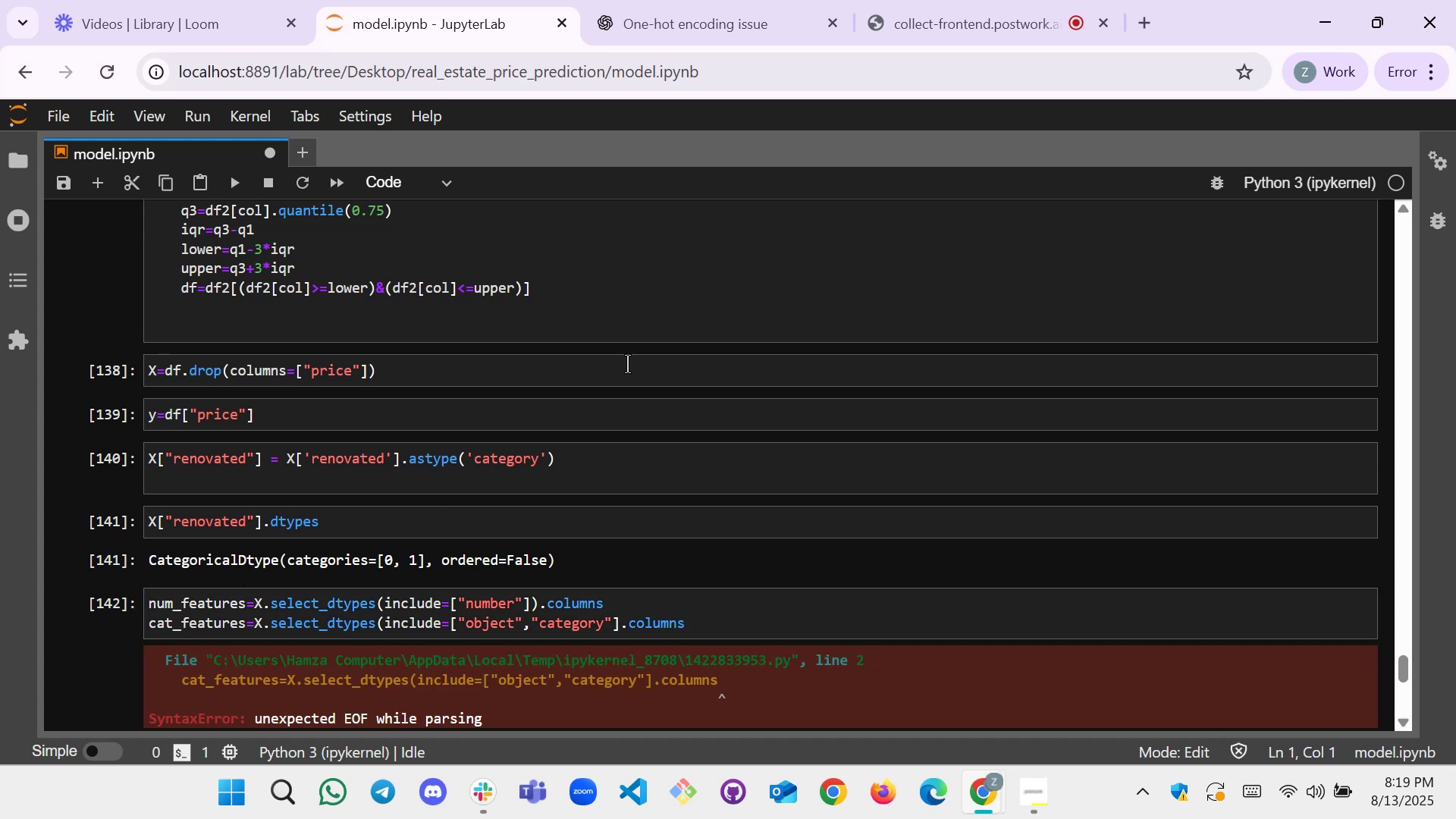 
left_click([619, 623])
 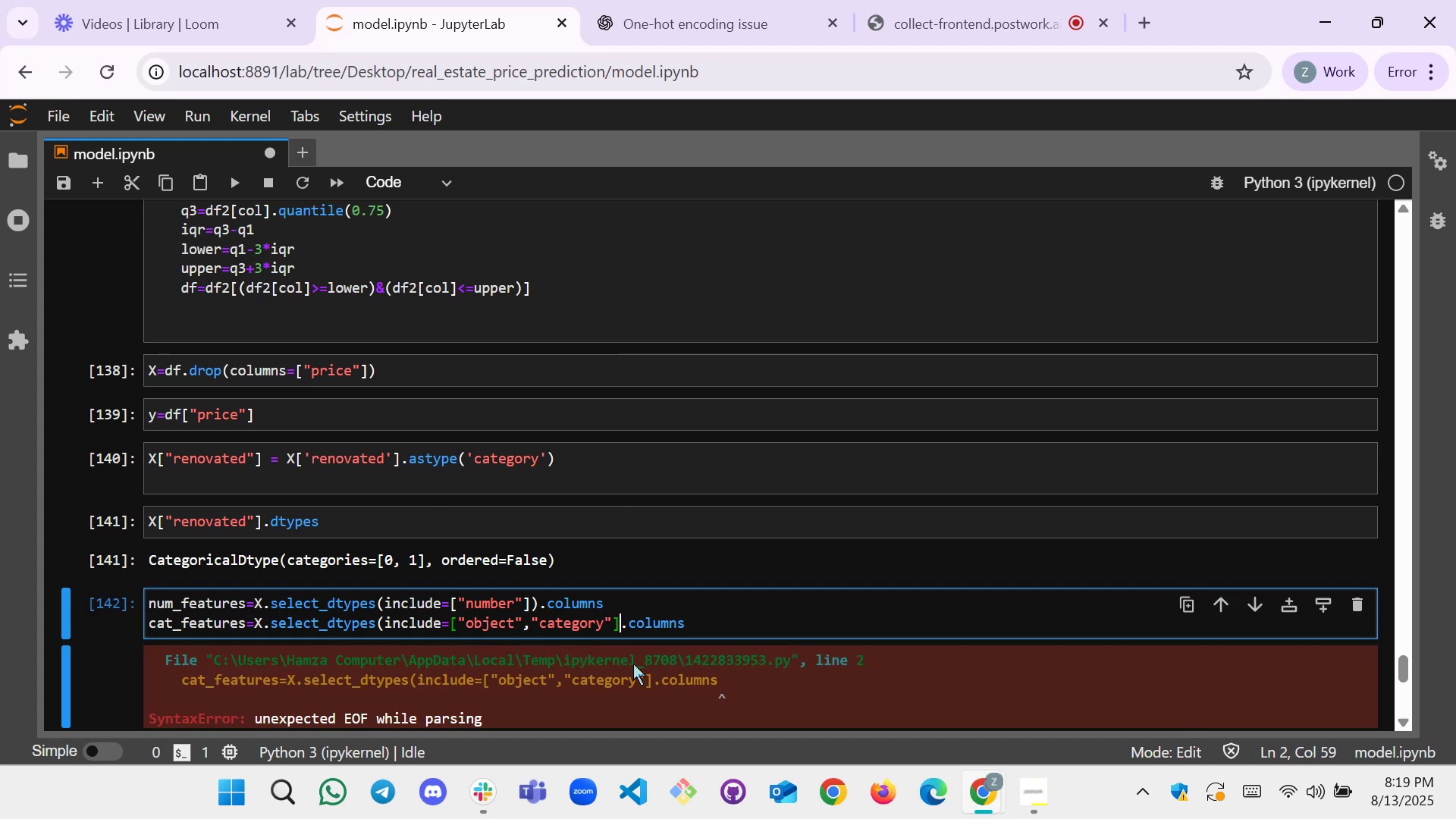 
hold_key(key=ShiftLeft, duration=0.65)
 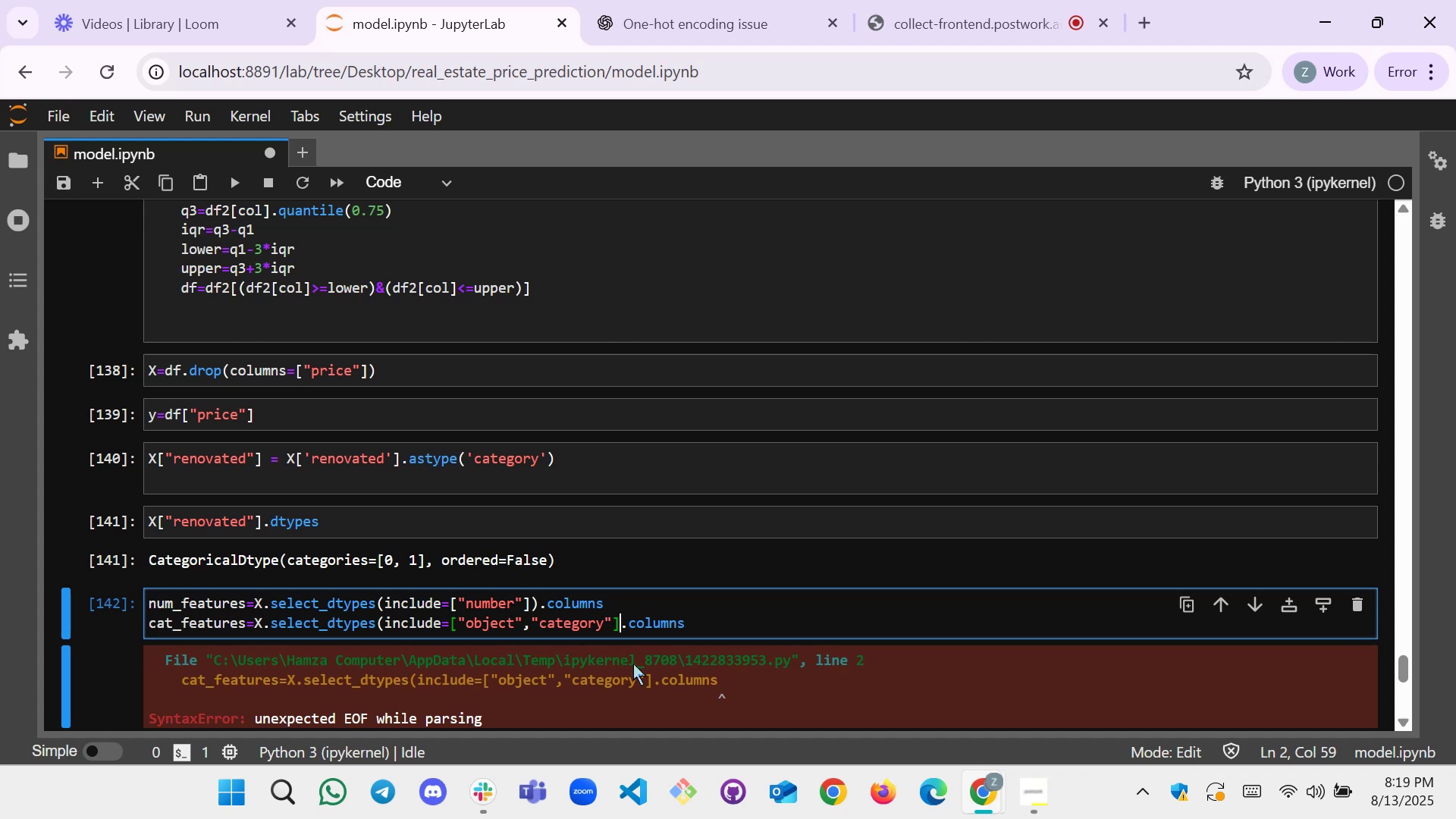 
key(Shift+ShiftLeft)
 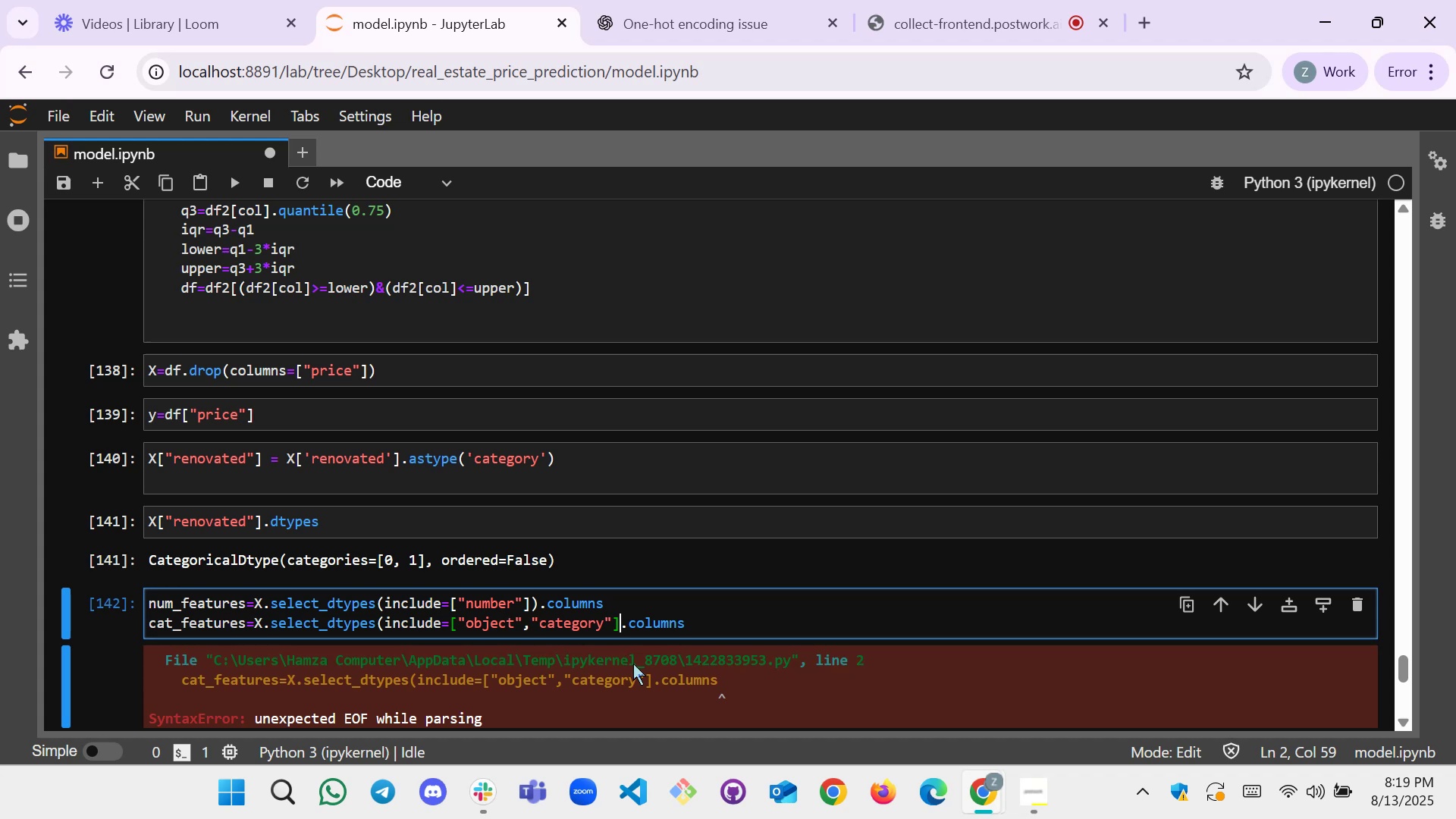 
key(Shift+0)
 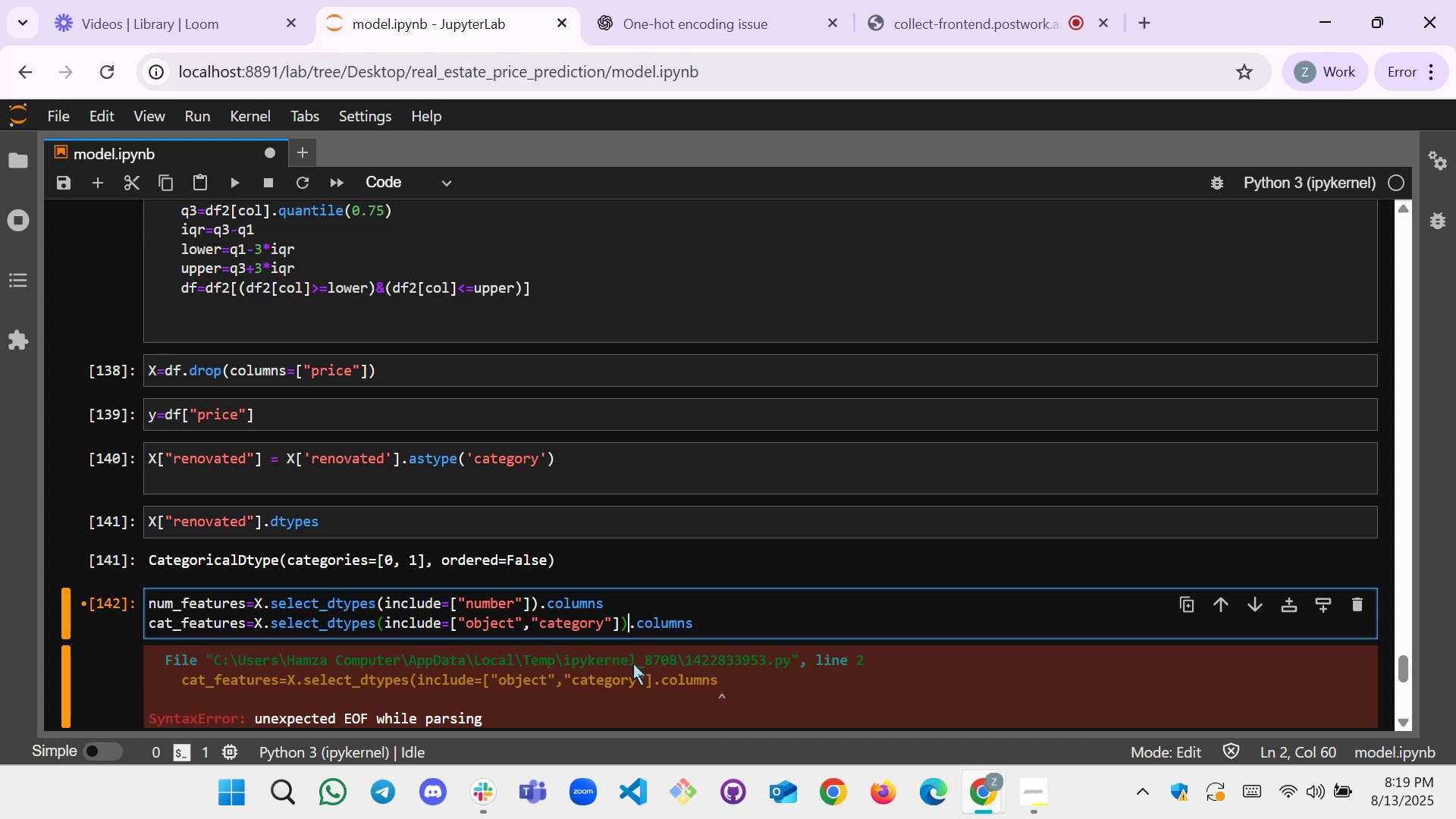 
key(Shift+ShiftRight)
 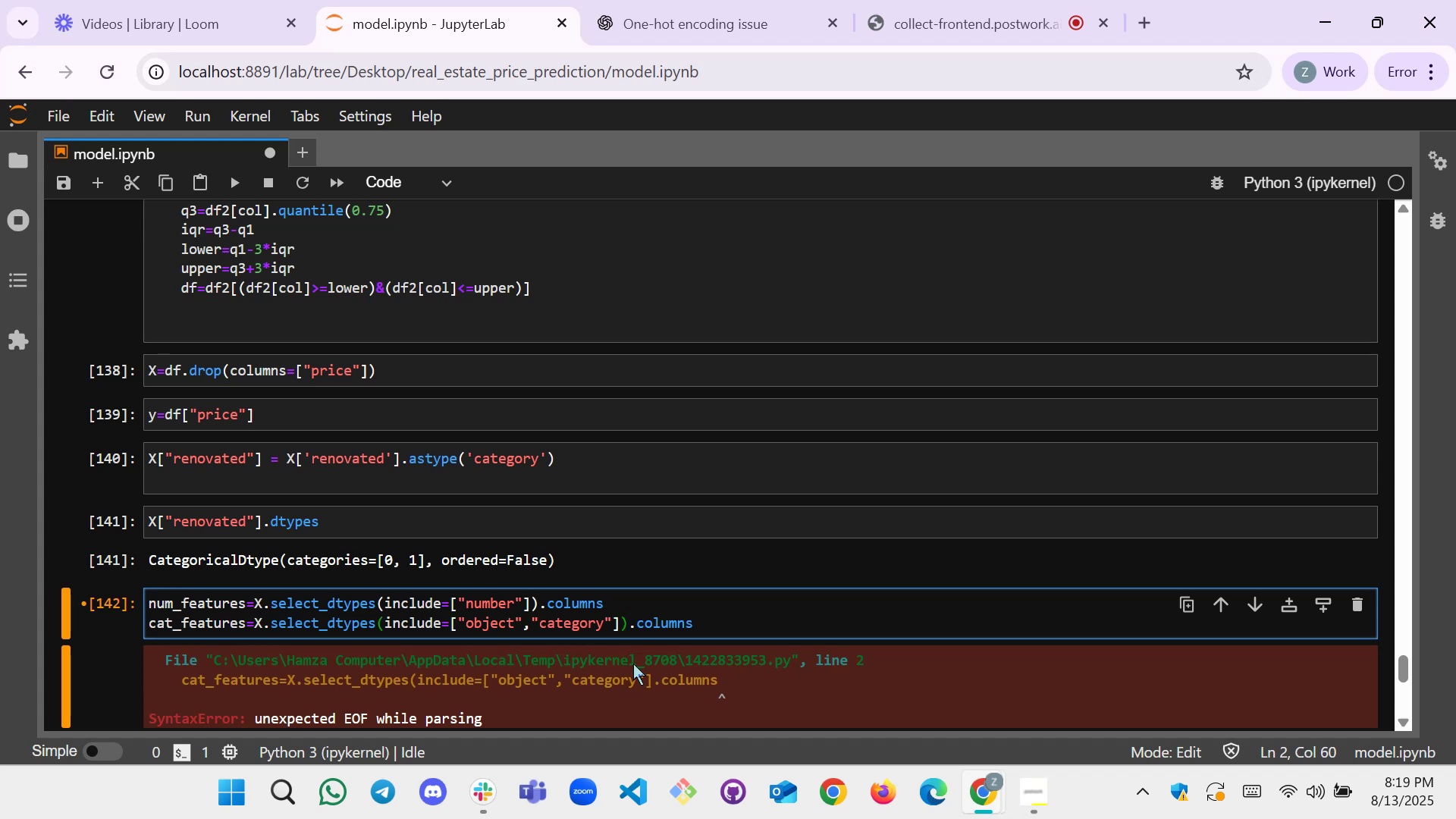 
key(Shift+Enter)
 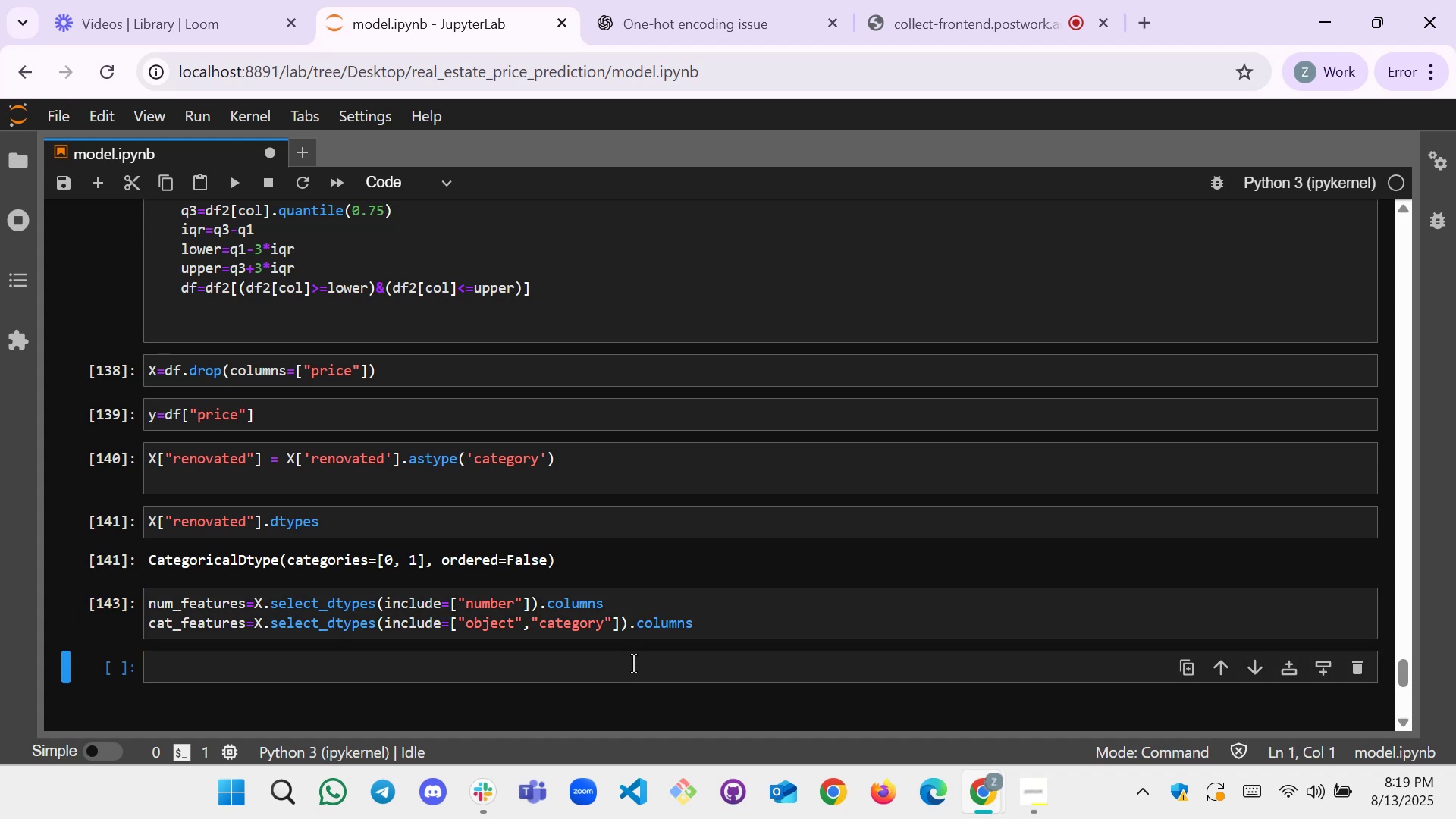 
left_click([633, 664])
 